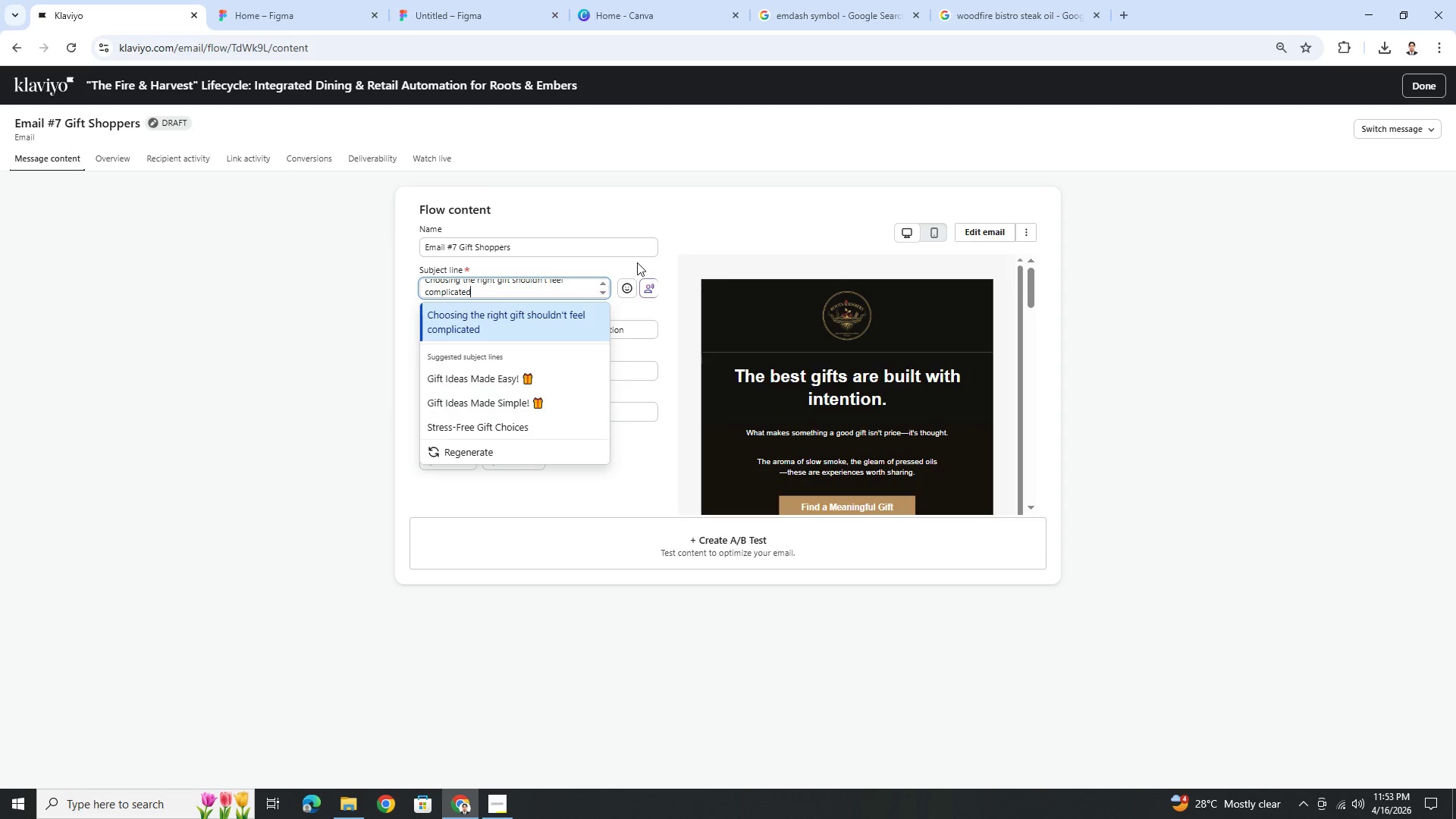 
wait(8.31)
 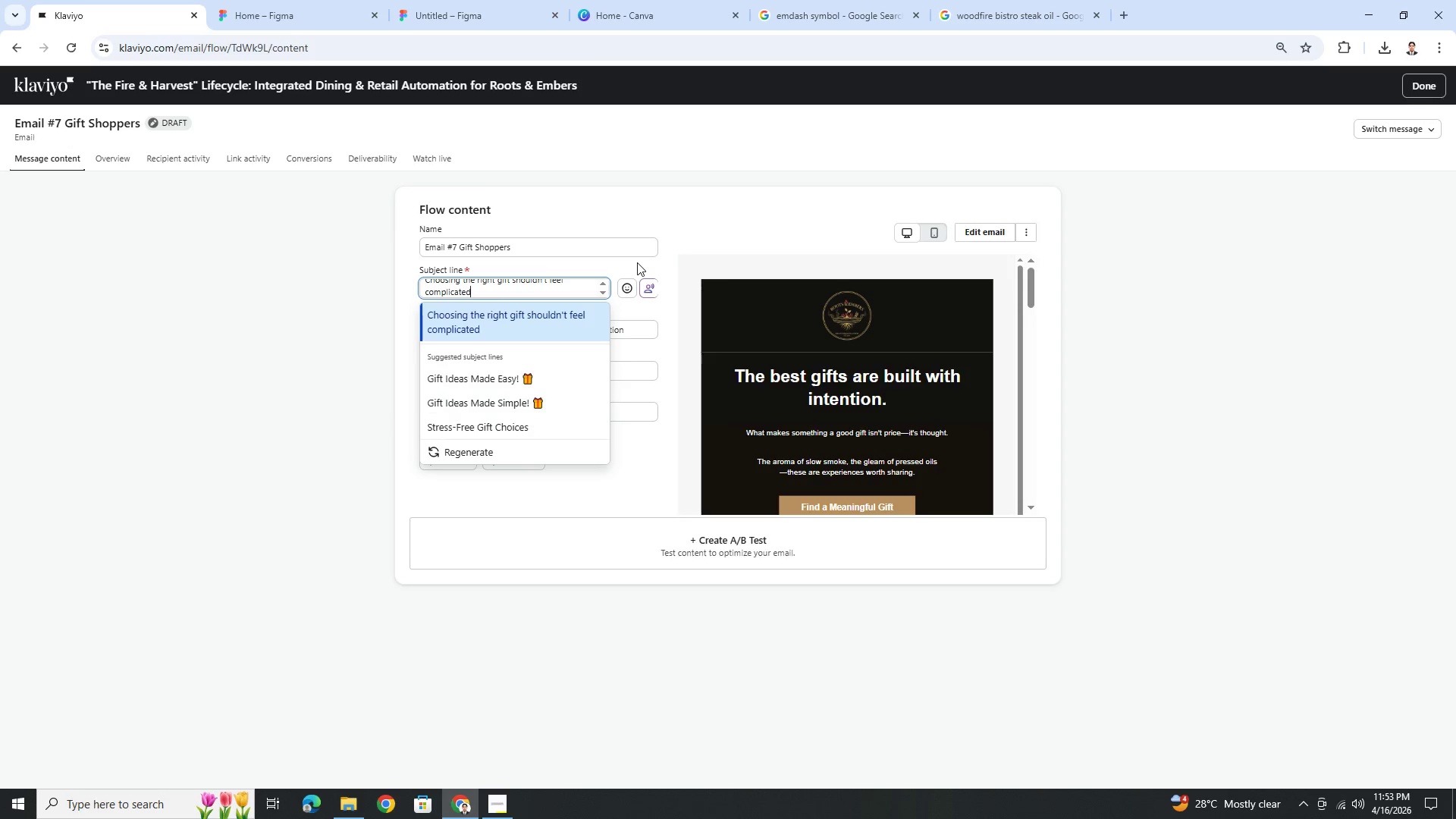 
left_click([637, 262])
 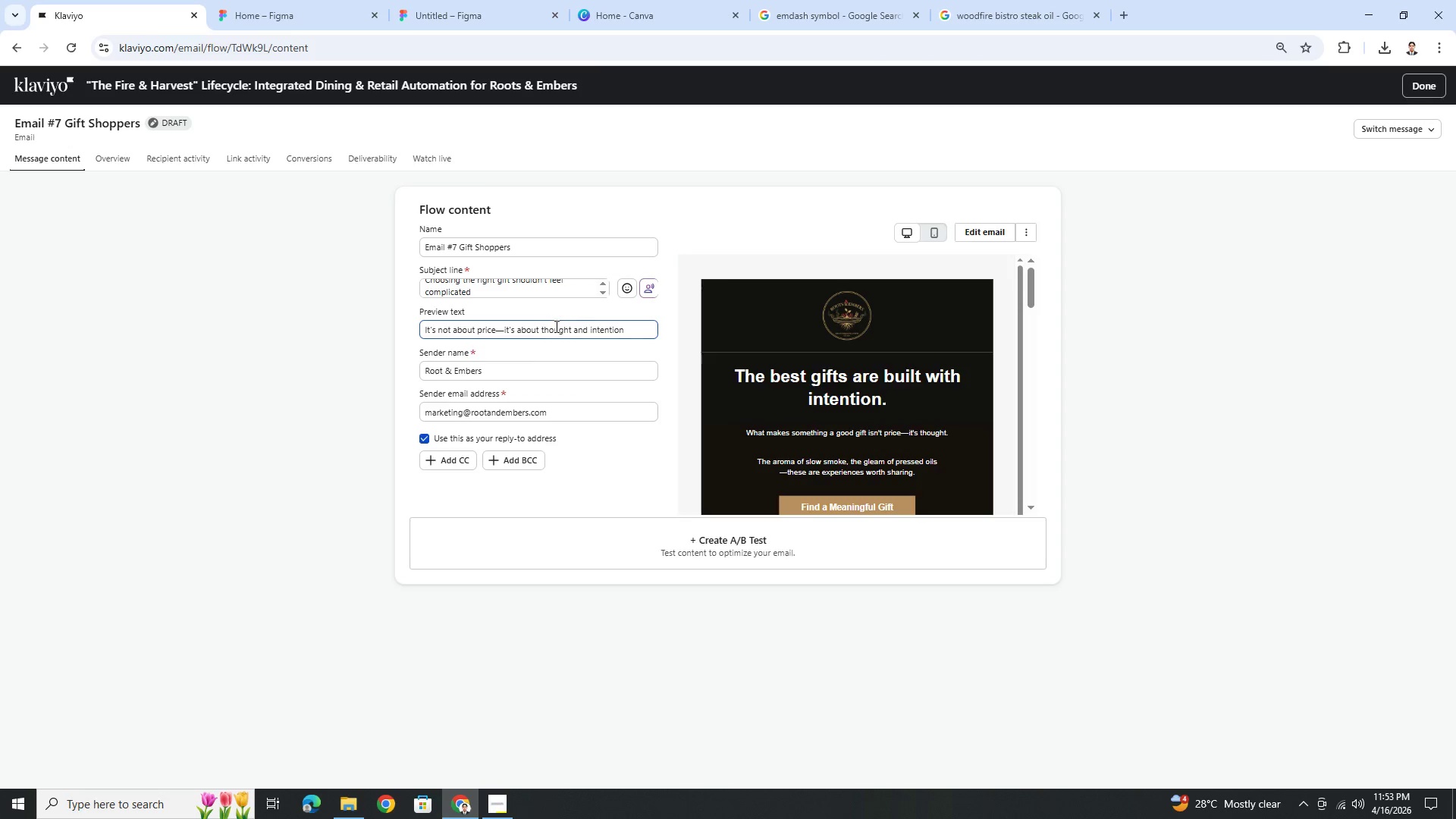 
double_click([555, 327])
 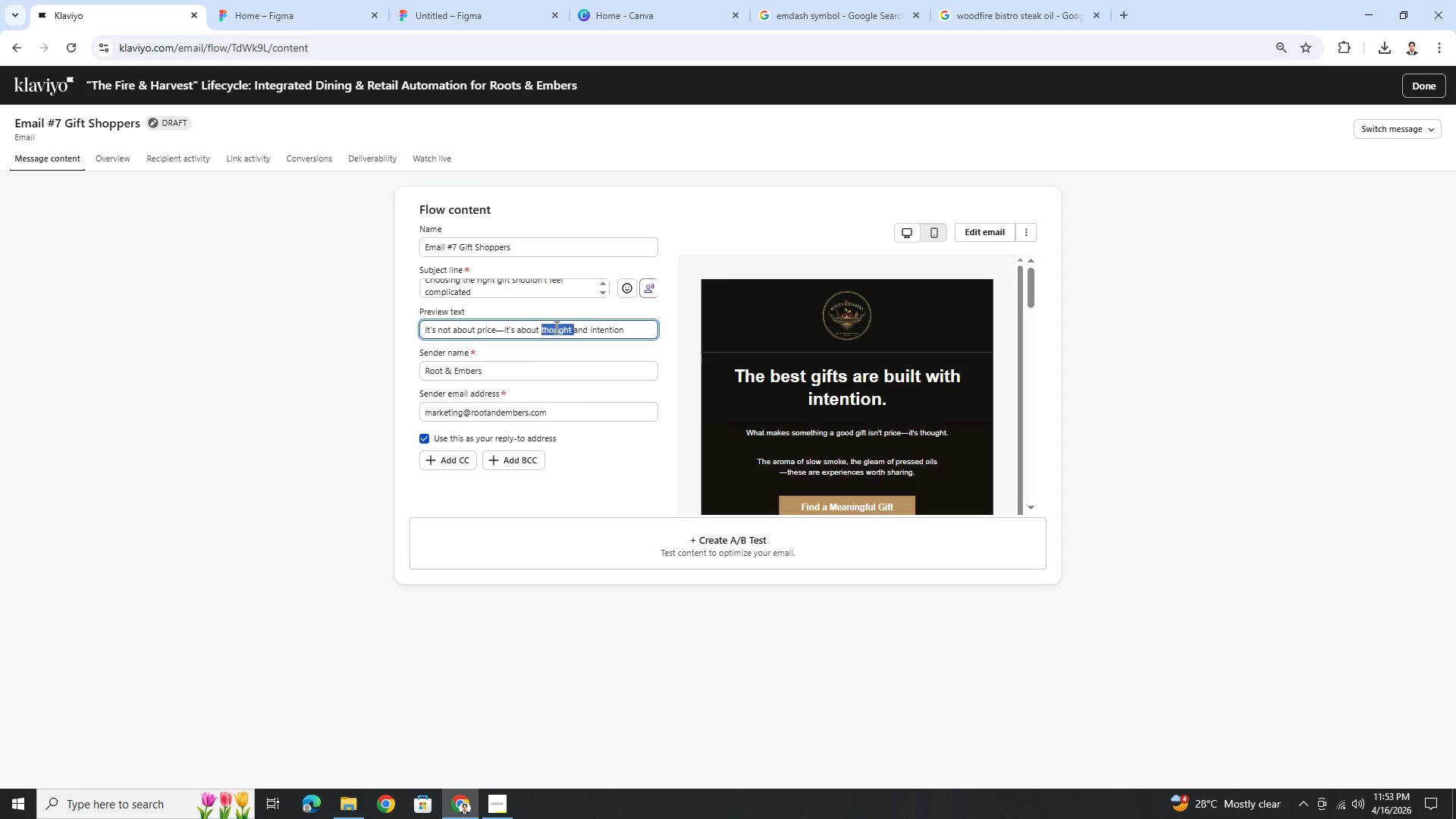 
triple_click([555, 327])
 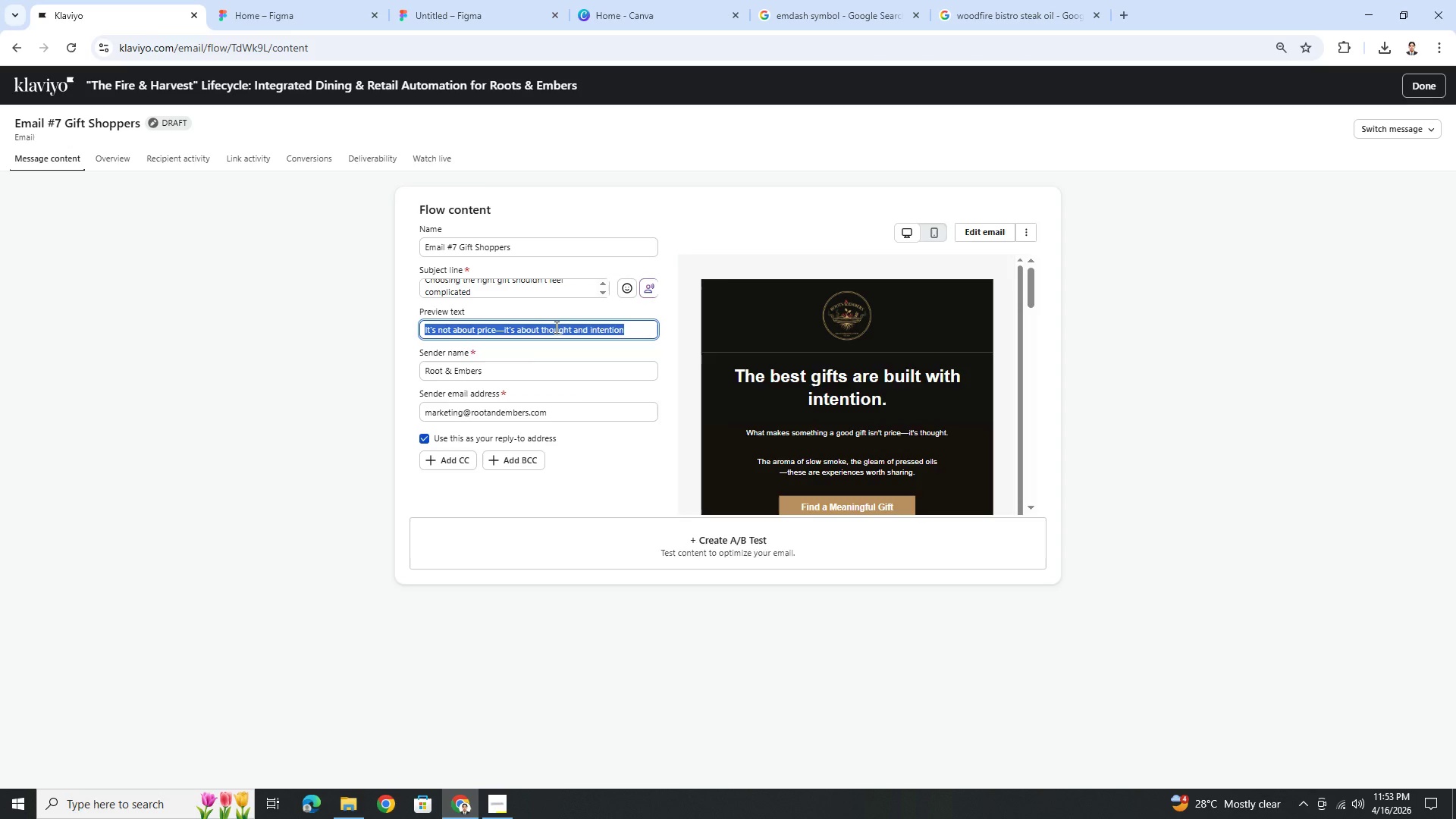 
wait(5.66)
 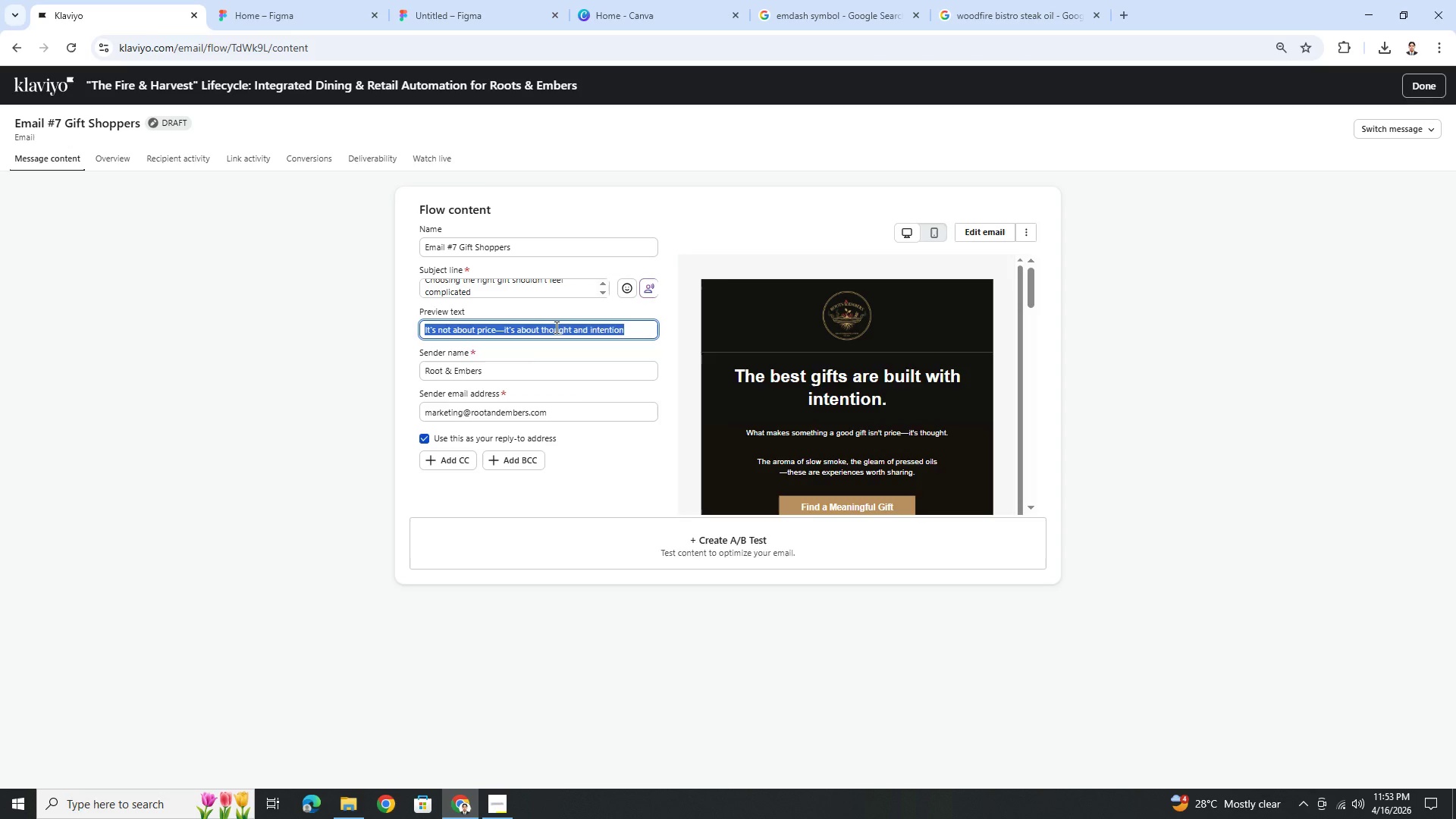 
type(Start with o)
key(Backspace)
type(something you'd feek )
key(Backspace)
key(Backspace)
type(l confident giving.)
 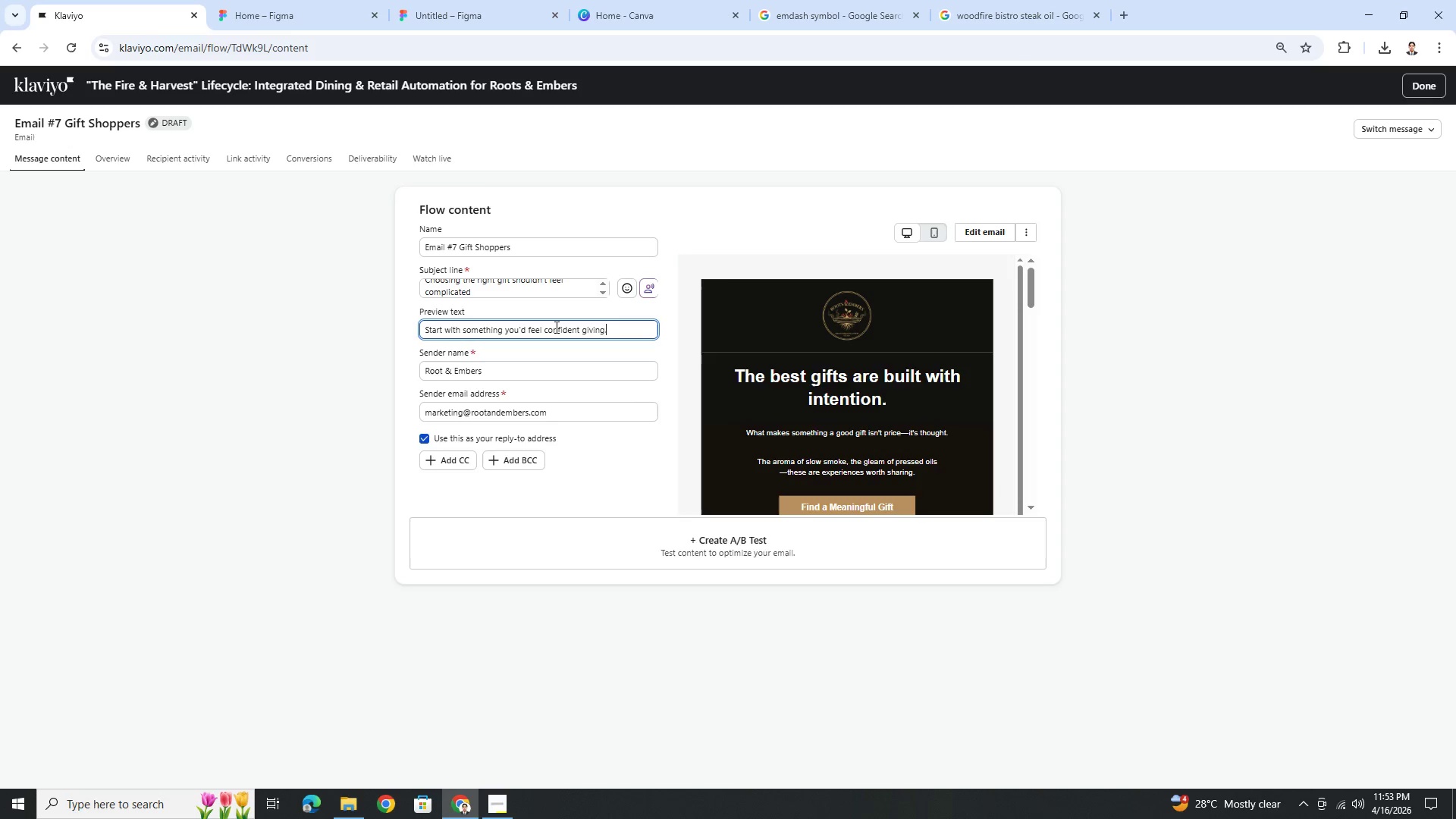 
wait(8.11)
 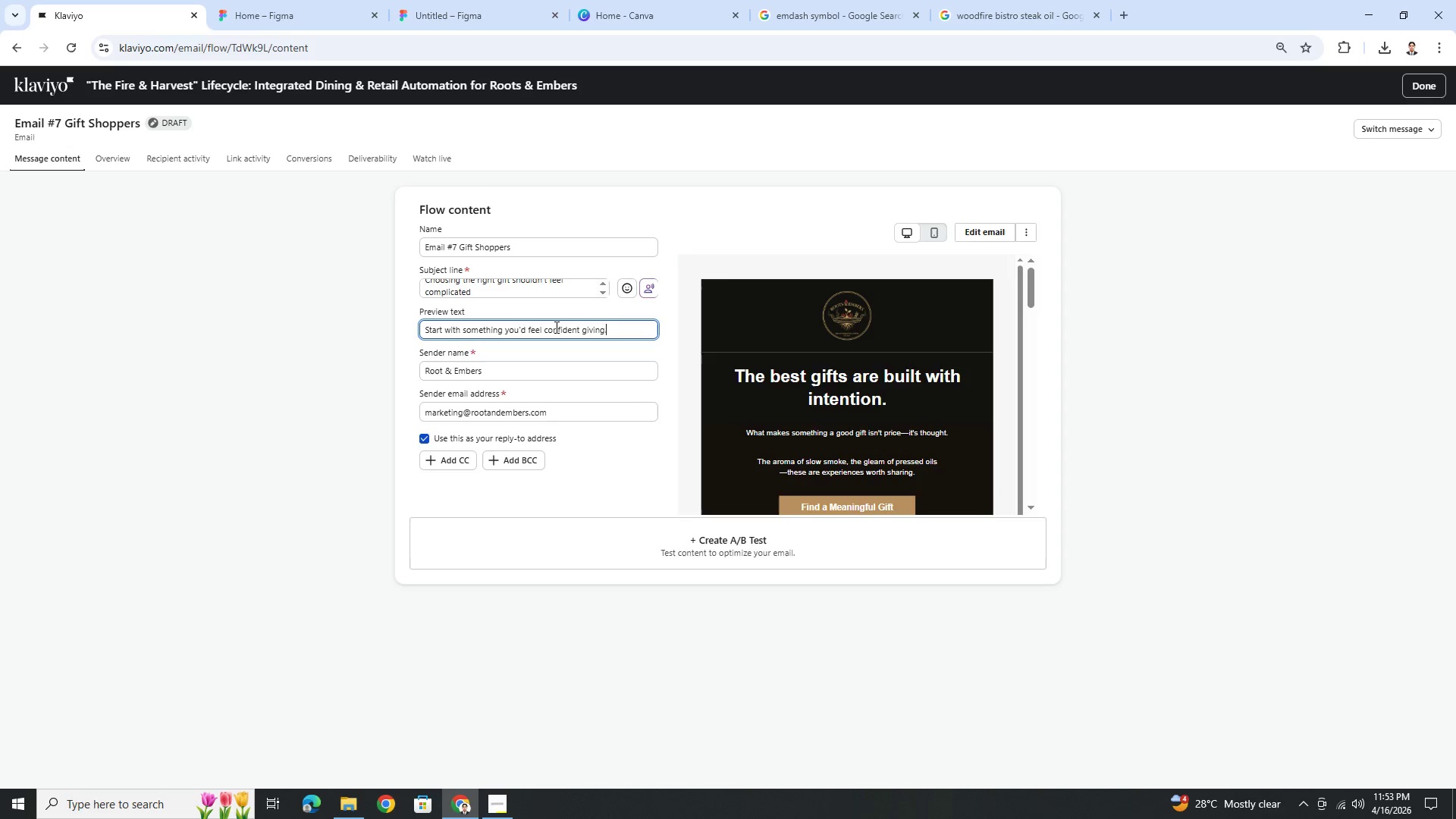 
scroll: coordinate [600, 360], scroll_direction: down, amount: 1.0
 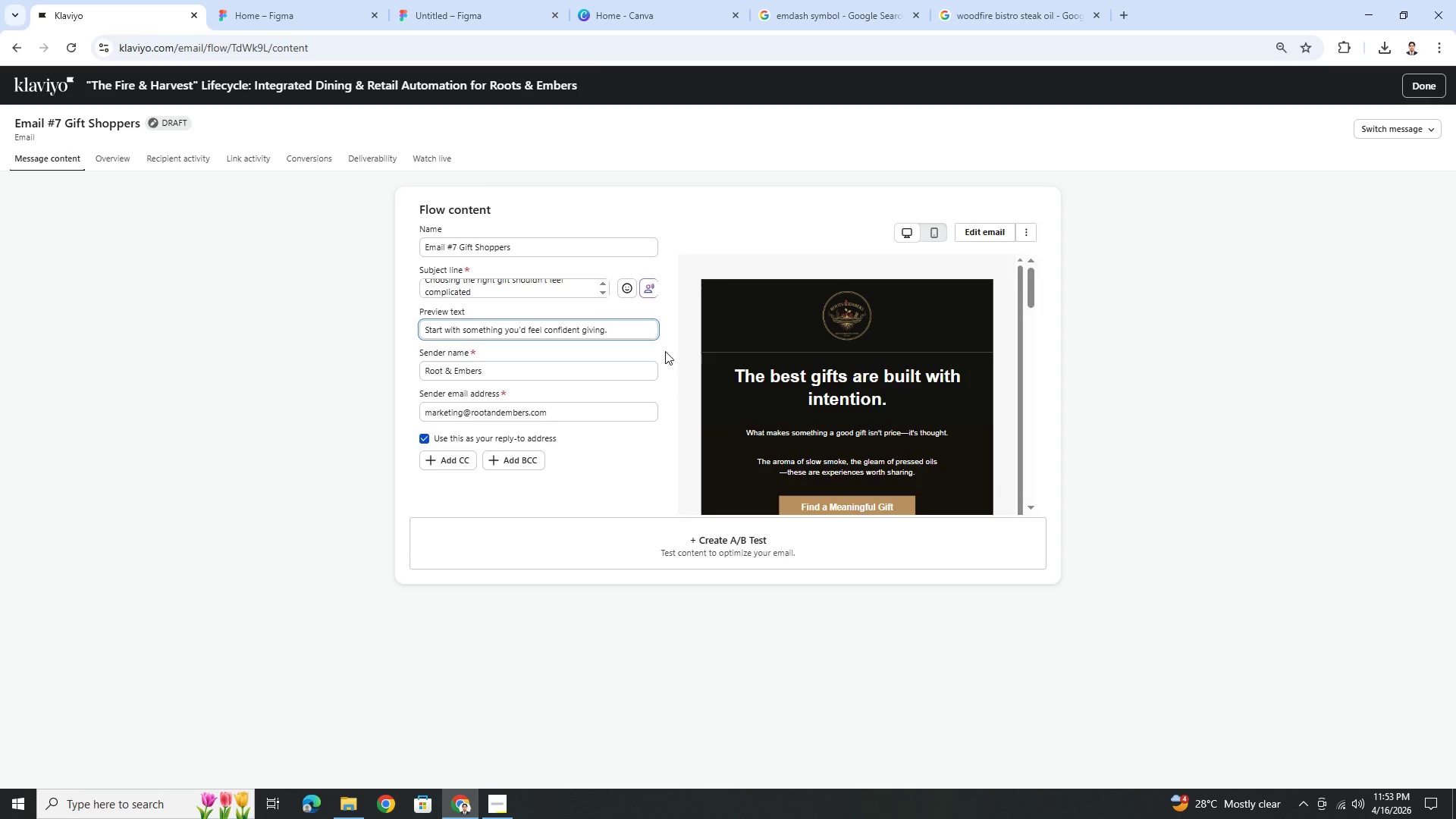 
scroll: coordinate [573, 347], scroll_direction: up, amount: 2.0
 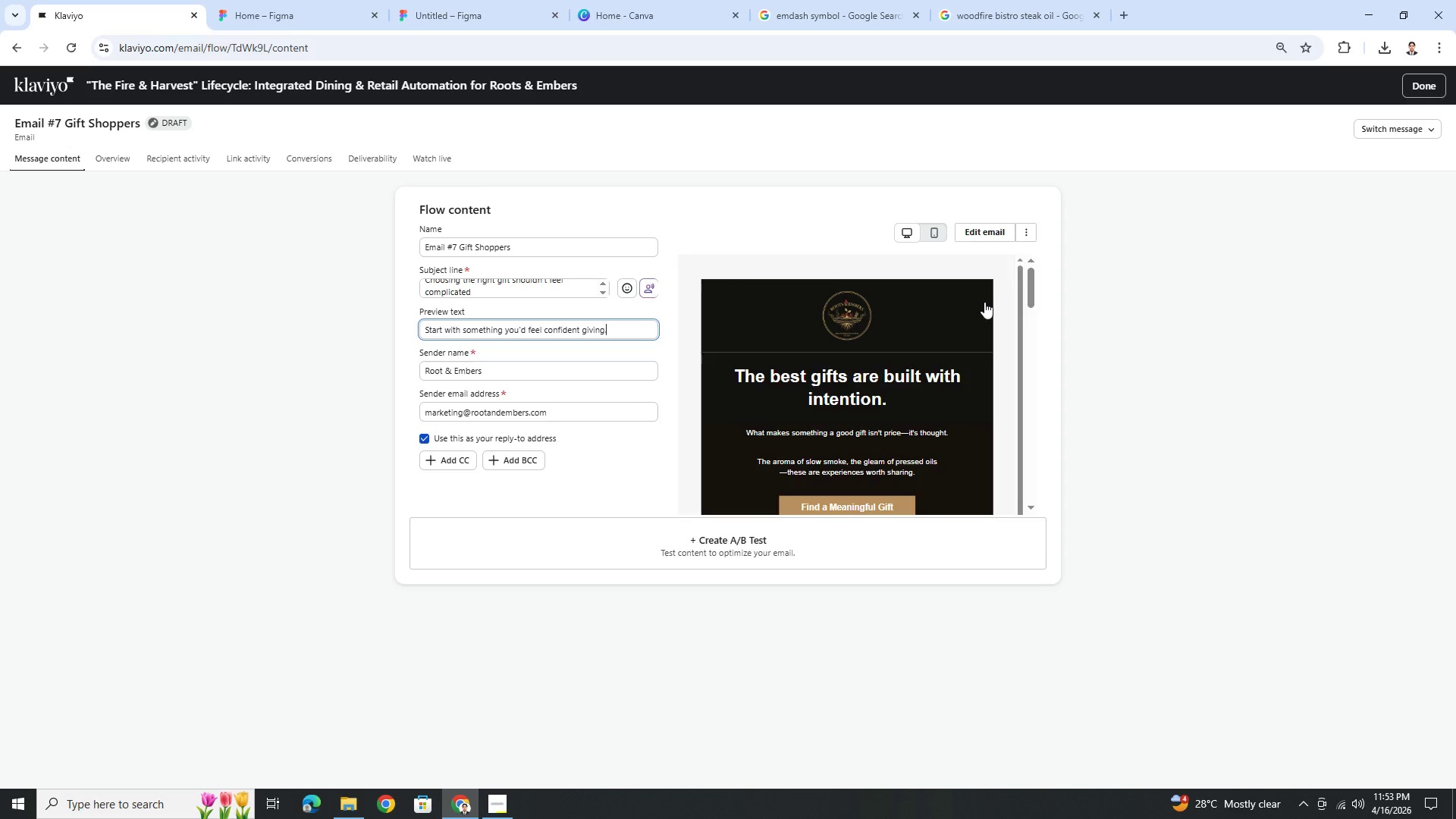 
left_click([1028, 234])
 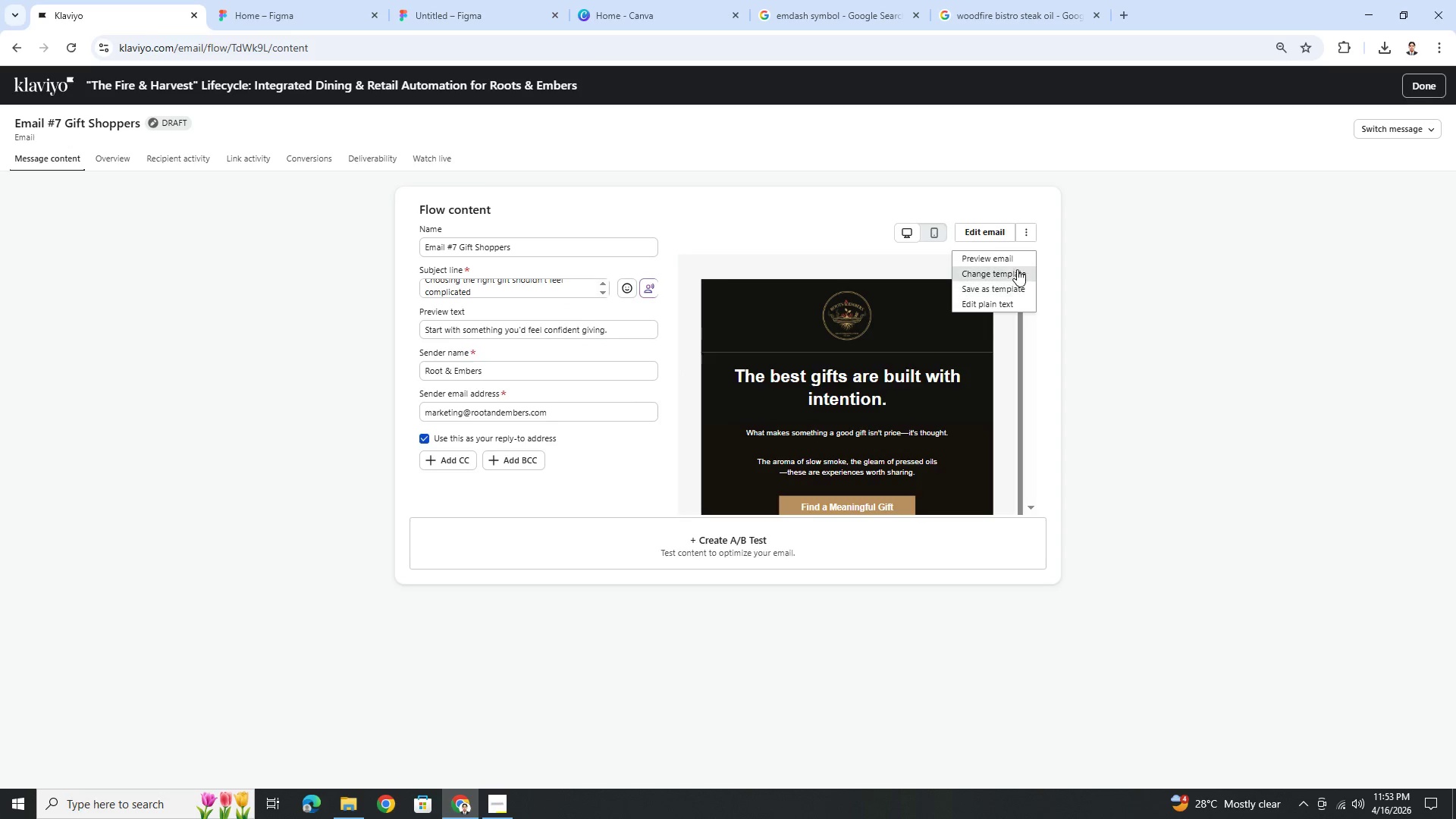 
left_click([1002, 235])
 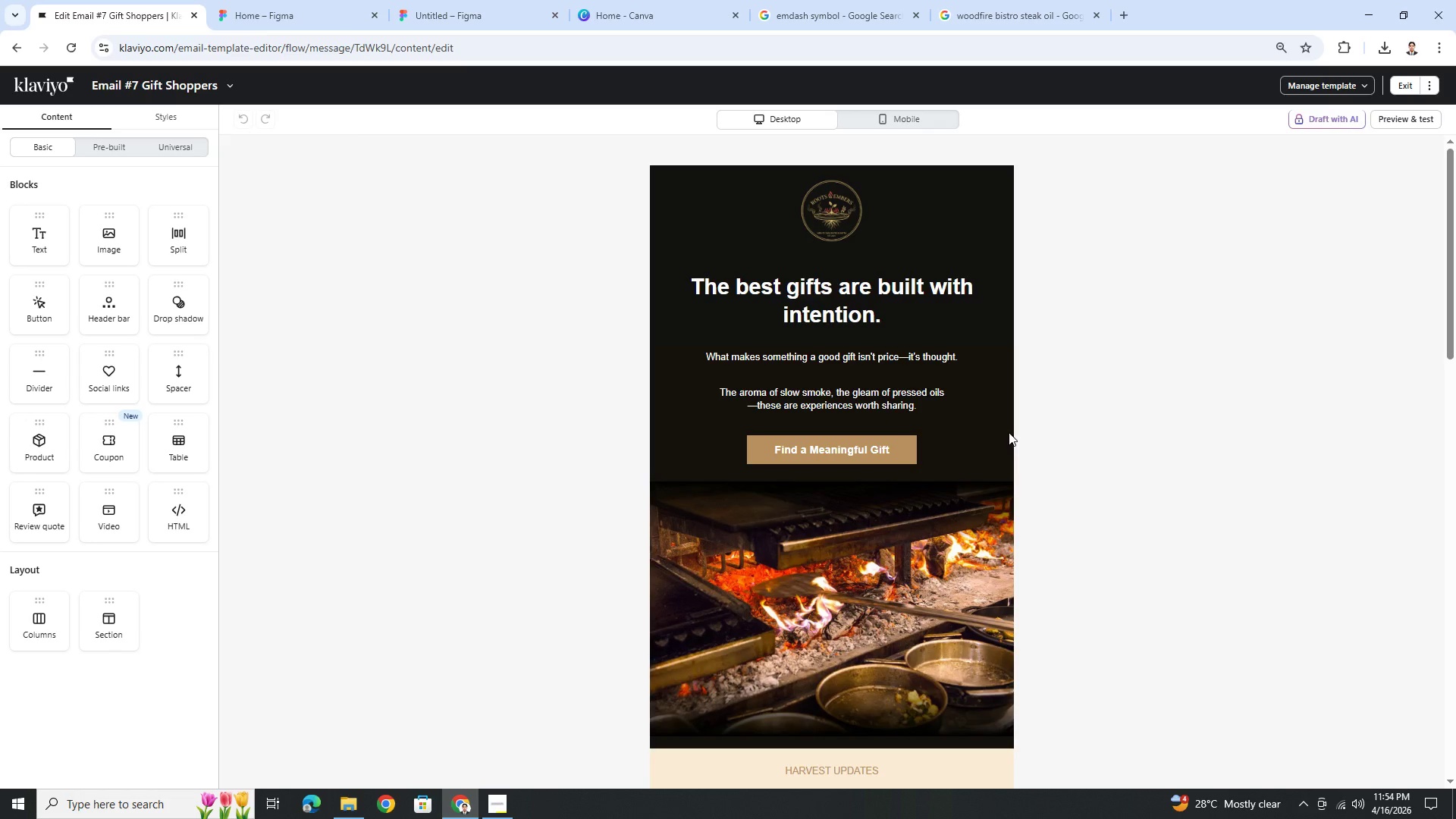 
wait(24.5)
 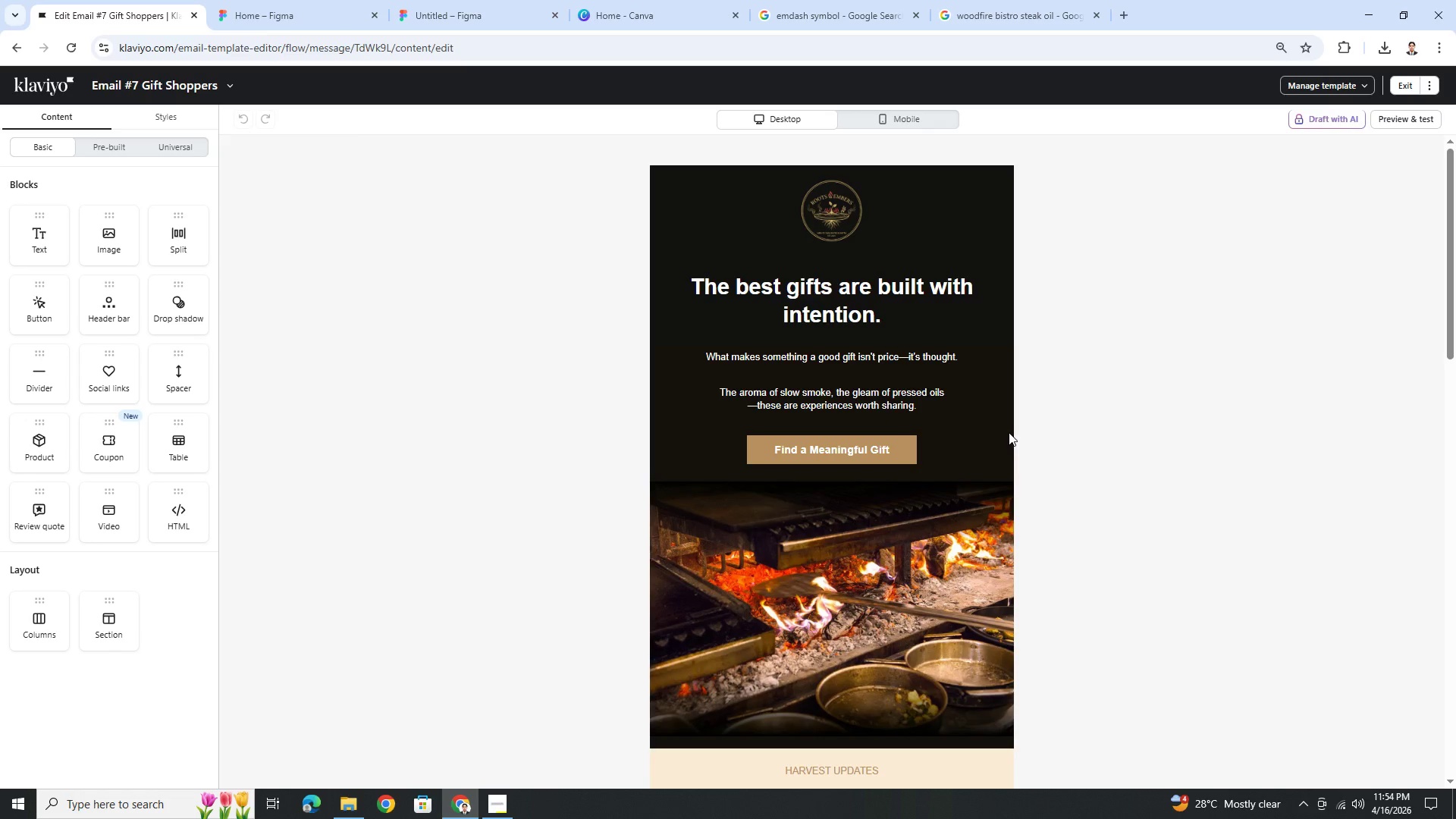 
double_click([902, 302])
 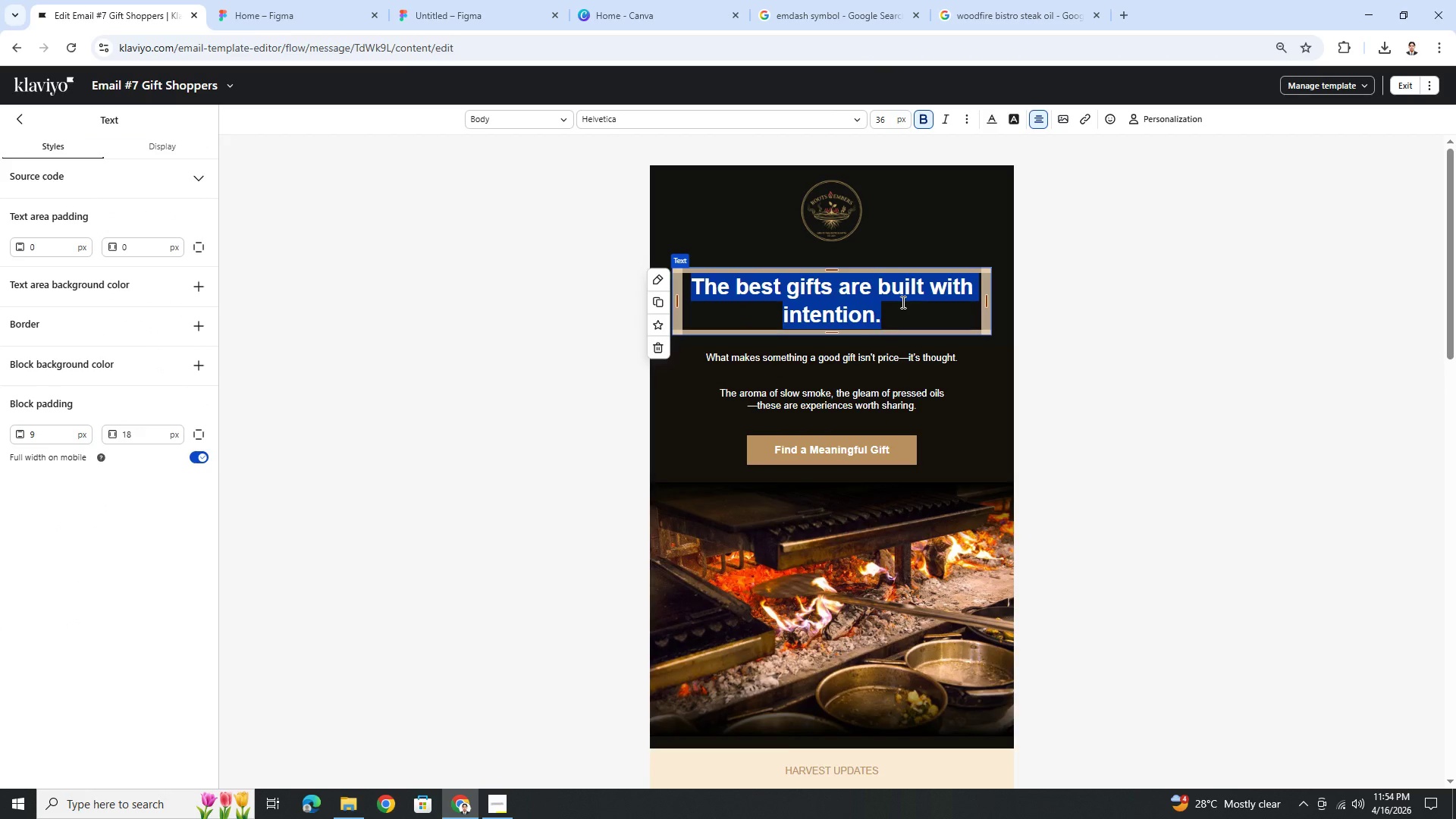 
wait(6.23)
 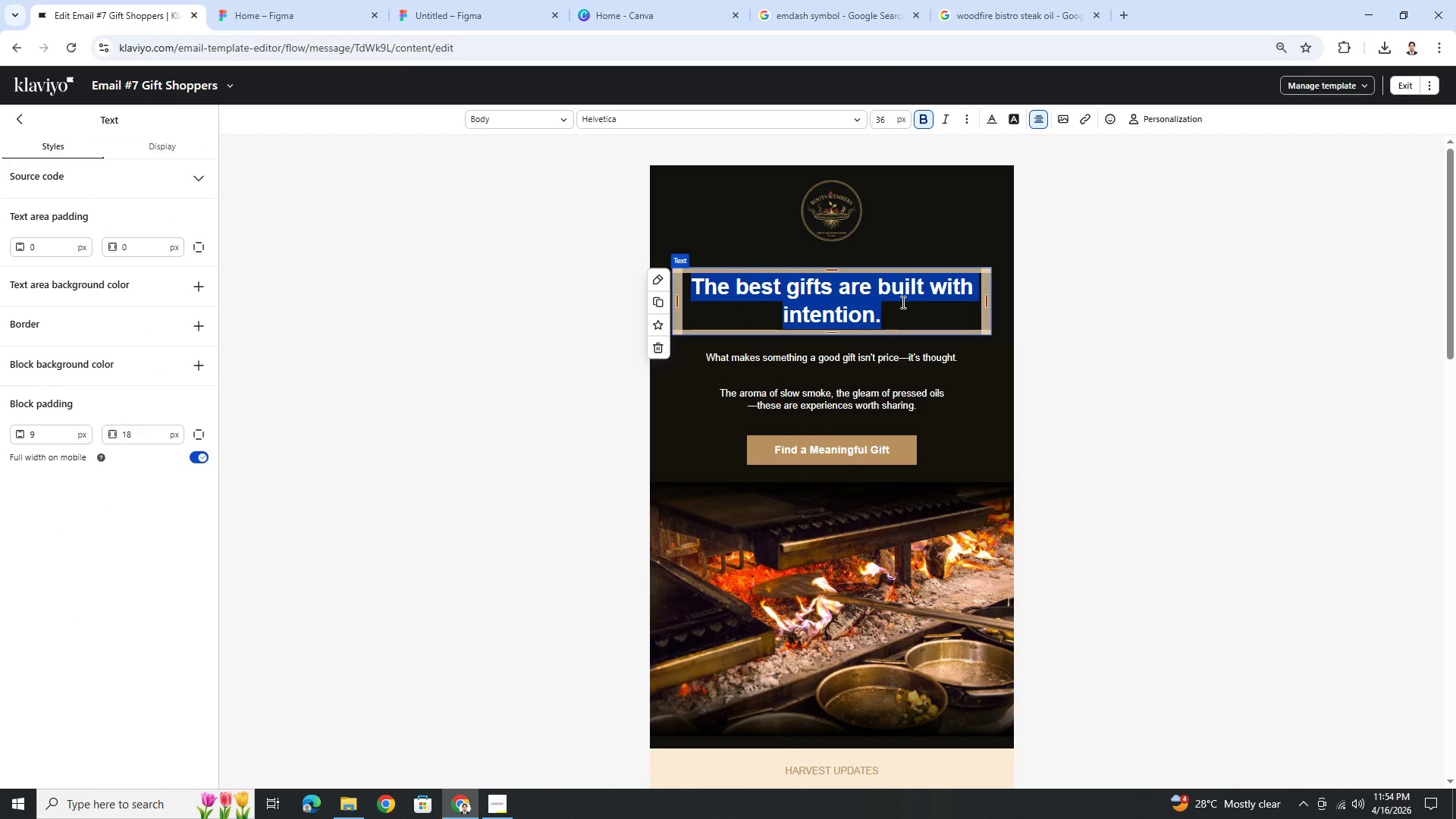 
type(Start with somehing)
key(Backspace)
key(Backspace)
key(Backspace)
key(Backspace)
type(rg)
key(Backspace)
key(Backspace)
type(thing )
 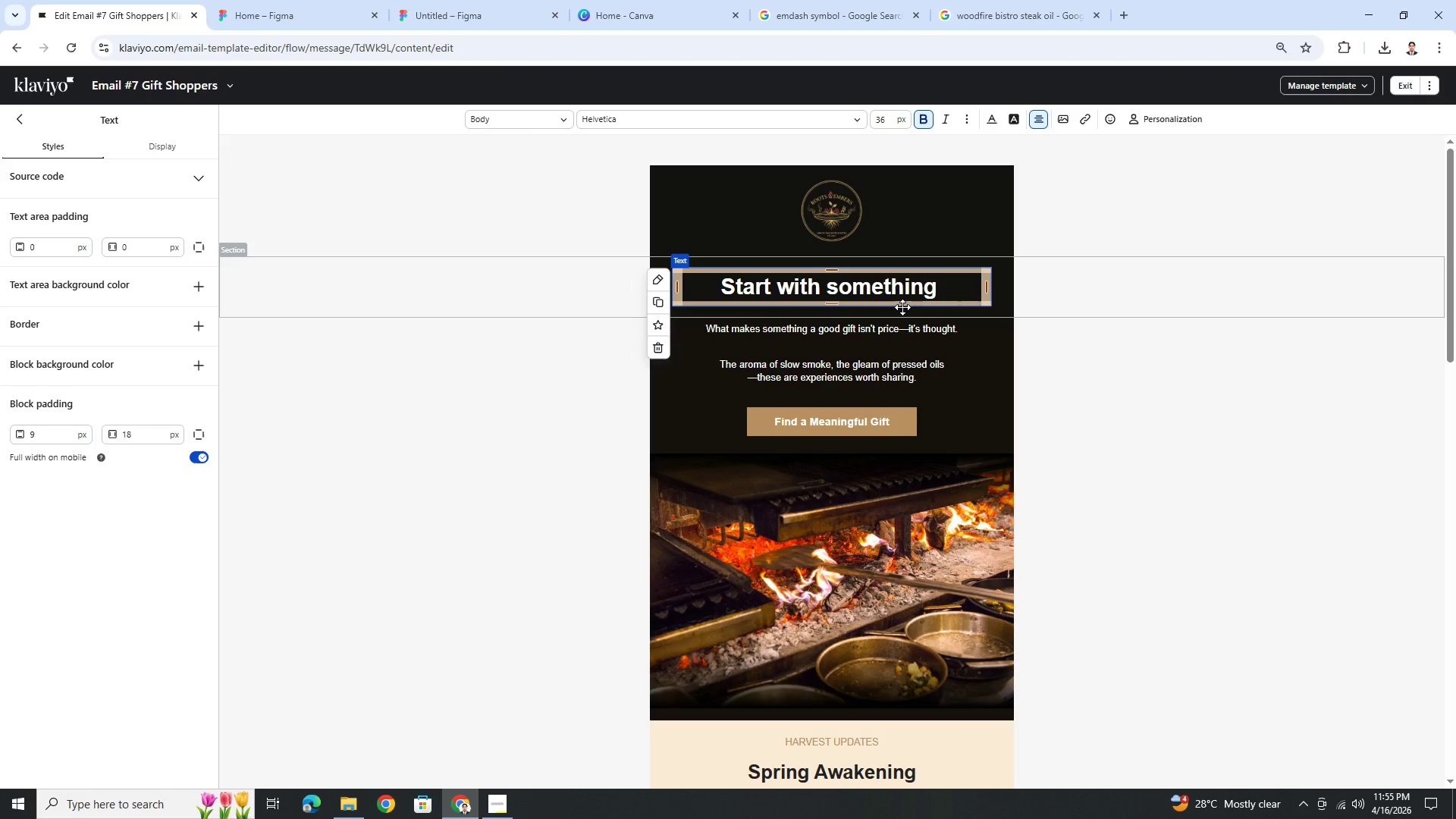 
wait(28.84)
 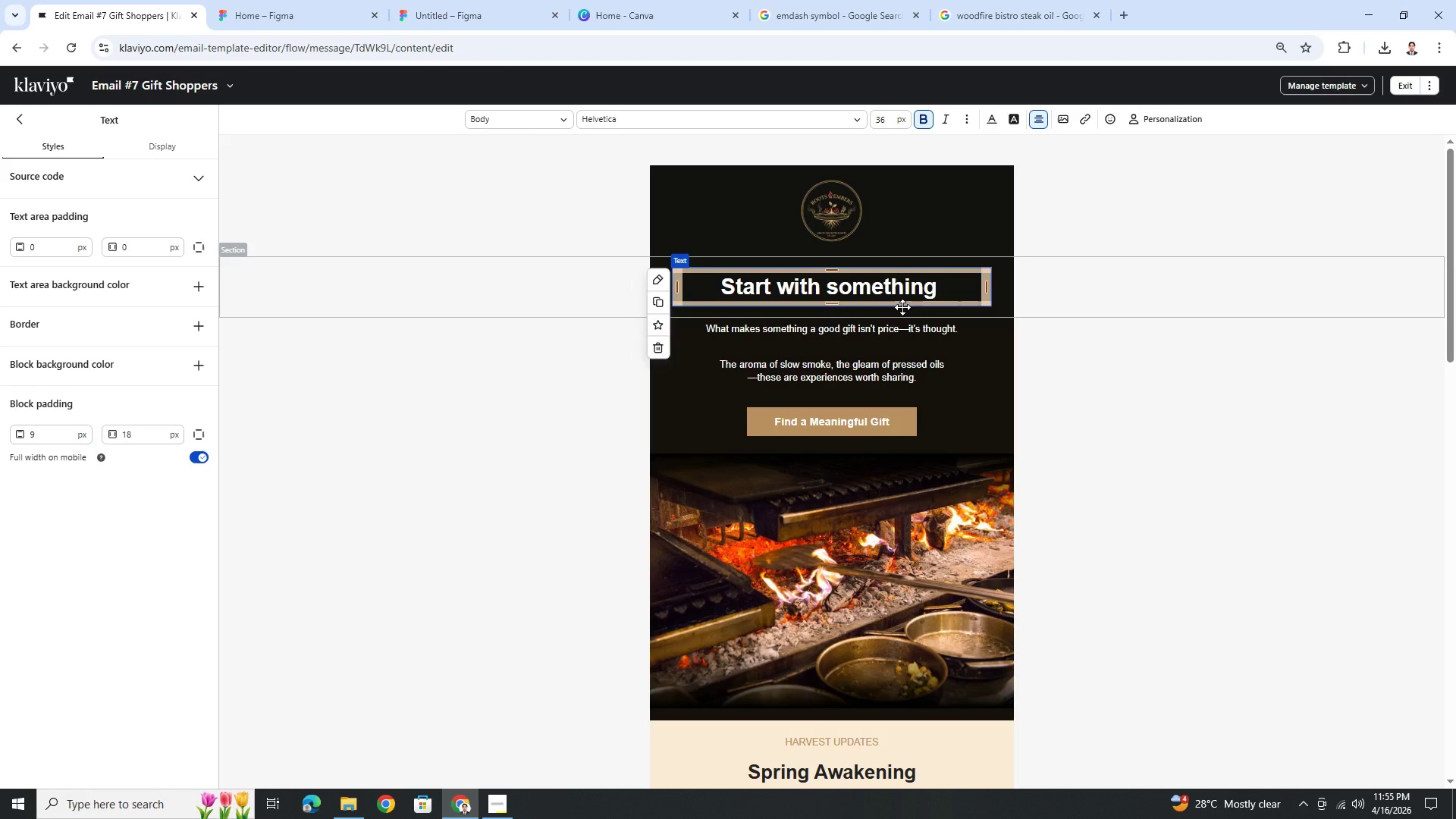 
type(simple, usefi)
key(Backspace)
type(ul, and well-mae.)
 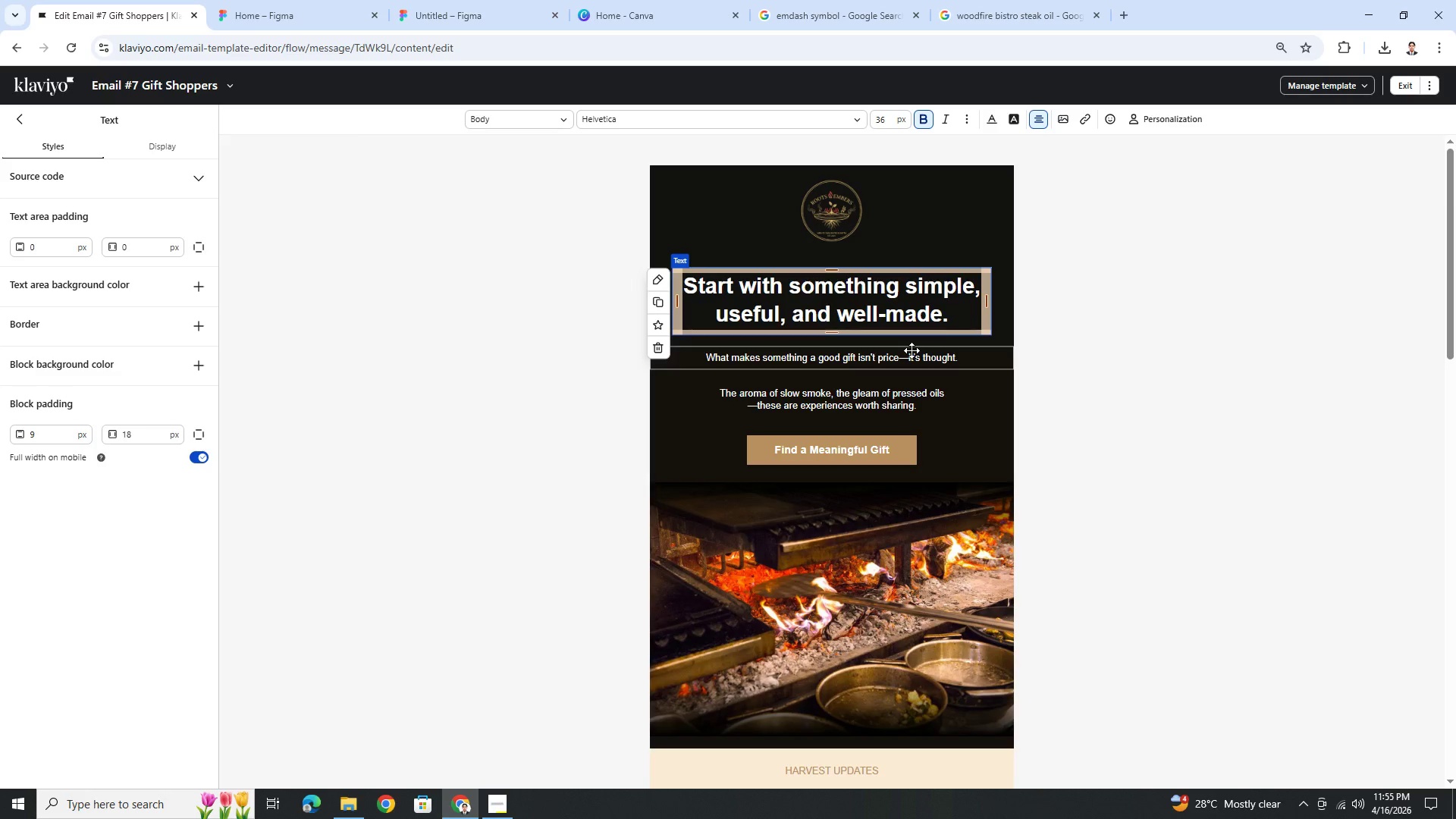 
left_click([1051, 413])
 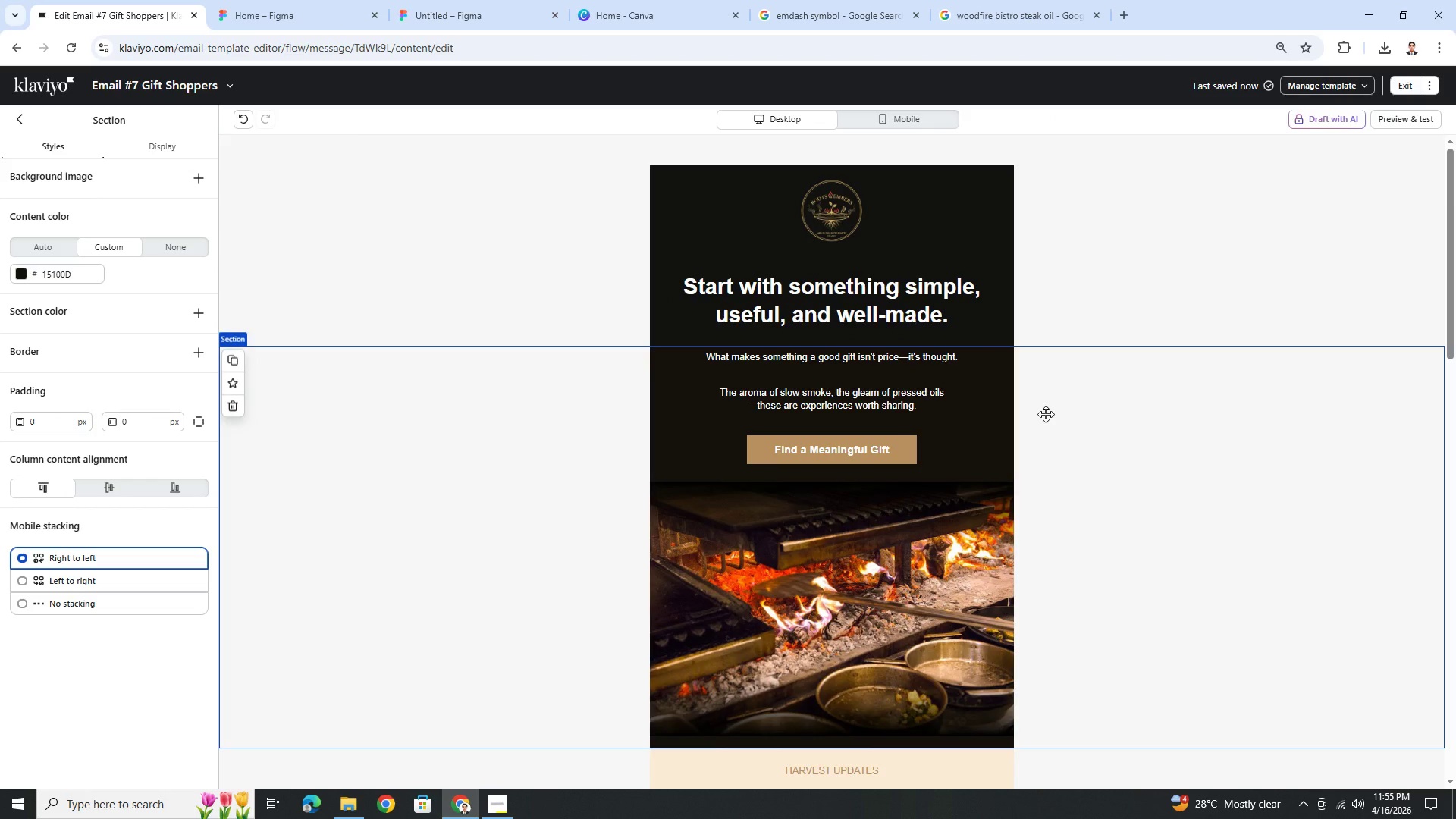 
scroll: coordinate [1050, 413], scroll_direction: down, amount: 2.0
 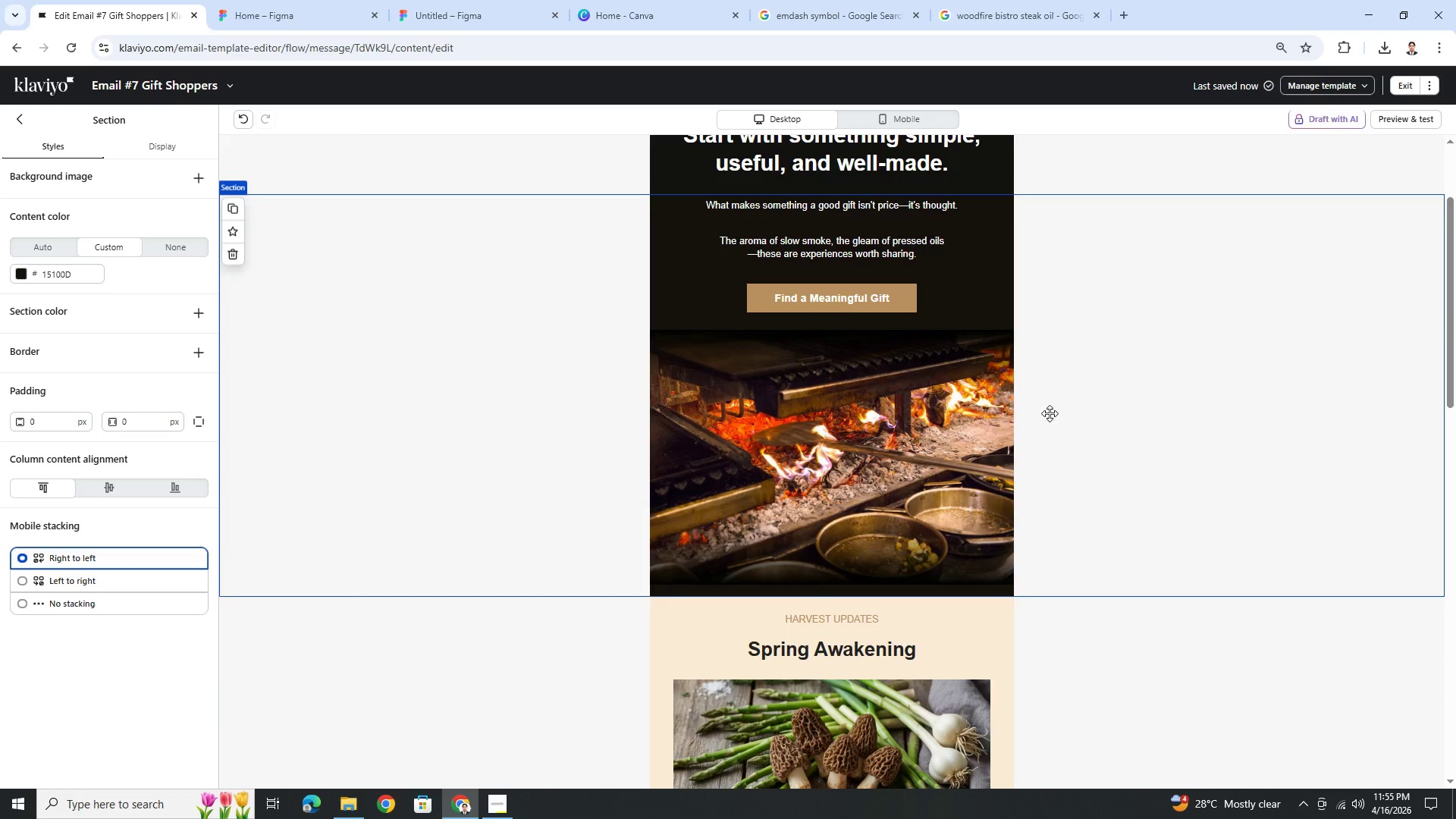 
scroll: coordinate [1050, 413], scroll_direction: up, amount: 2.0
 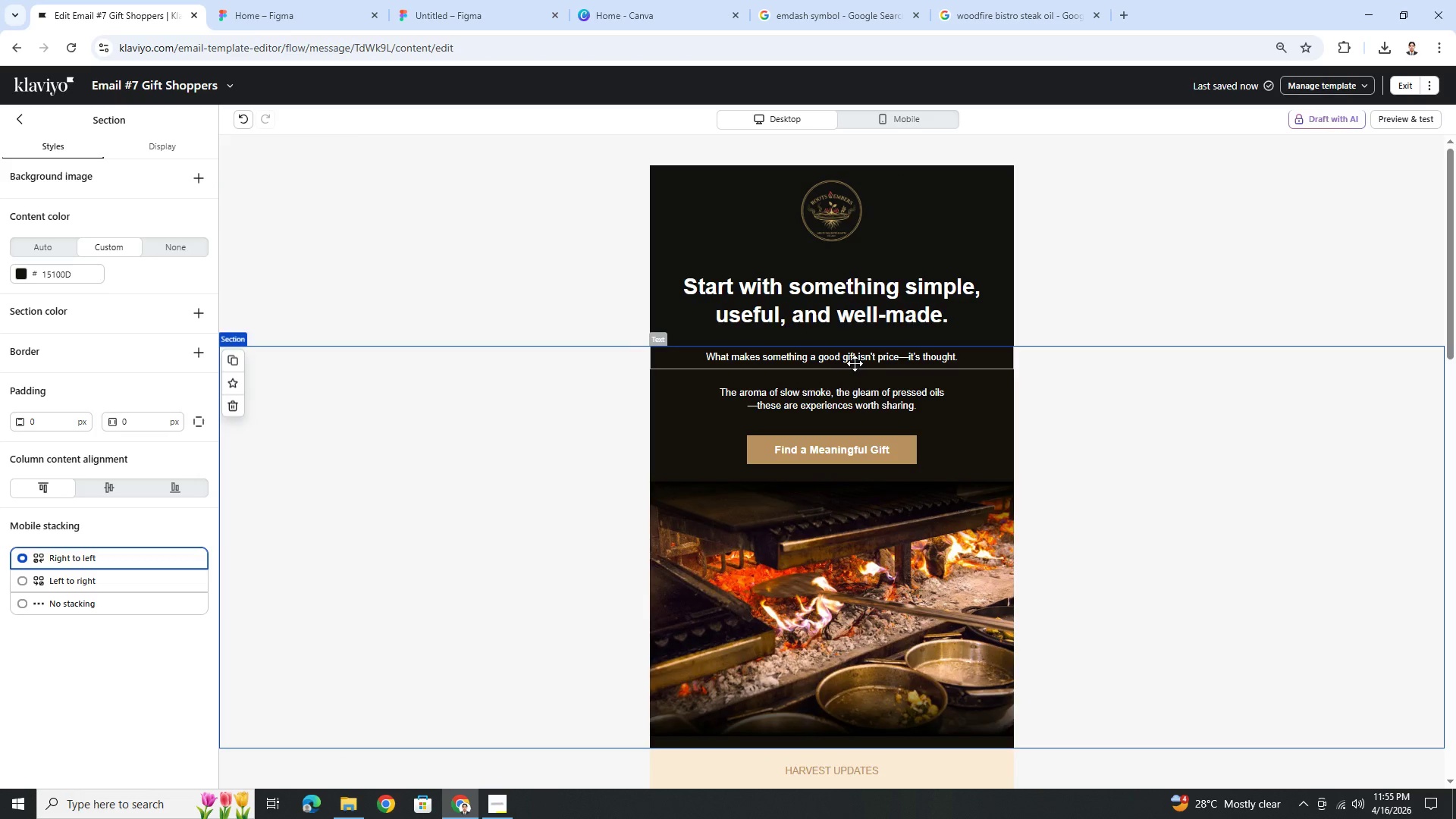 
wait(5.78)
 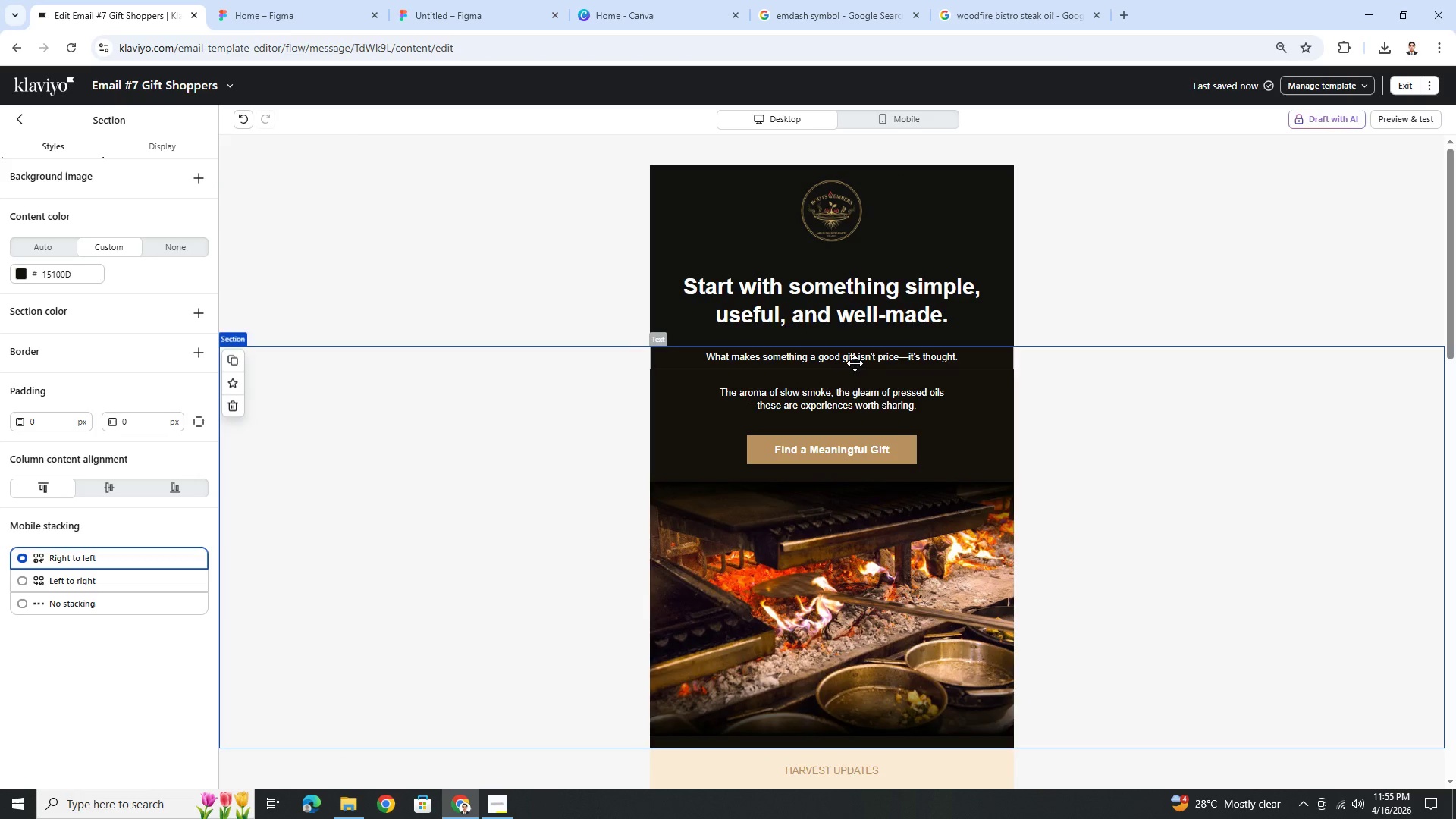 
double_click([855, 363])
 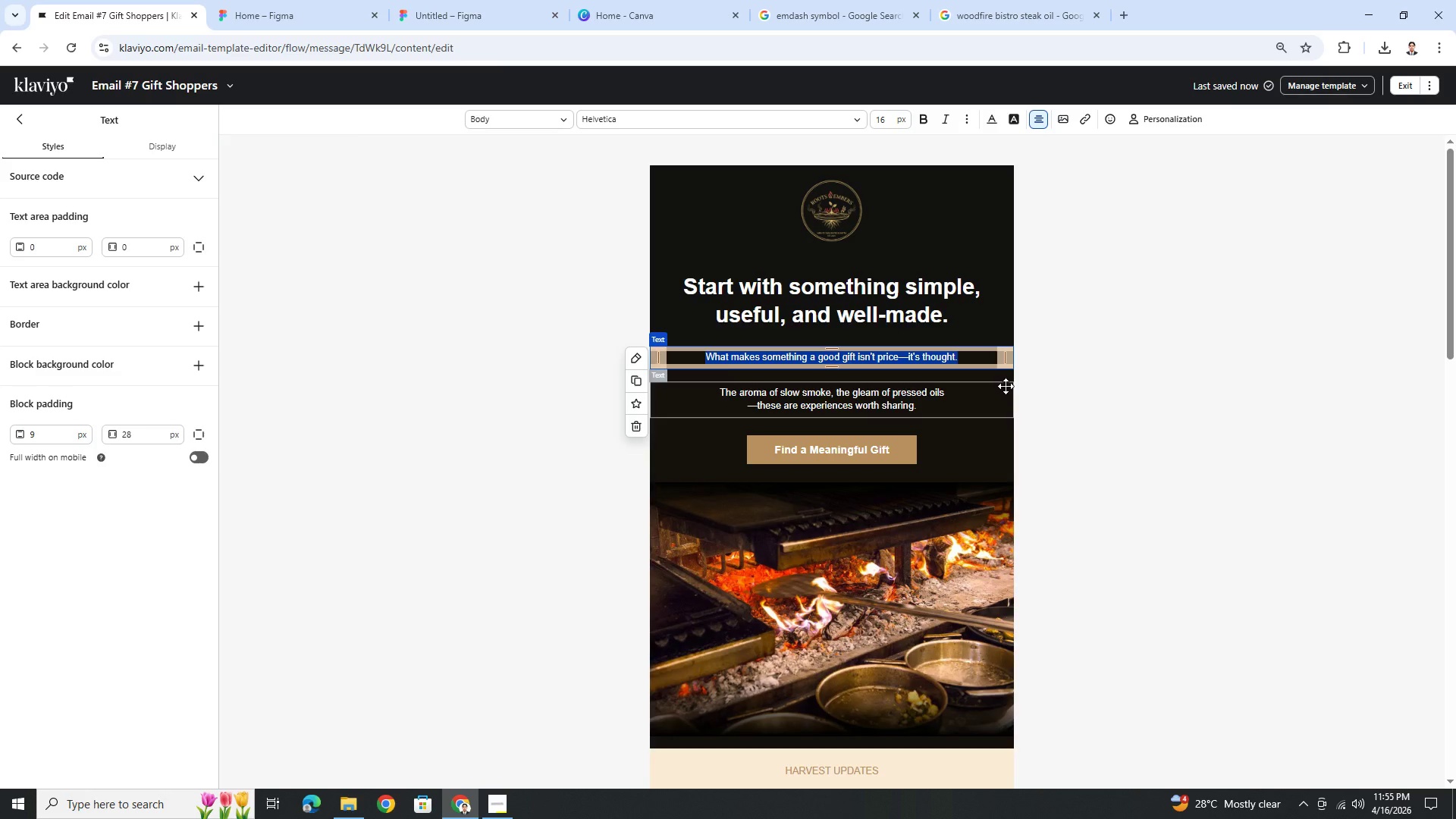 
wait(7.77)
 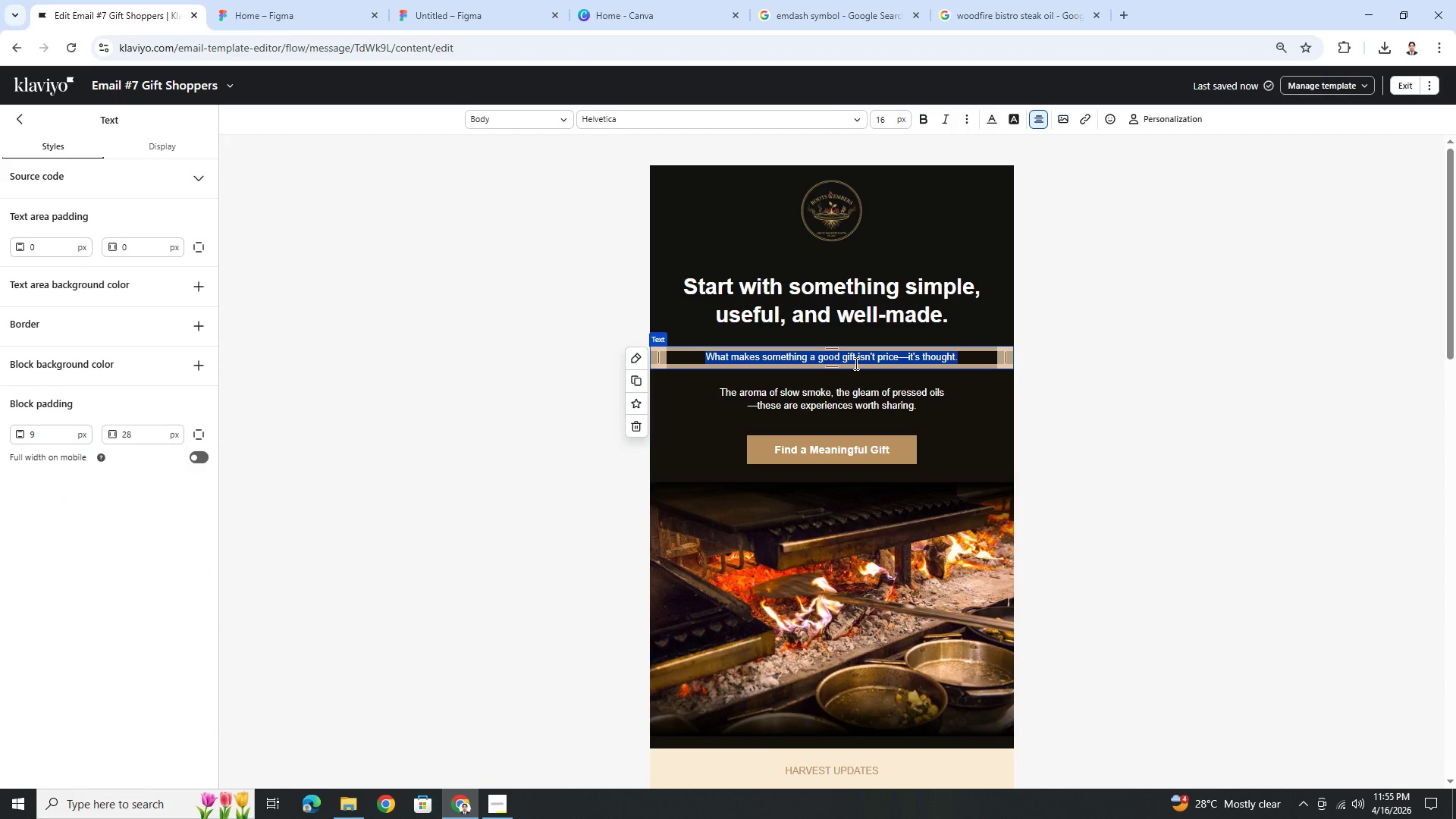 
hold_key(key=ShiftLeft, duration=1.5)
 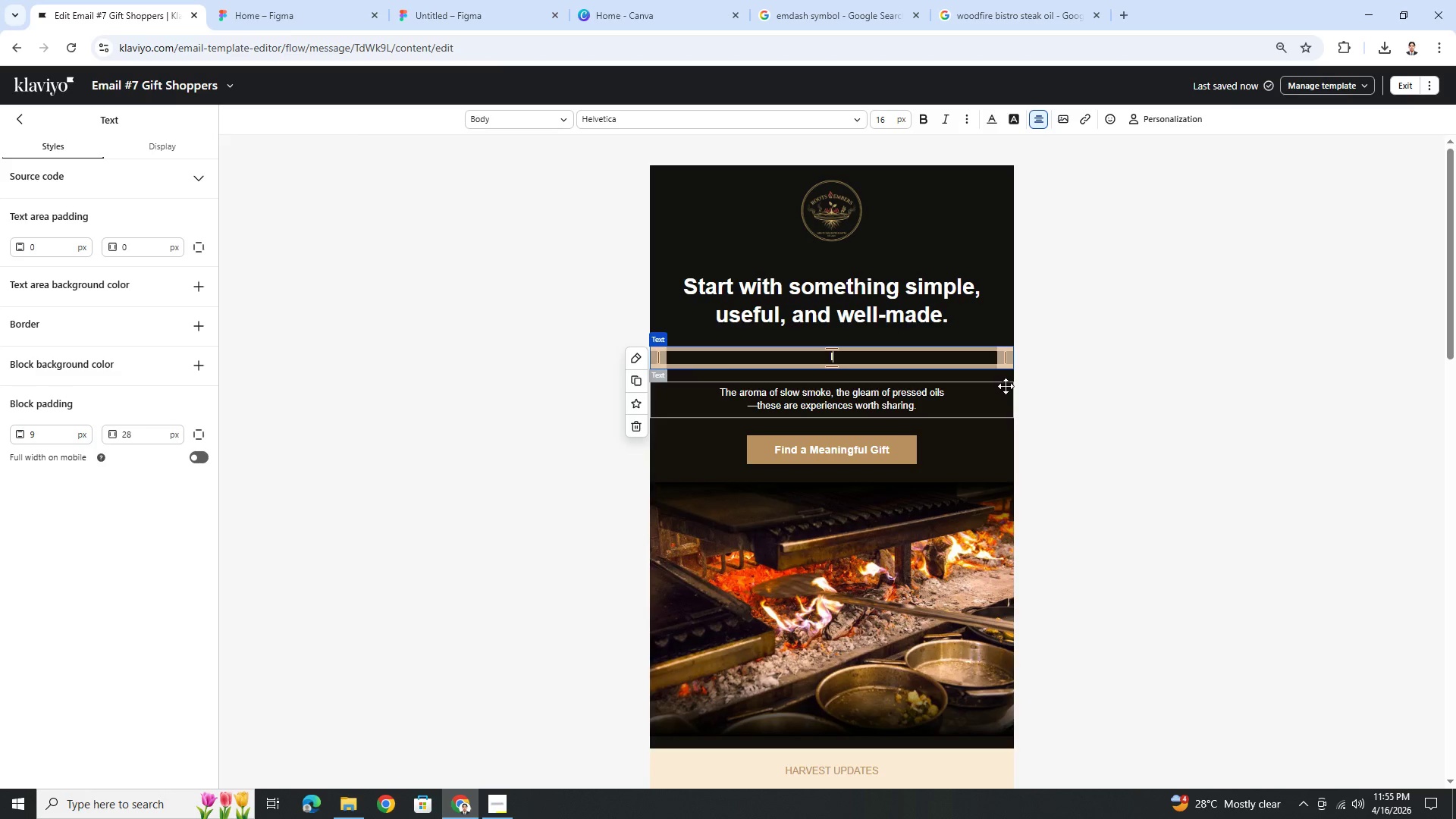 
type(If you're considering something from the pantry but haven't made a decision yet,)
 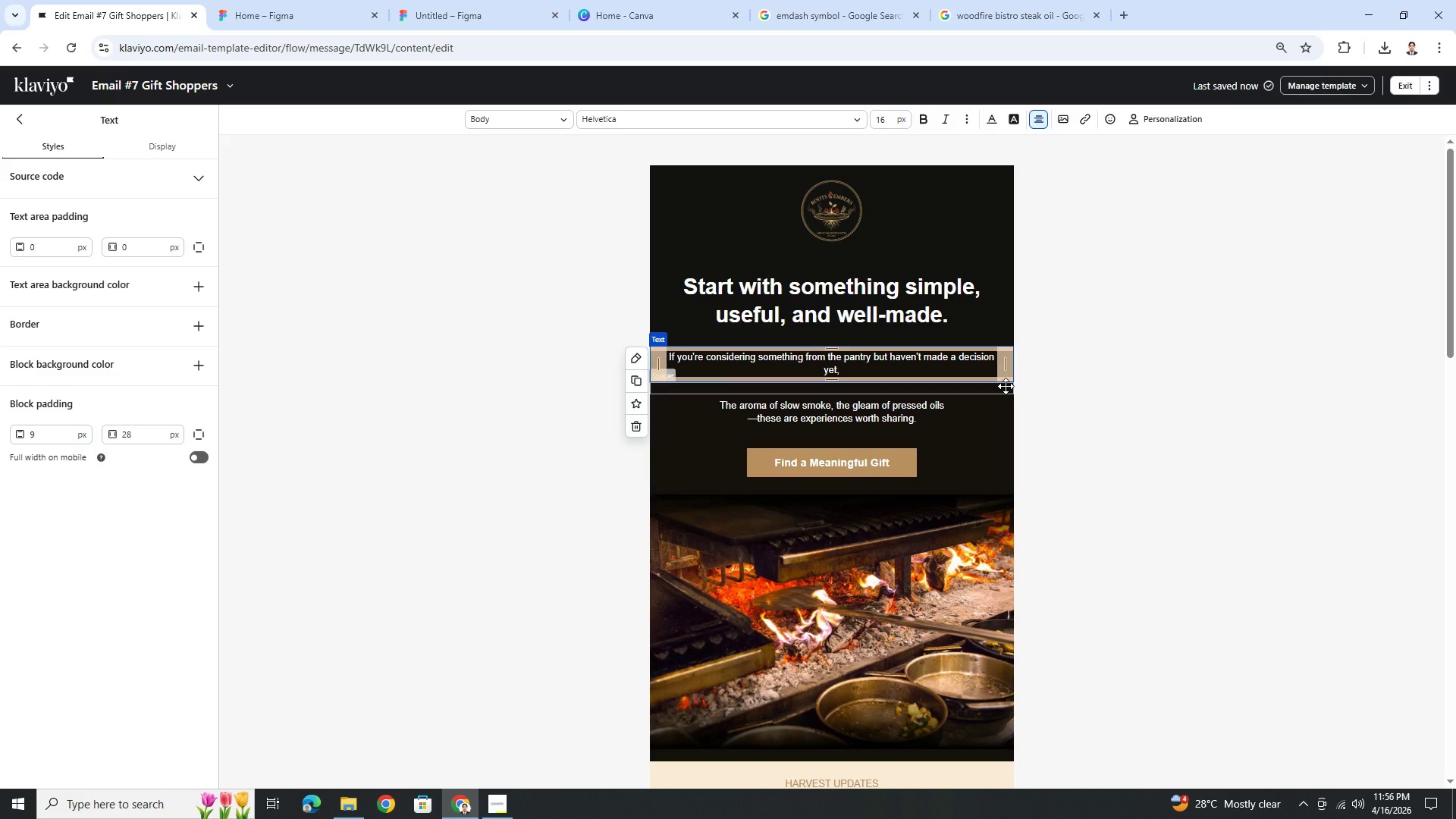 
type(it )
key(Backspace)
key(Backspace)
key(Backspace)
type( it usually comes down to one question:)
 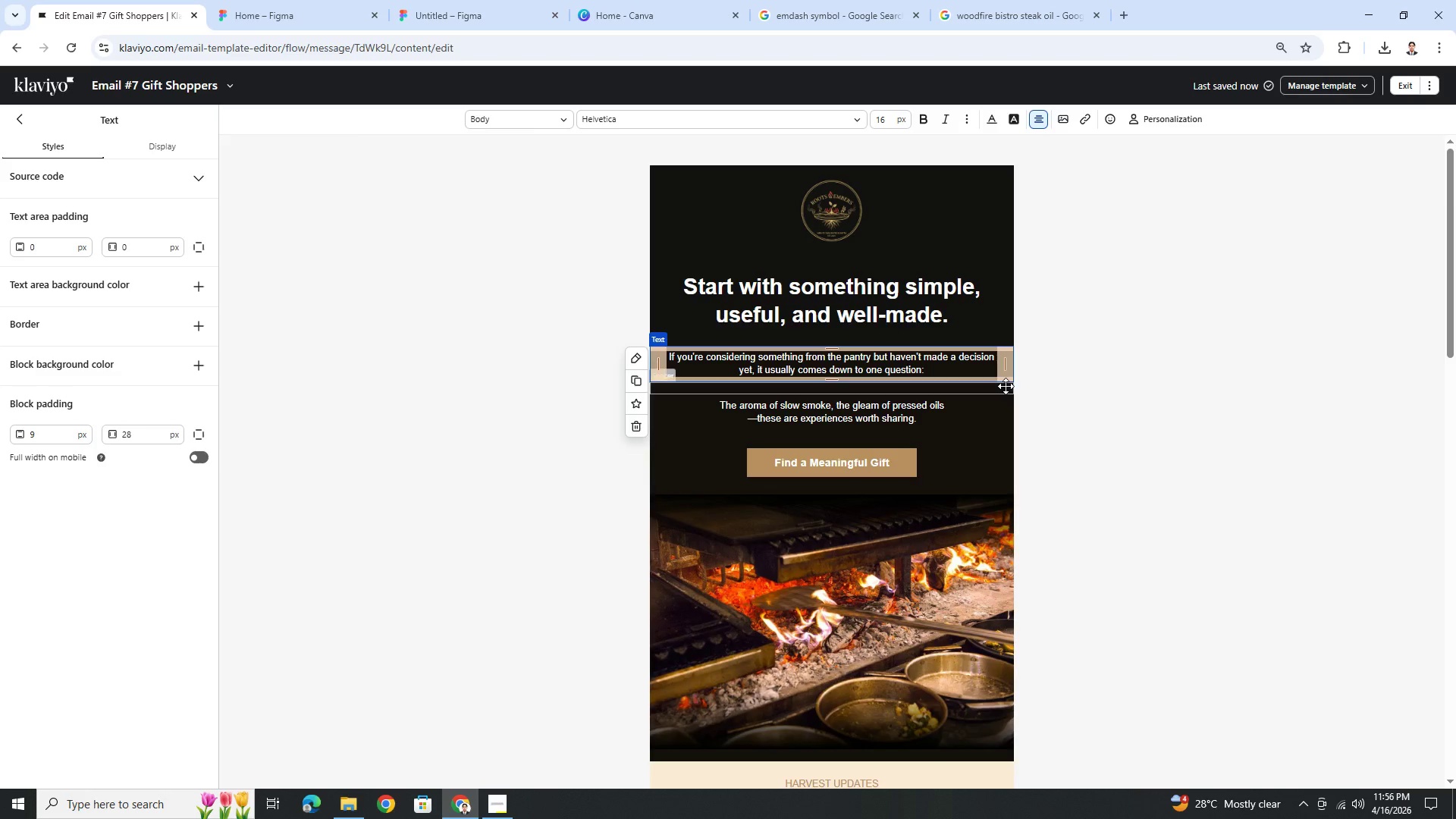 
 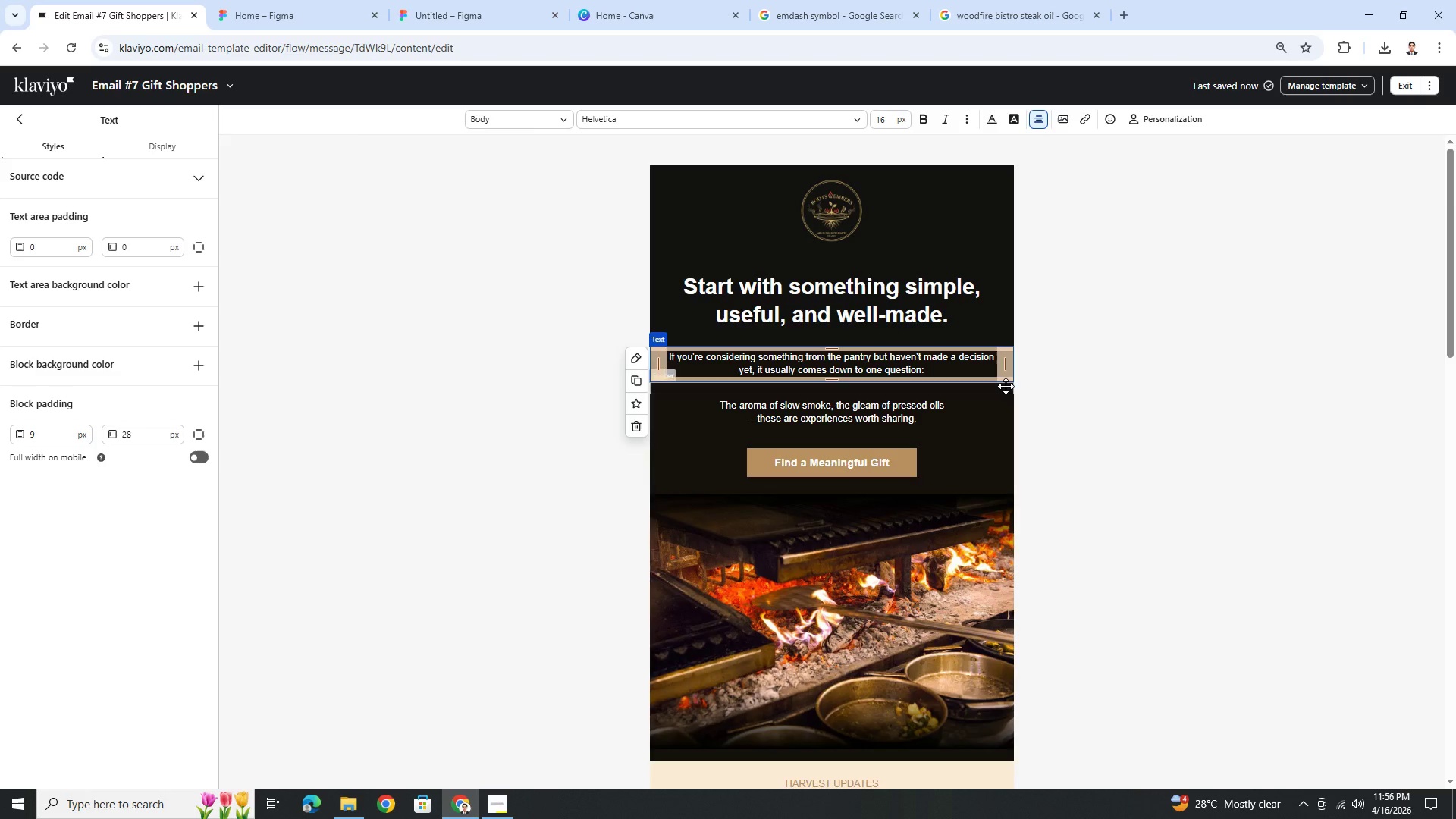 
key(Enter)
 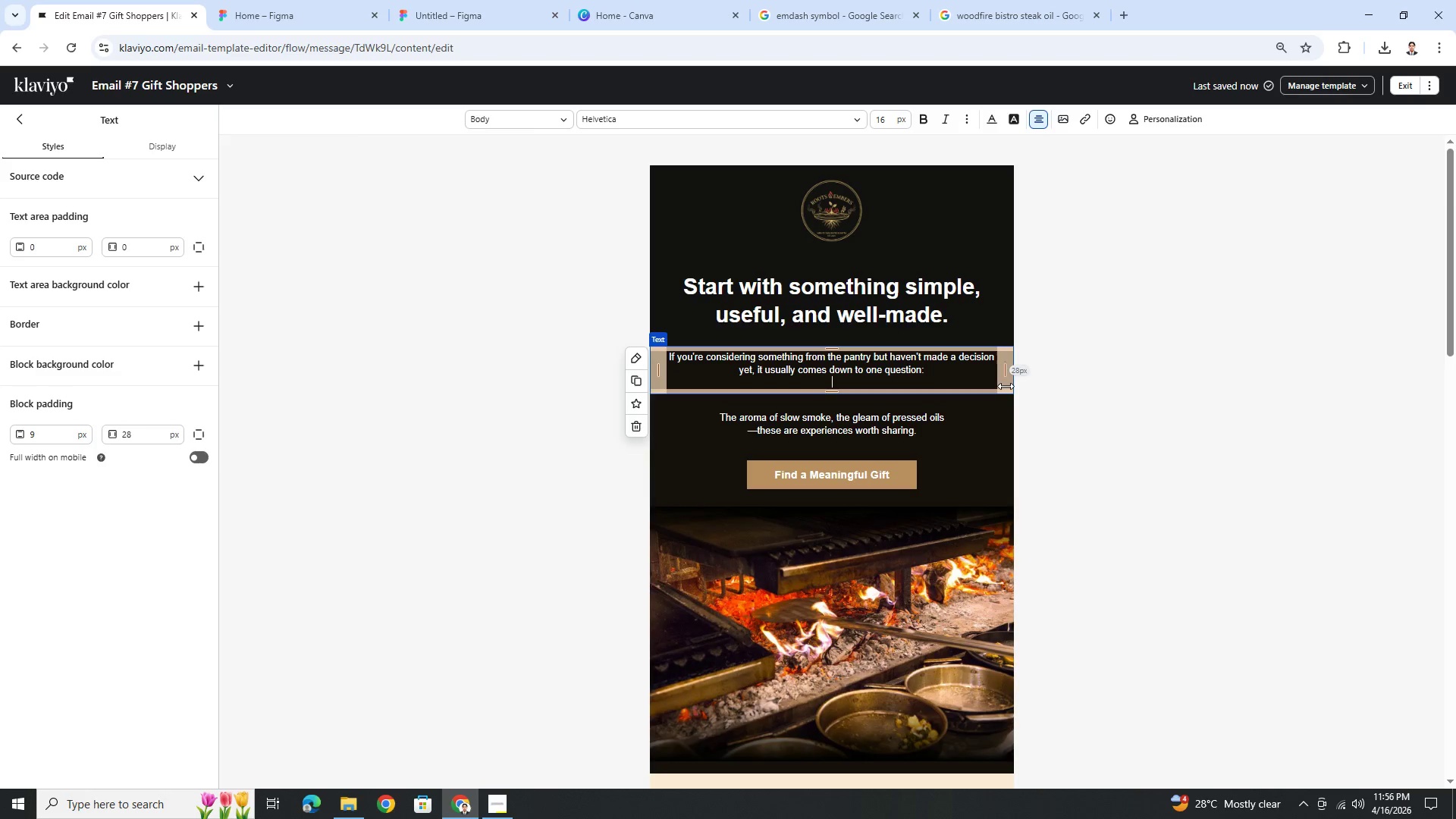 
key(Enter)
 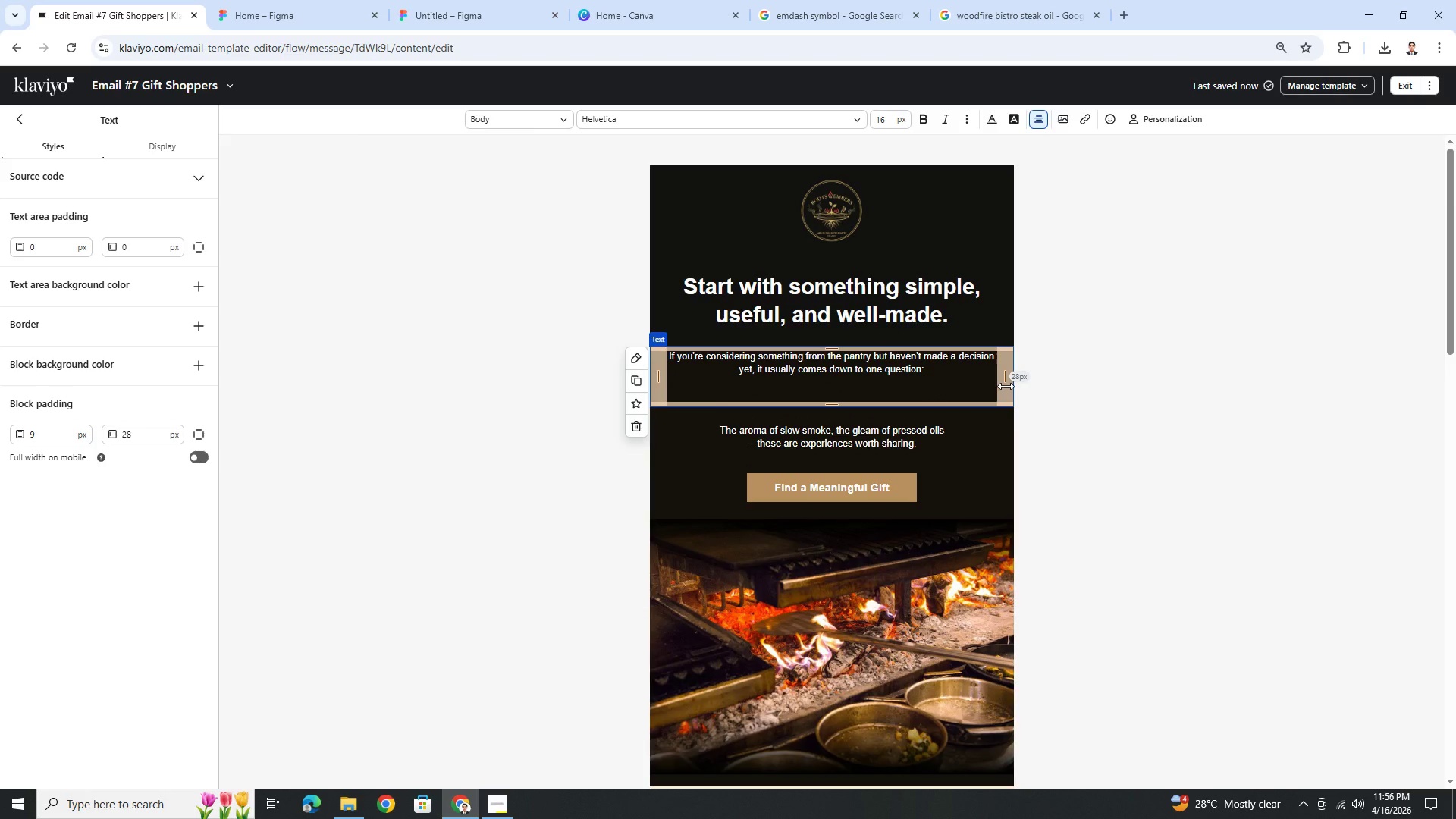 
key(Shift+Quote)
 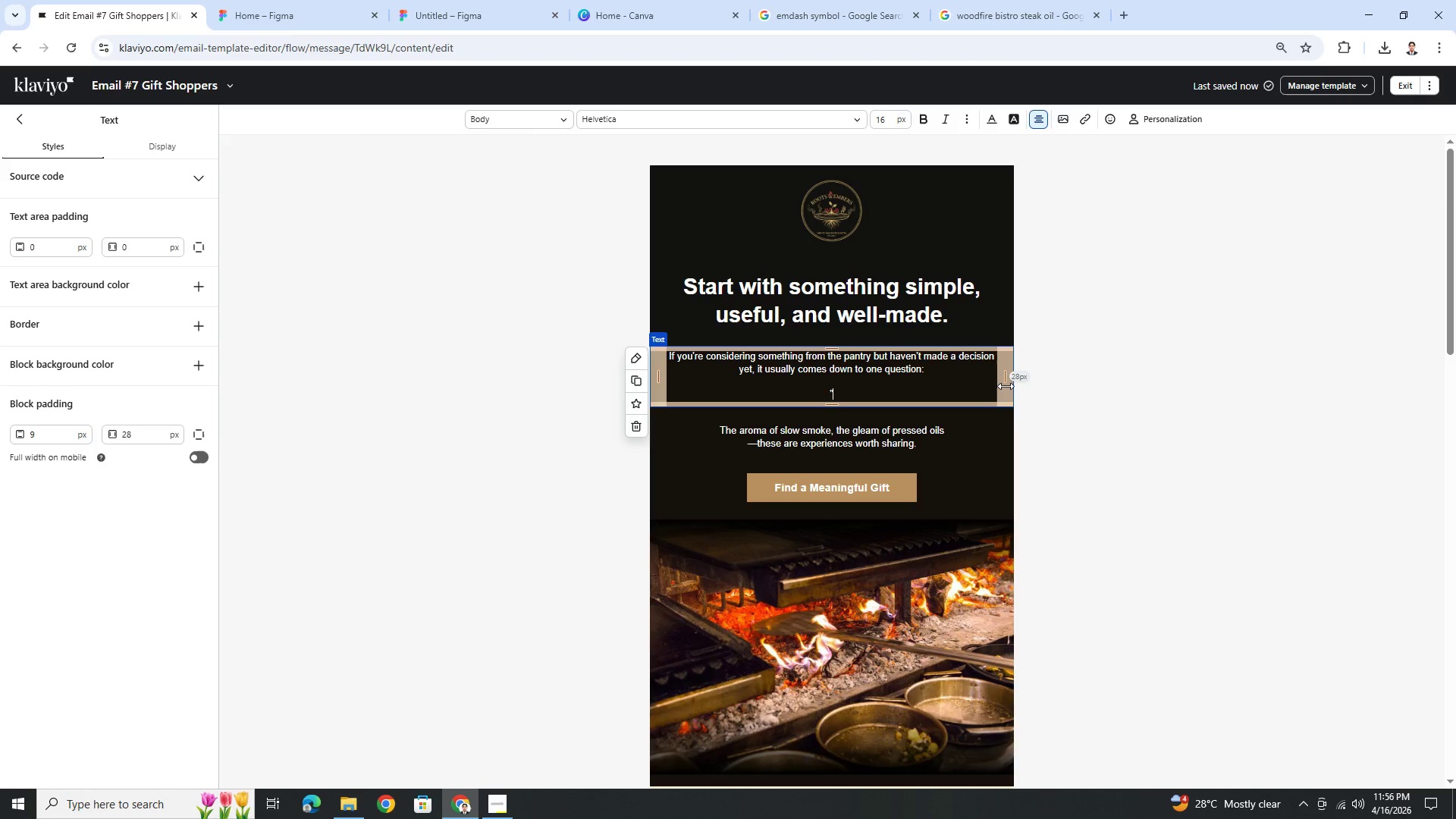 
hold_key(key=ShiftLeft, duration=1.5)
 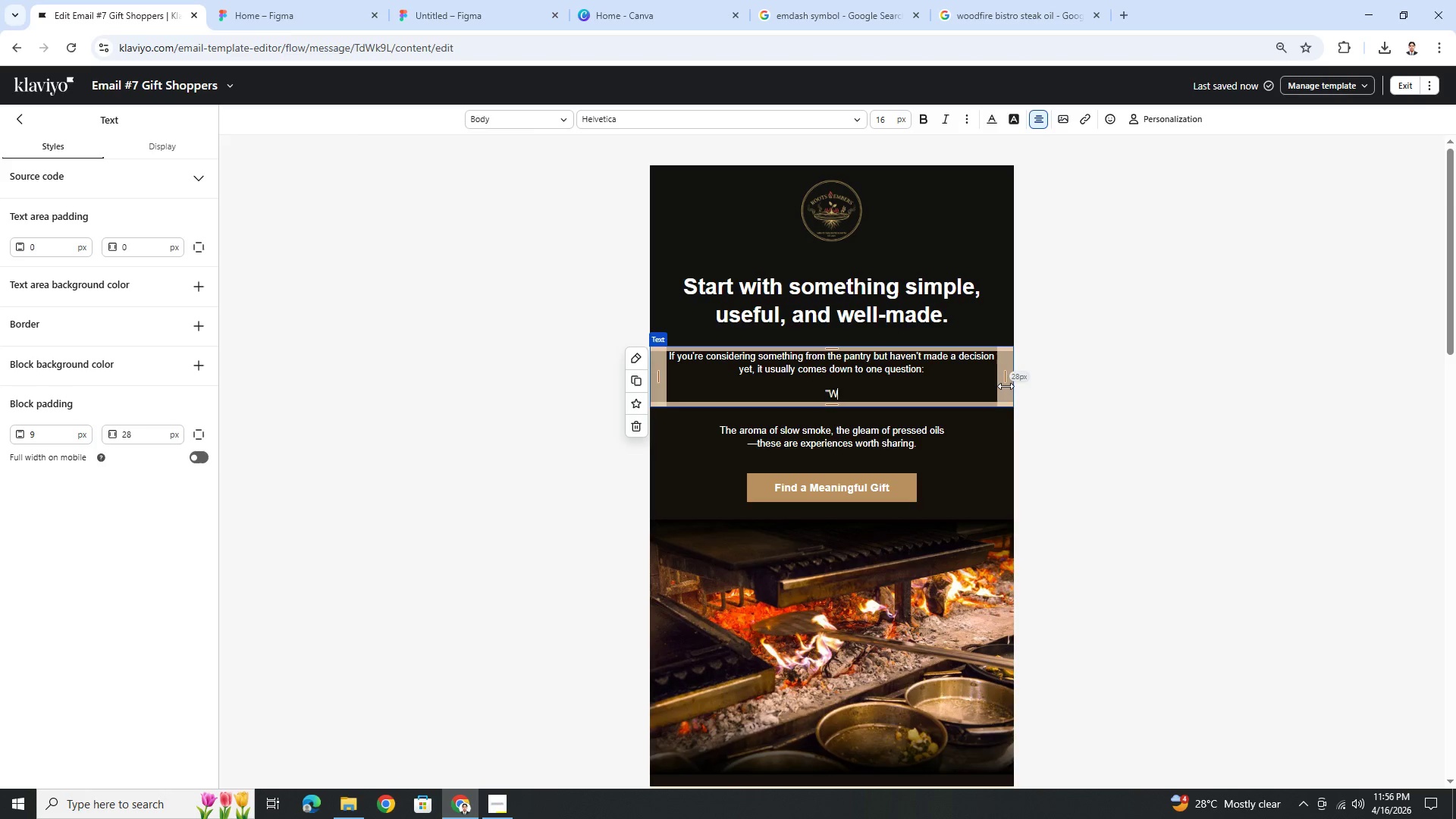 
type(Will they actually use it??)
key(Backspace)
type(")
 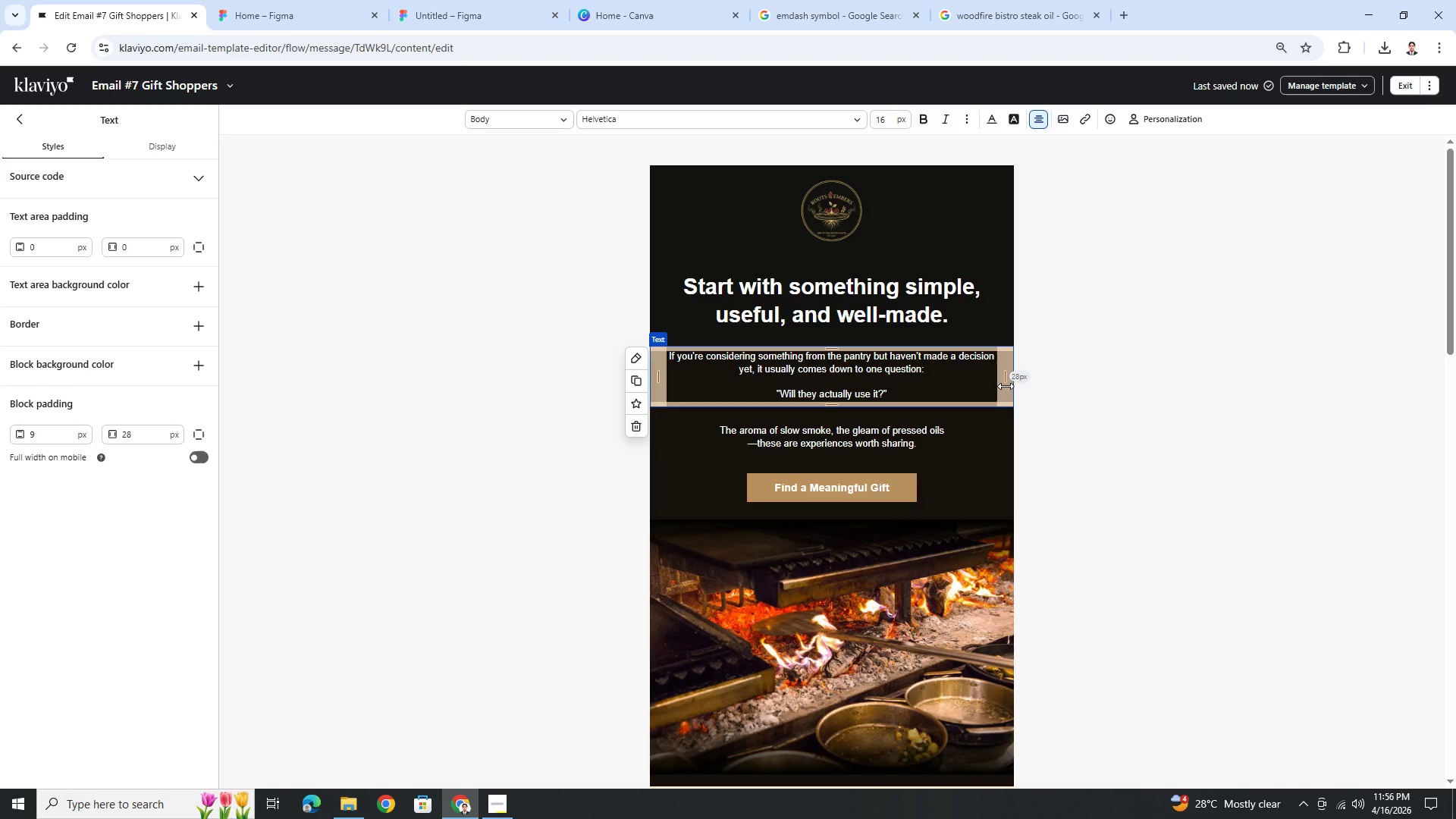 
left_click_drag(start_coordinate=[893, 393], to_coordinate=[775, 395])
 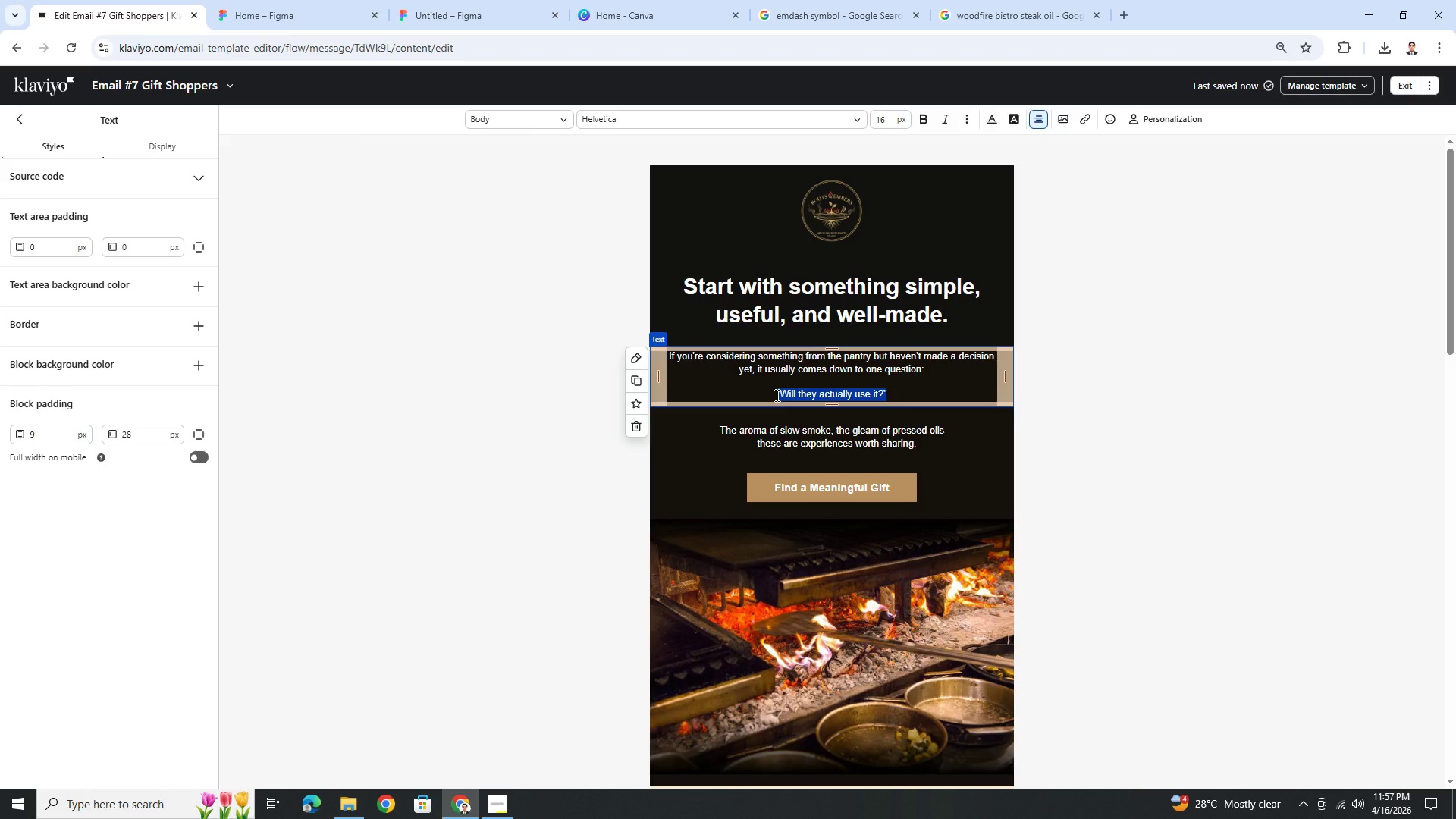 
key(Control+B)
 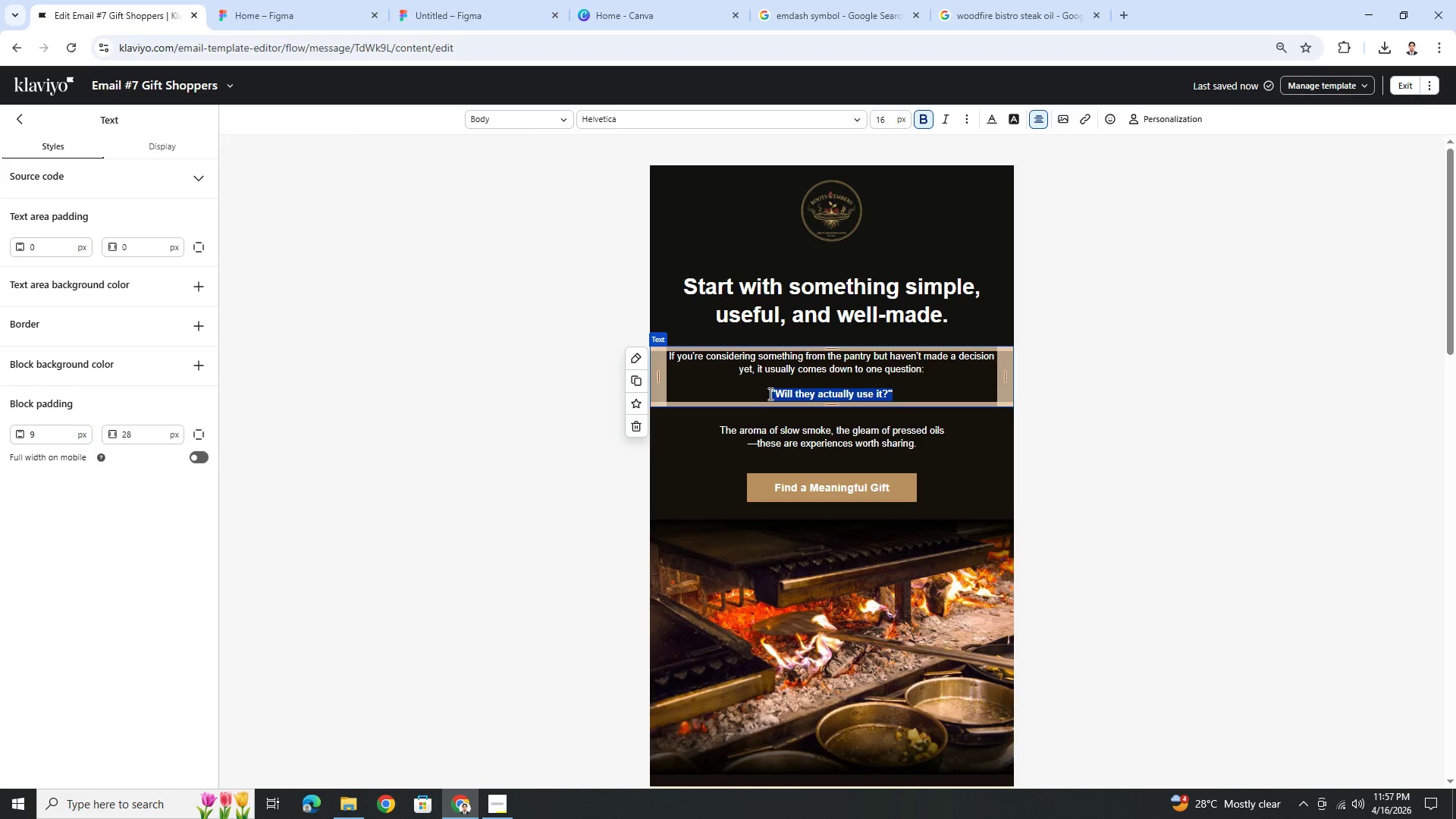 
left_click([769, 394])
 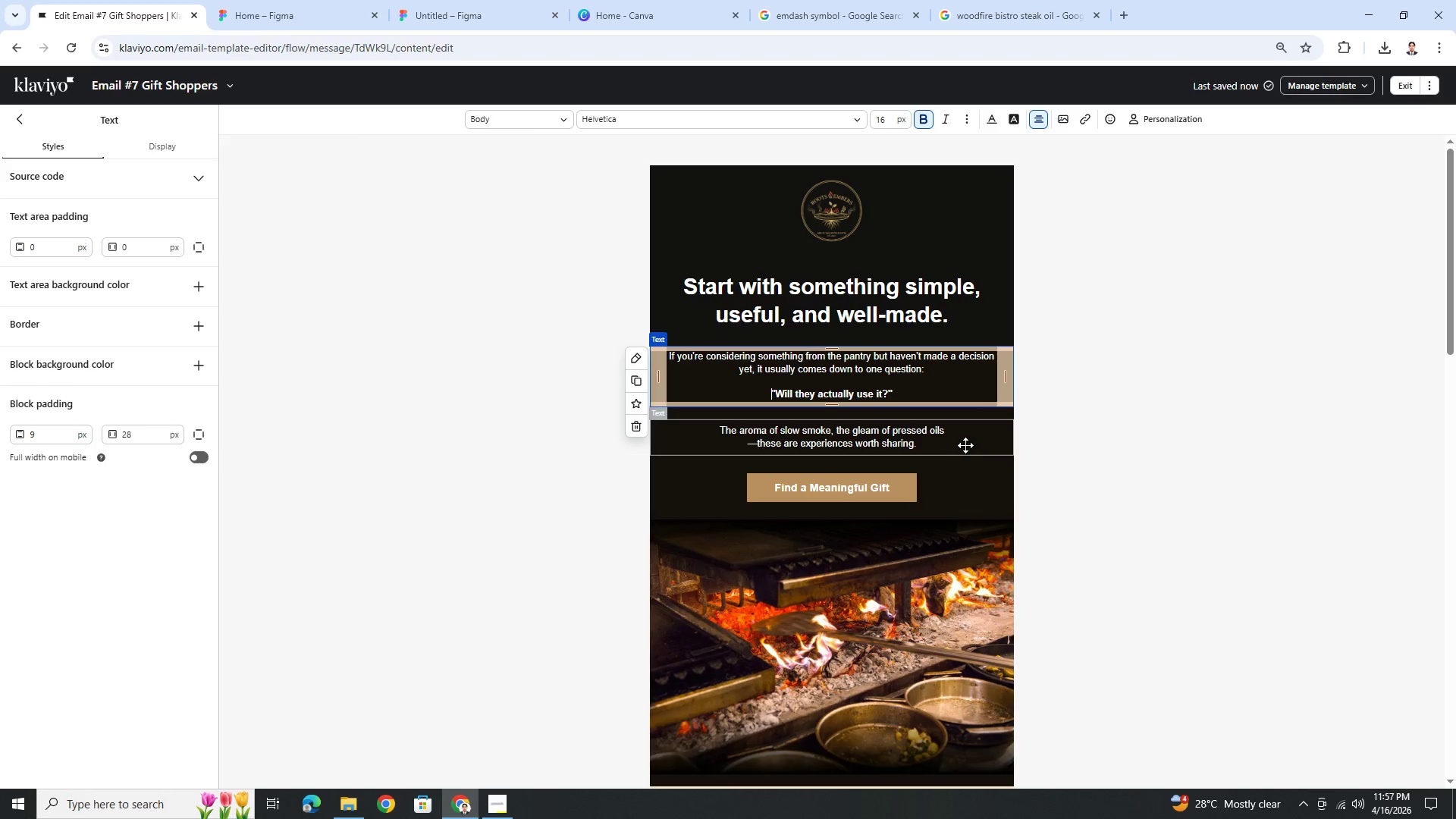 
left_click([944, 436])
 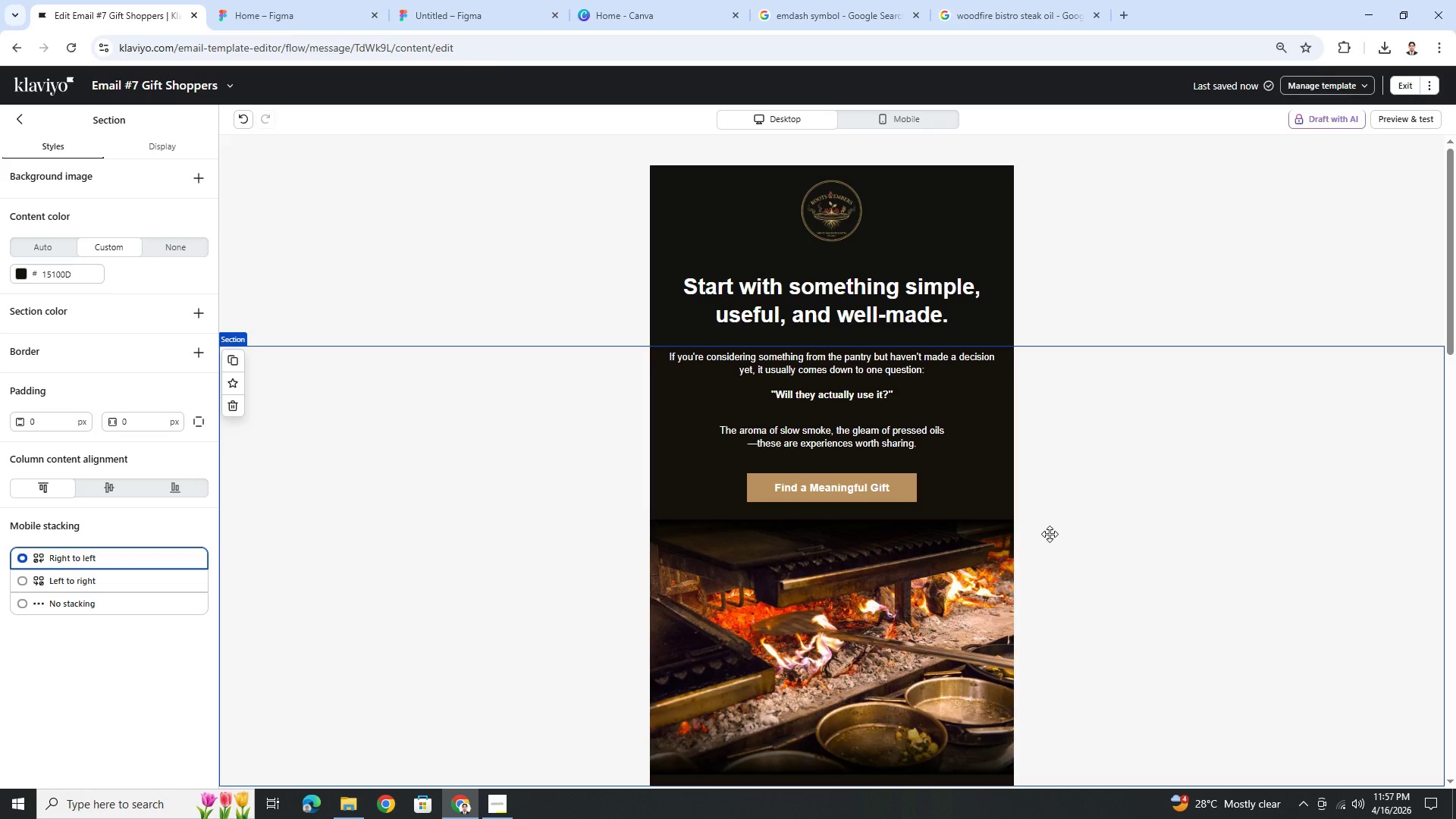 
wait(10.36)
 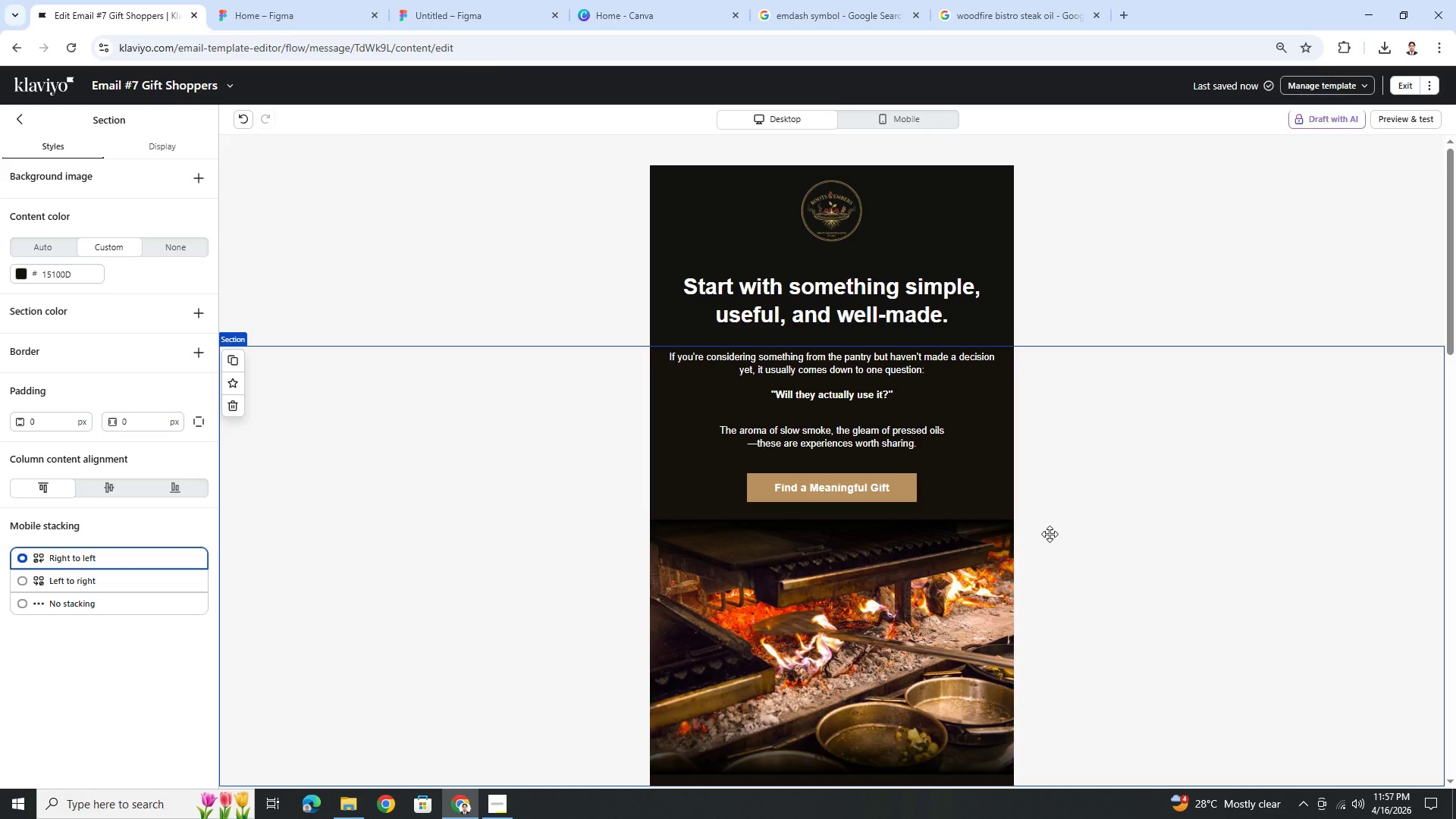 
double_click([878, 434])
 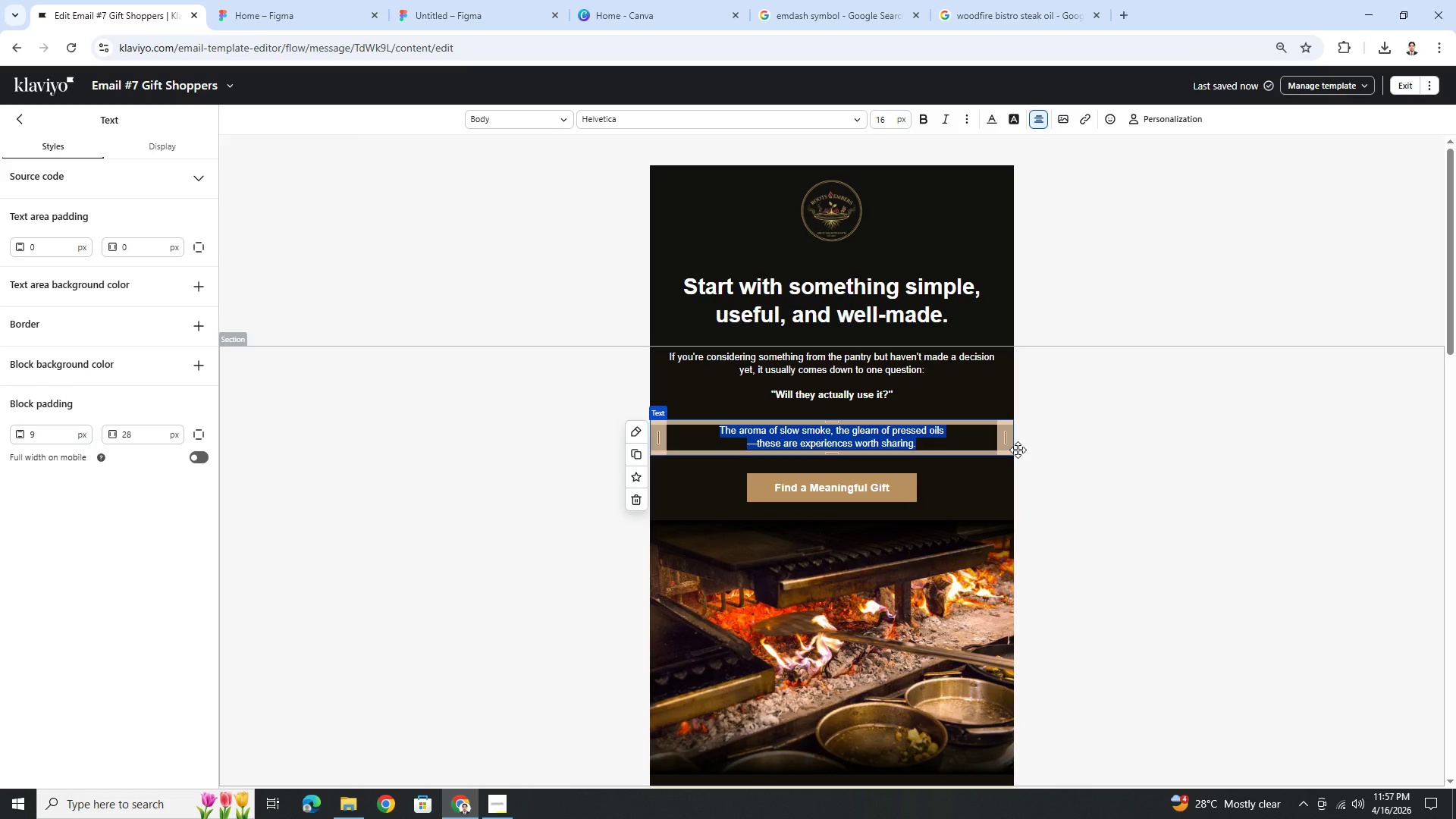 
wait(7.75)
 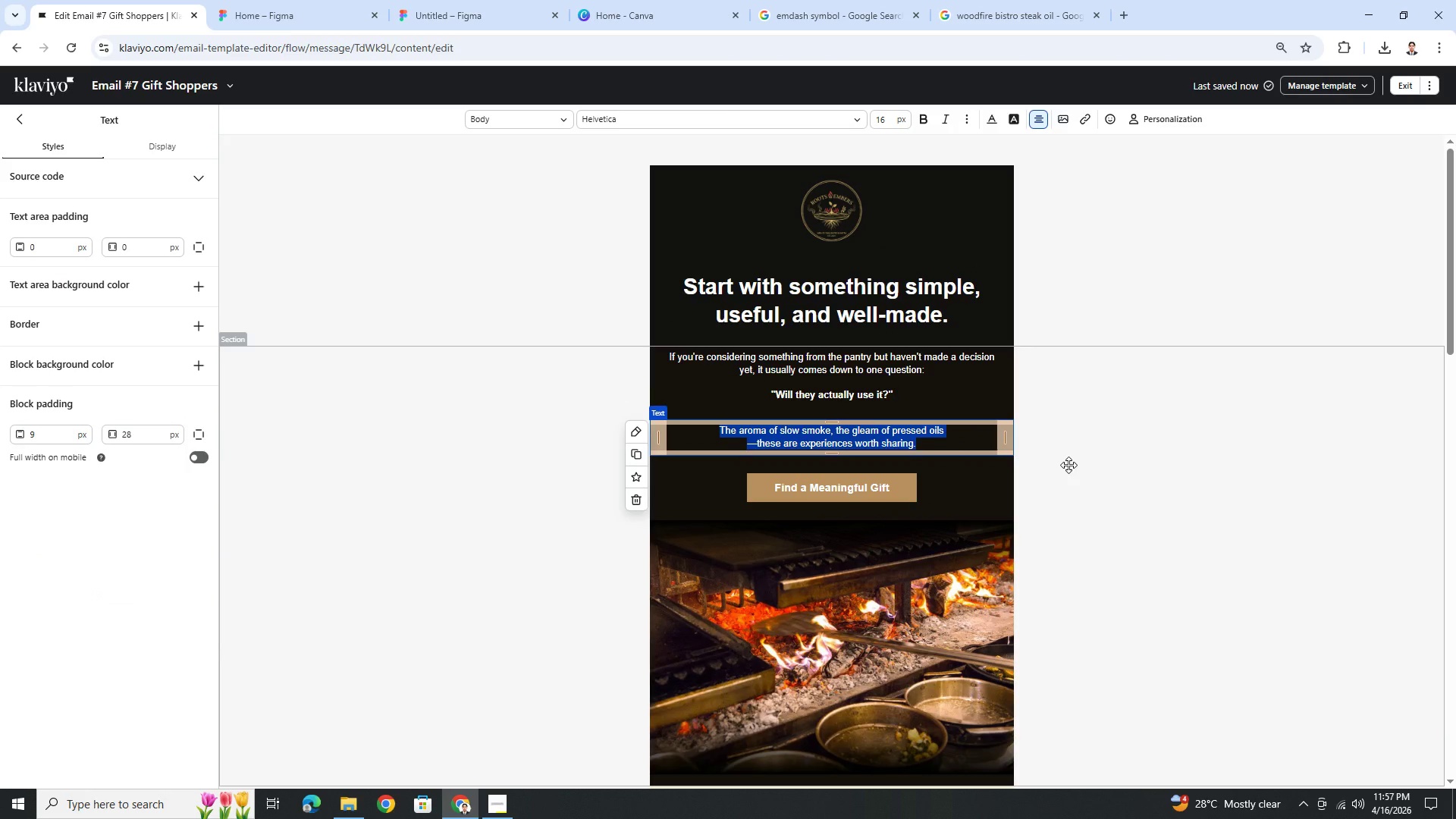 
type(That's why we recommend )
 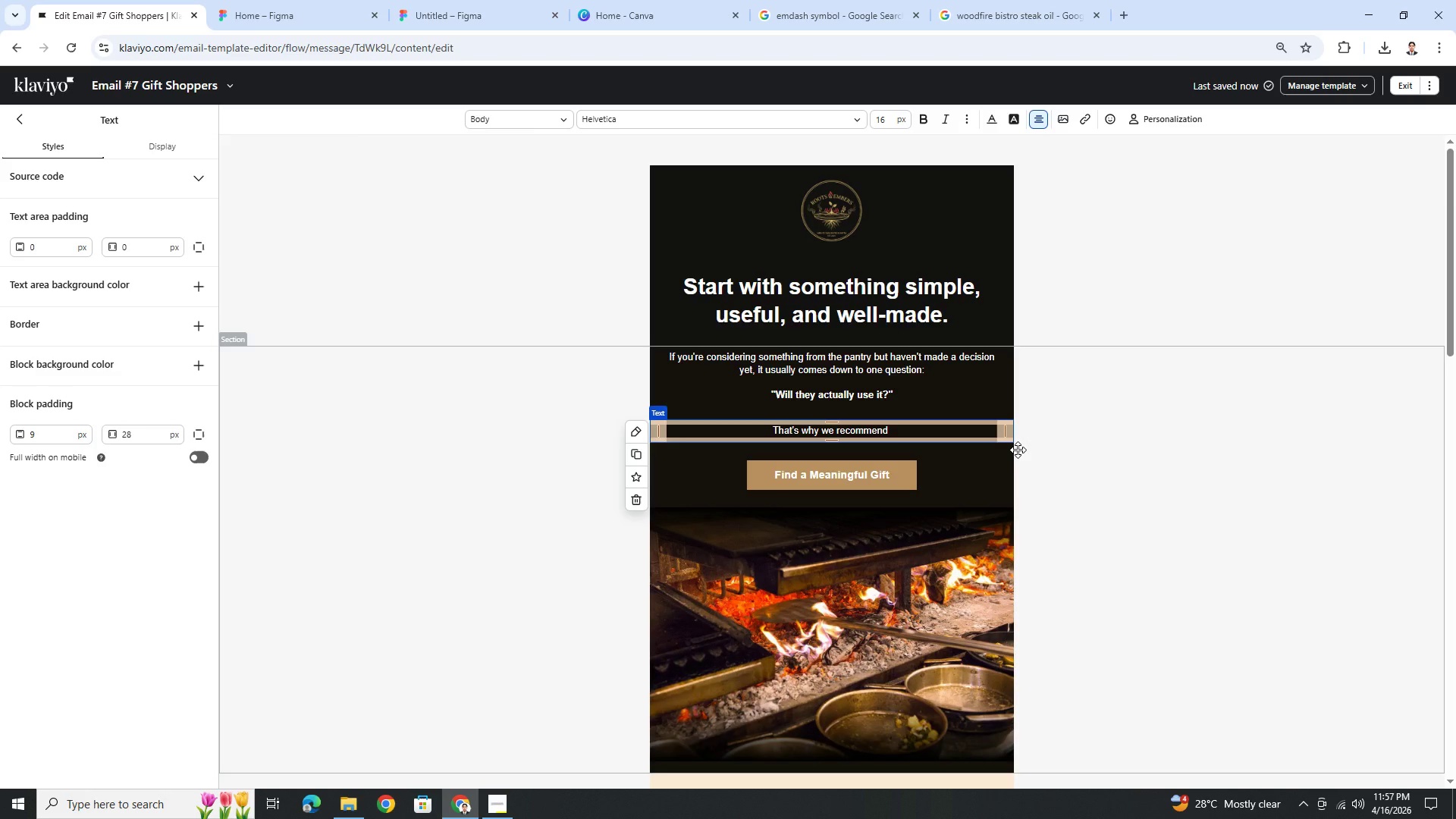 
type(starting with )
 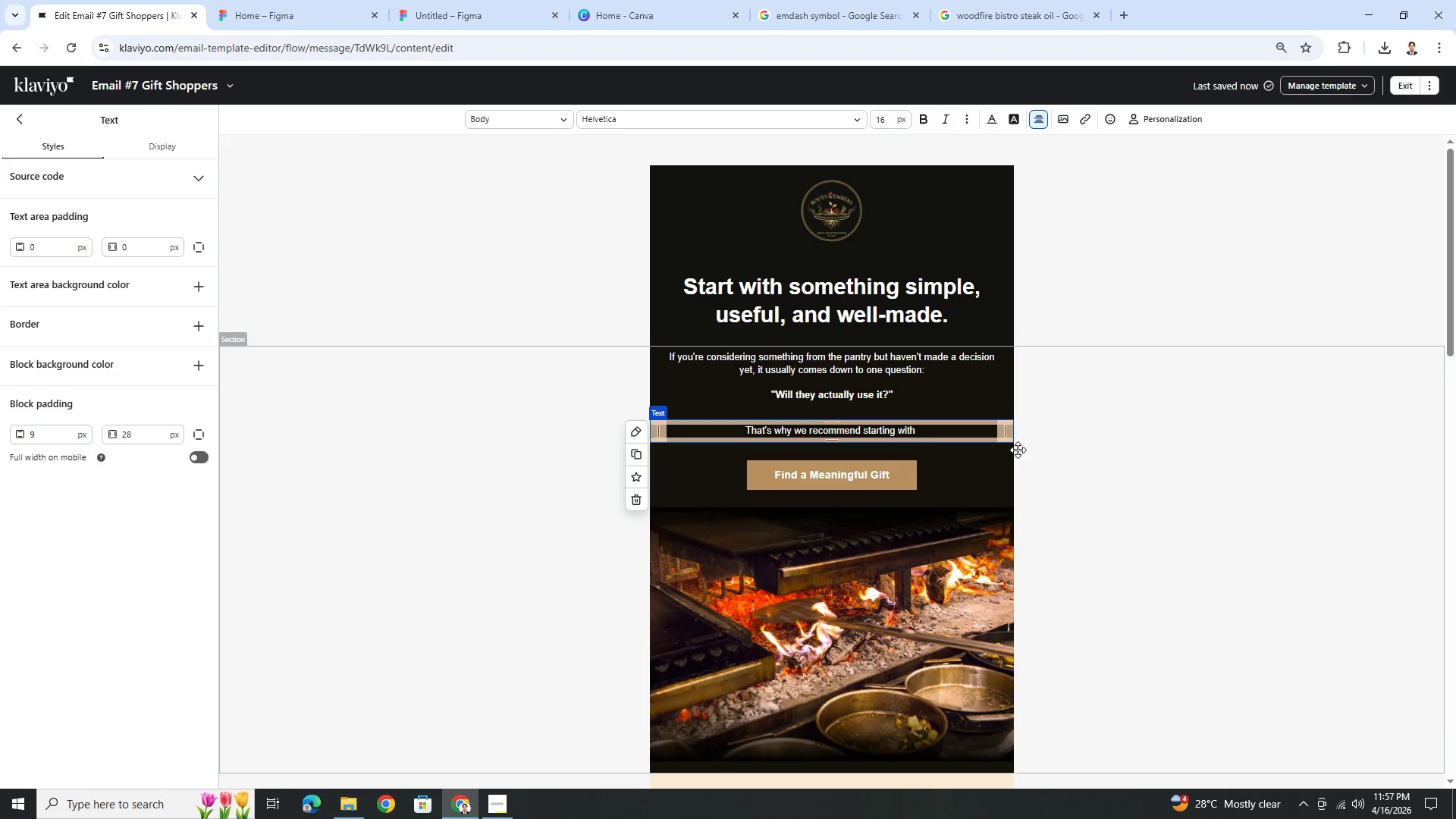 
type(something simple.)
 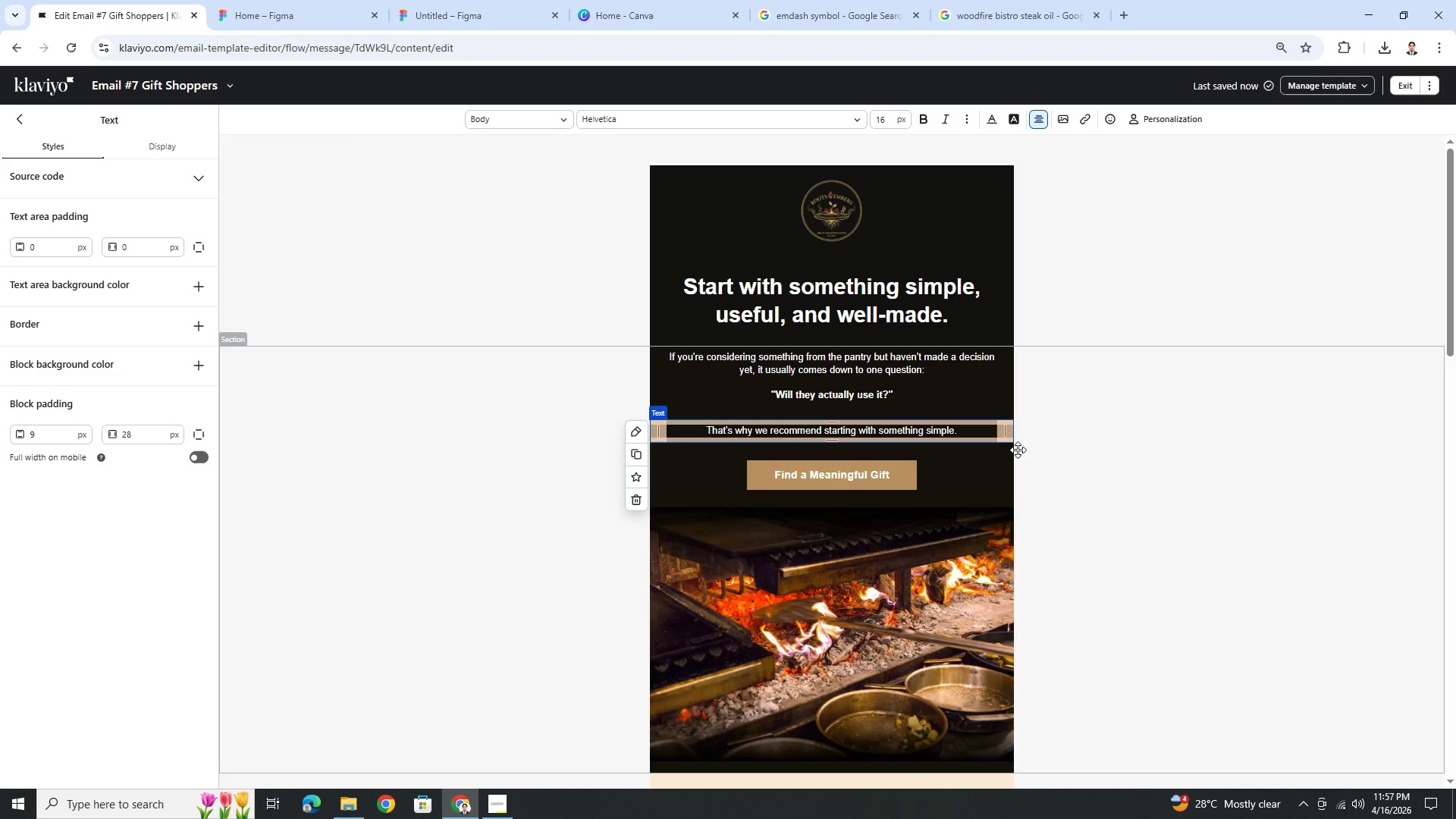 
key(Enter)
 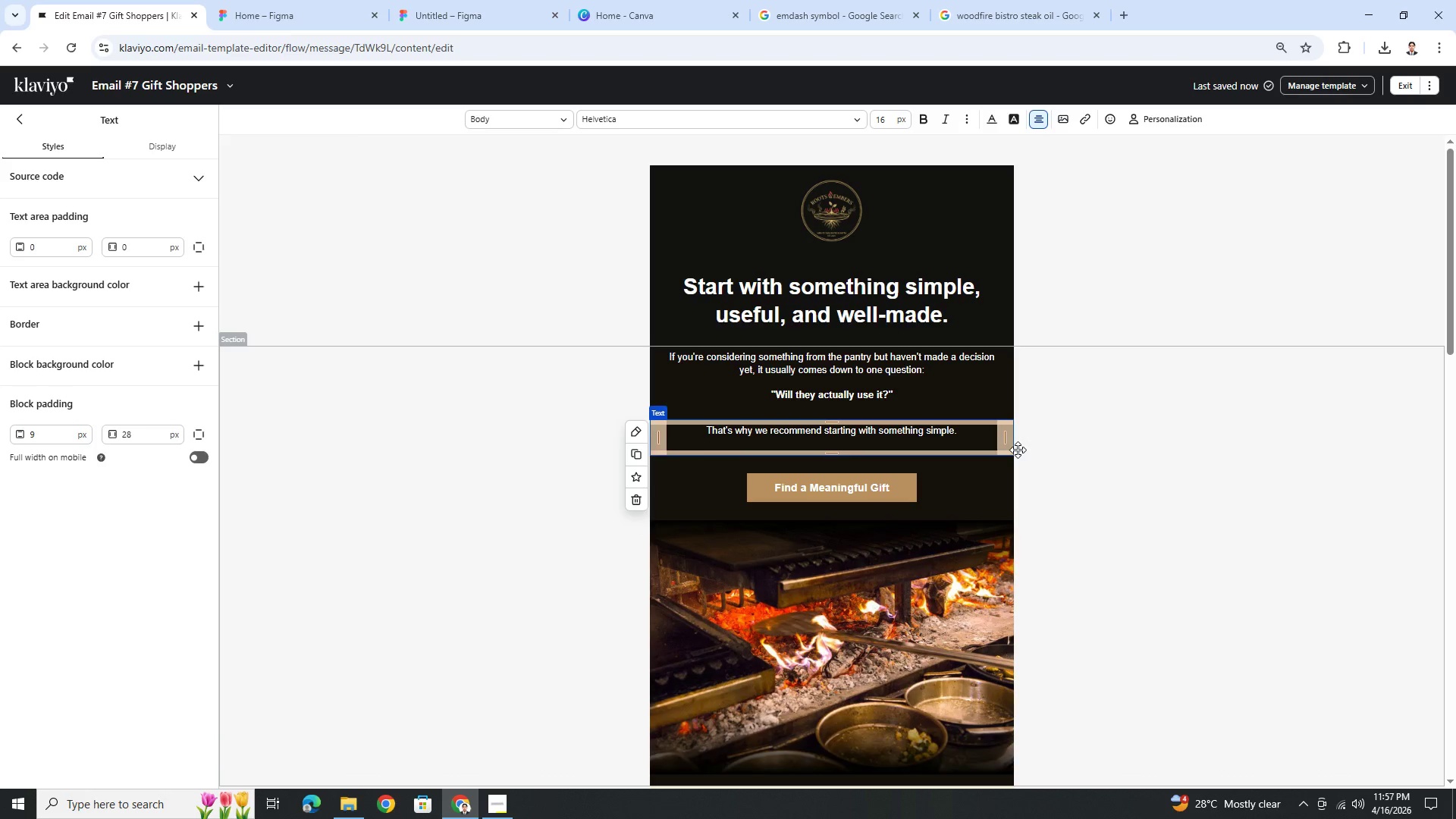 
type(A small set.)
 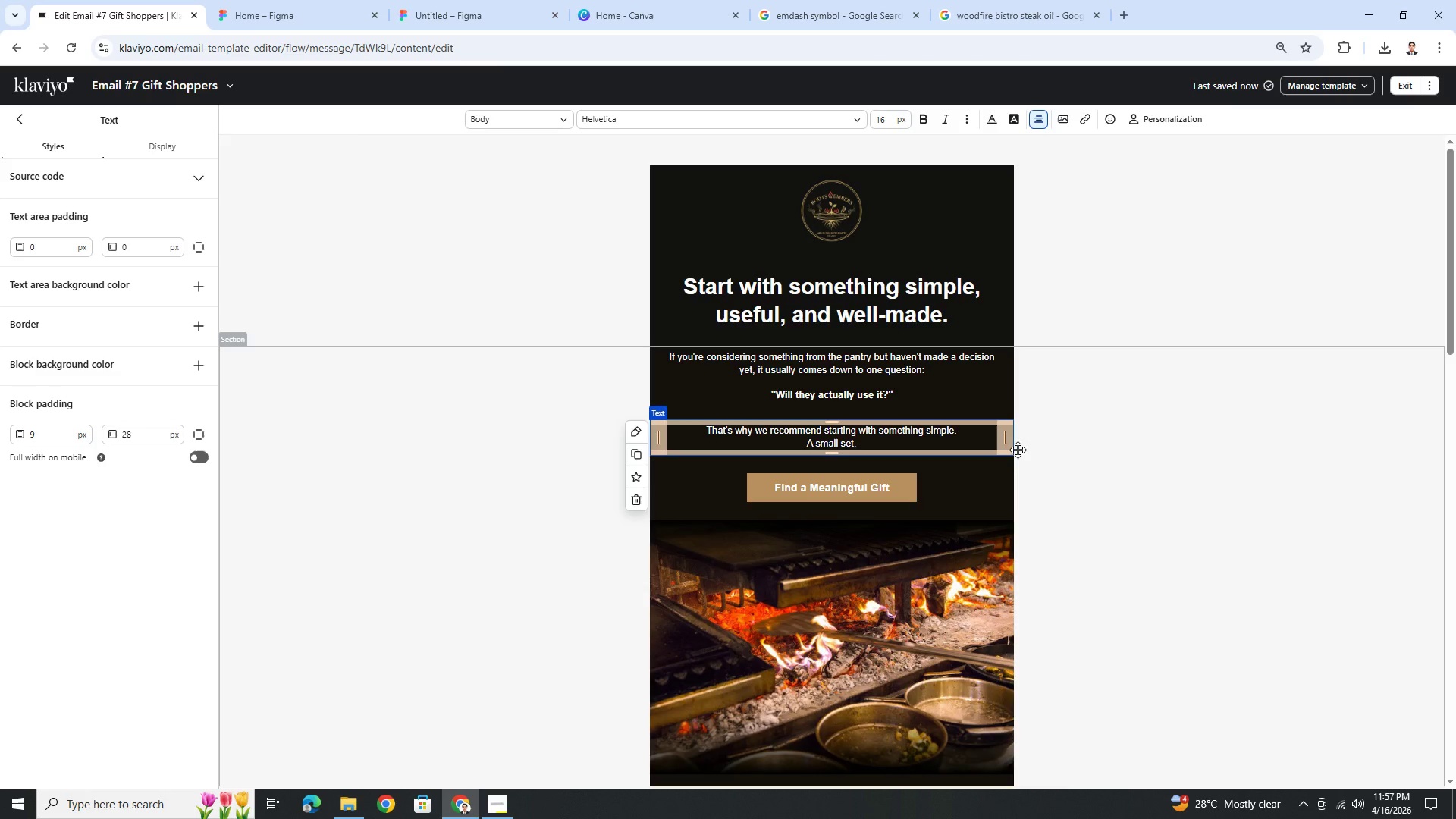 
key(Enter)
 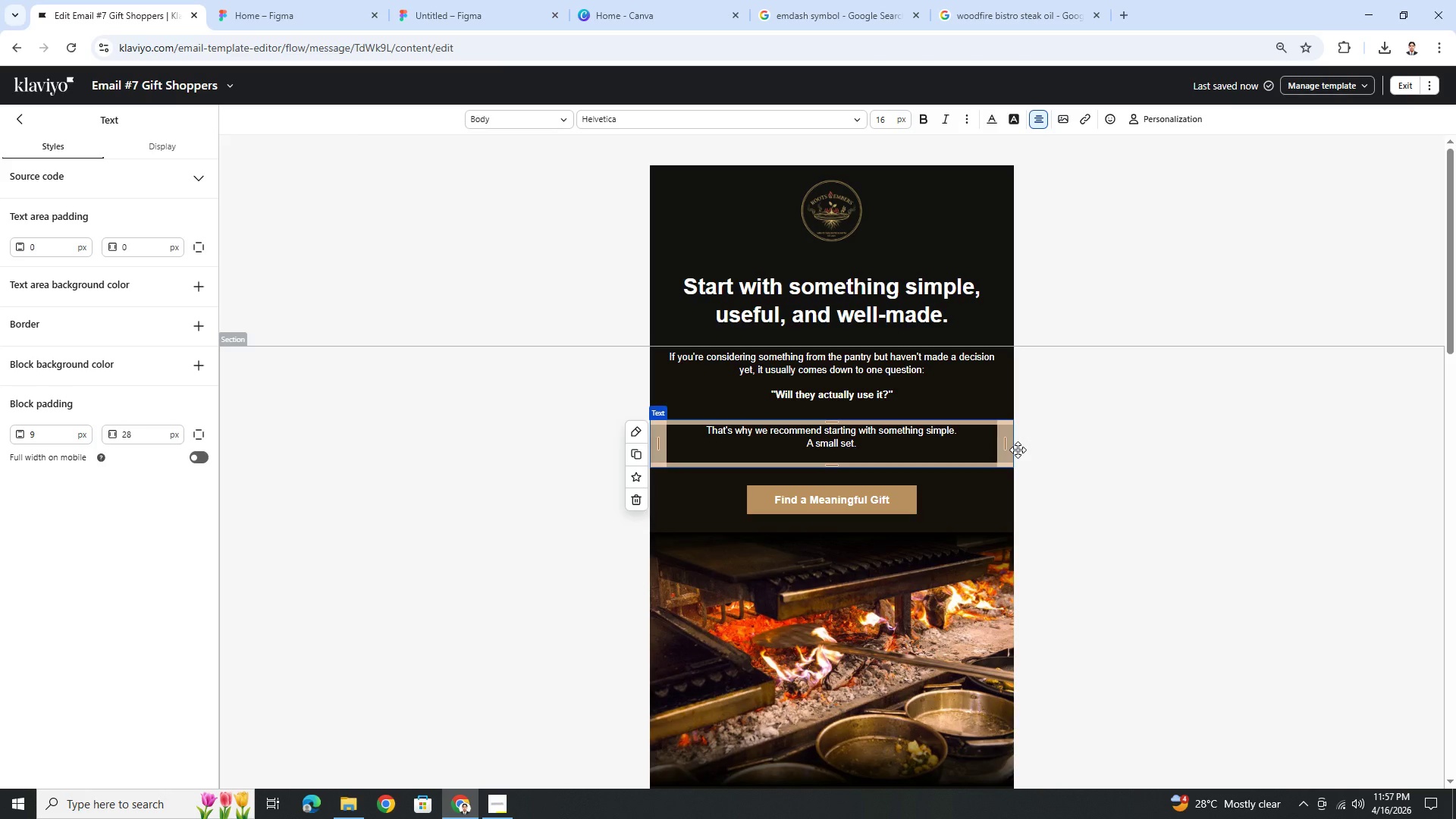 
type(A comnb)
key(Backspace)
key(Backspace)
type(bination that works together.)
 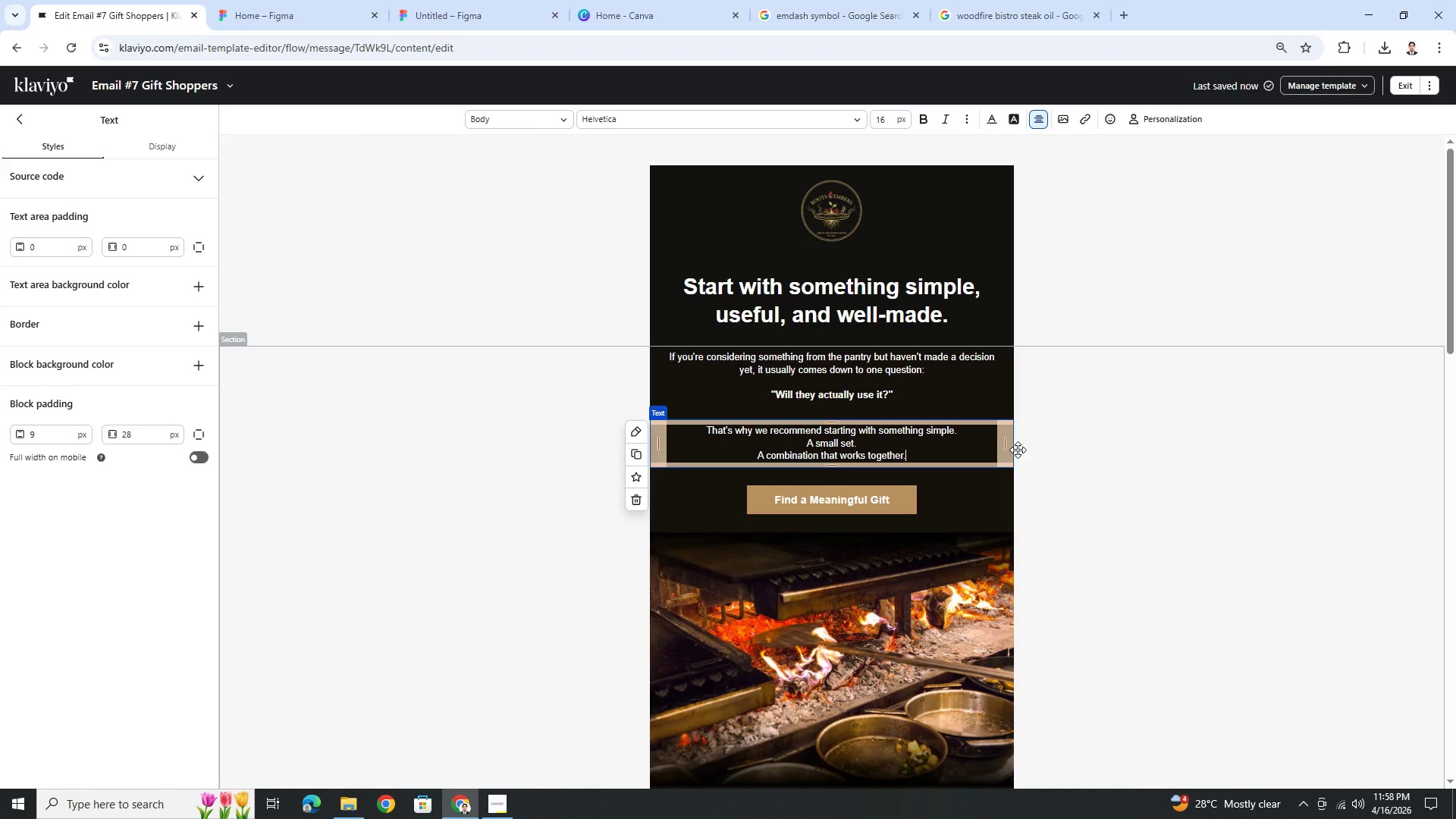 
key(Enter)
 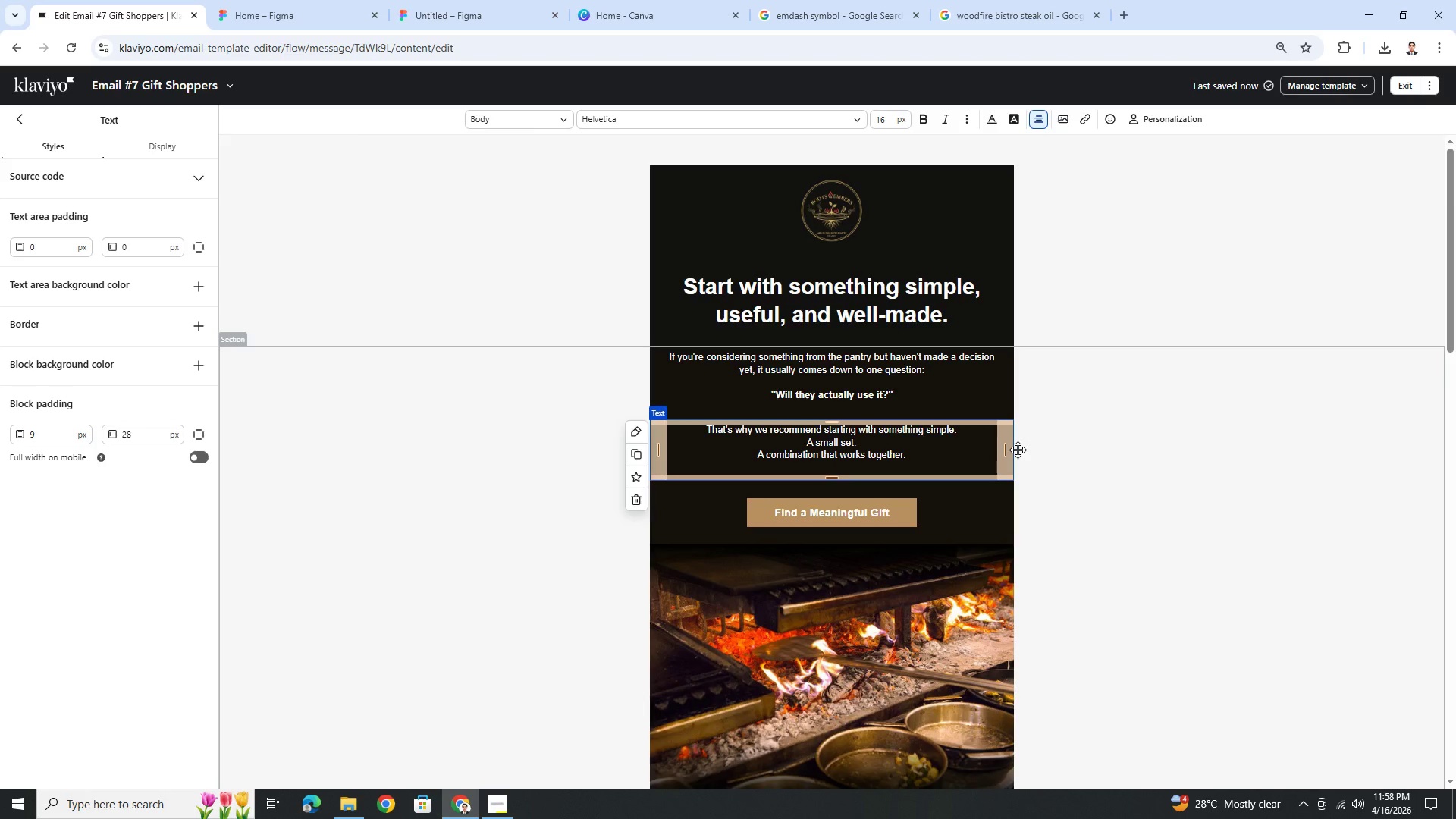 
type(Something that feels complete without being excesive.)
 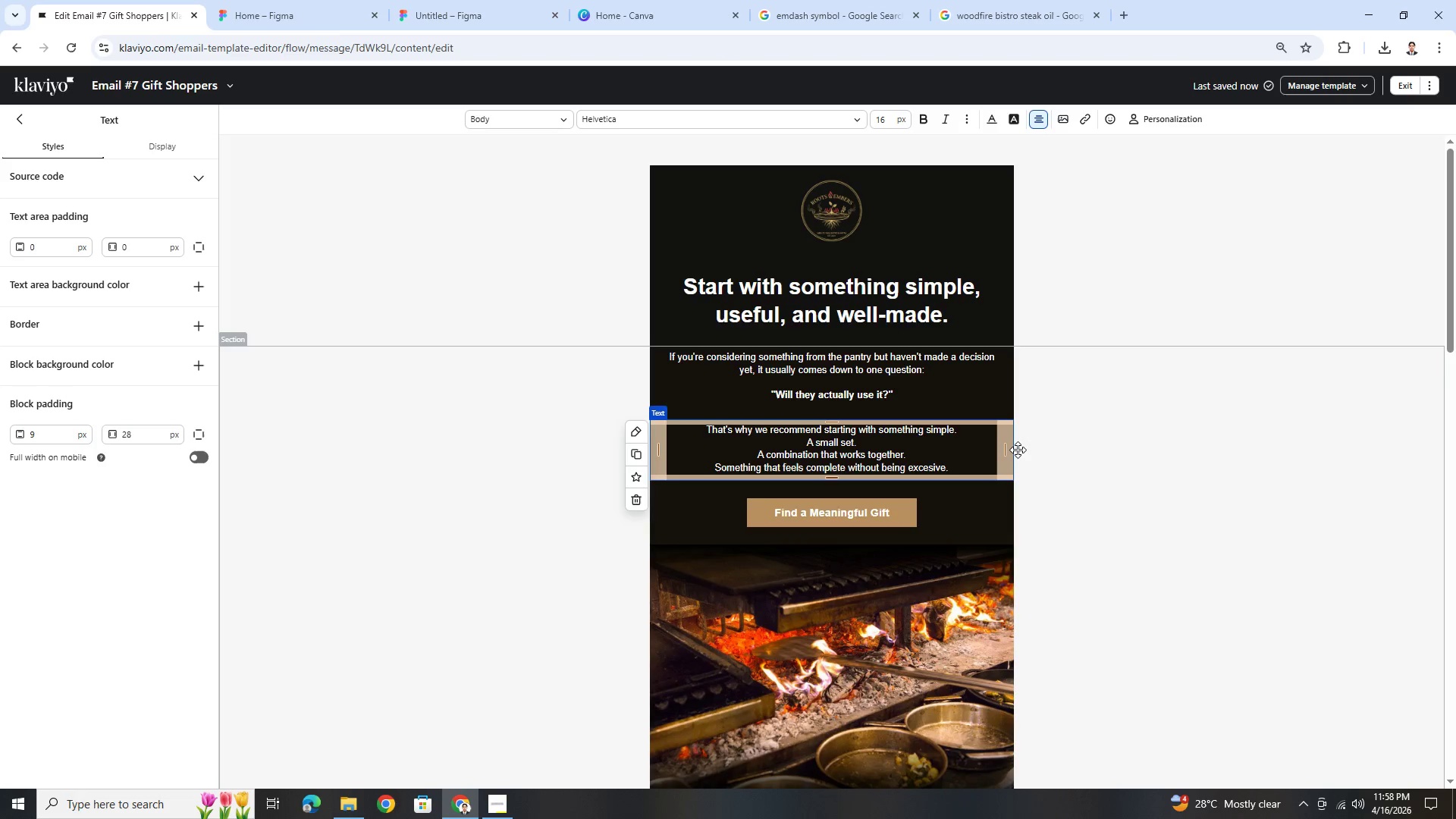 
left_click([1112, 447])
 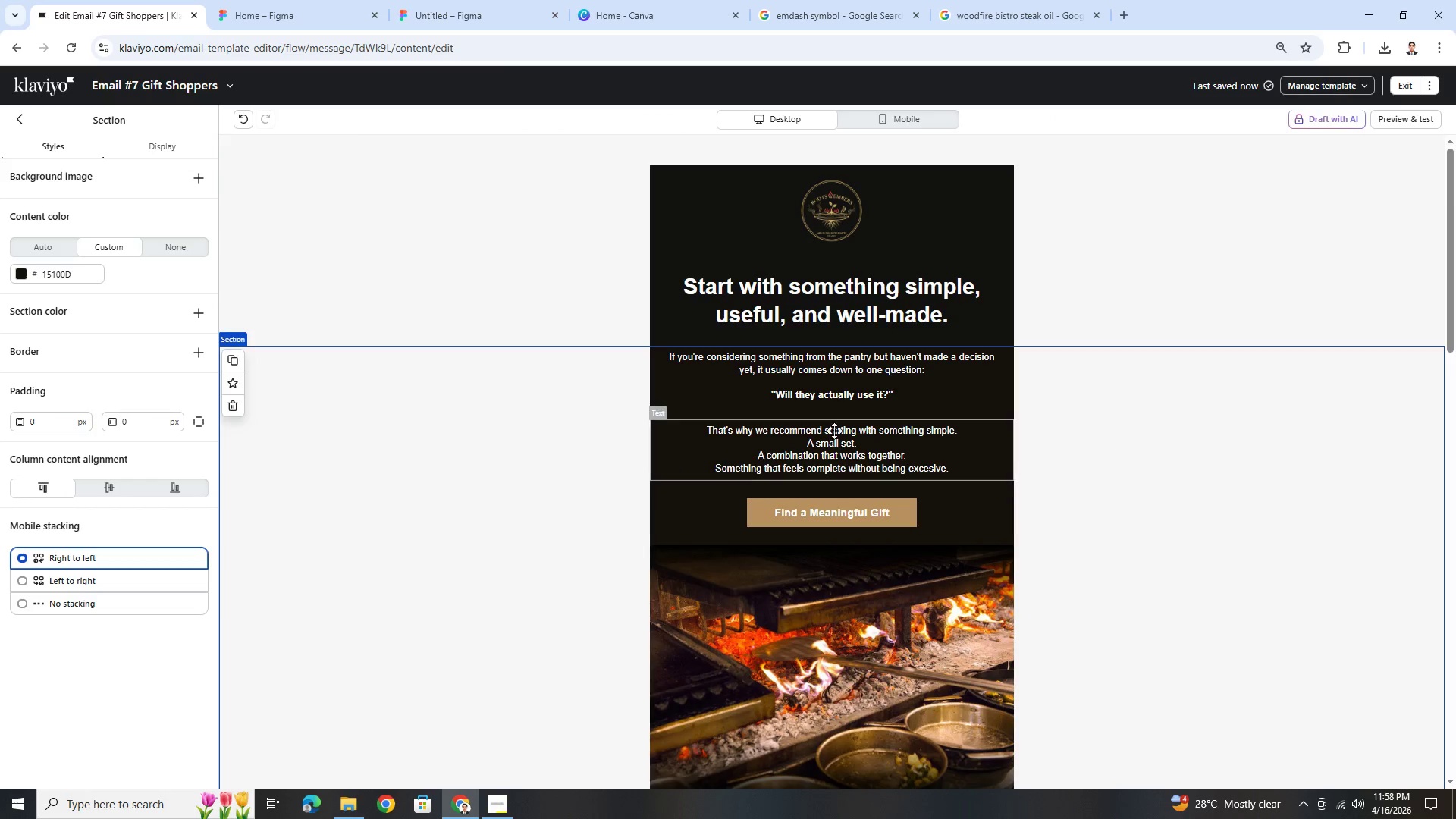 
left_click([831, 411])
 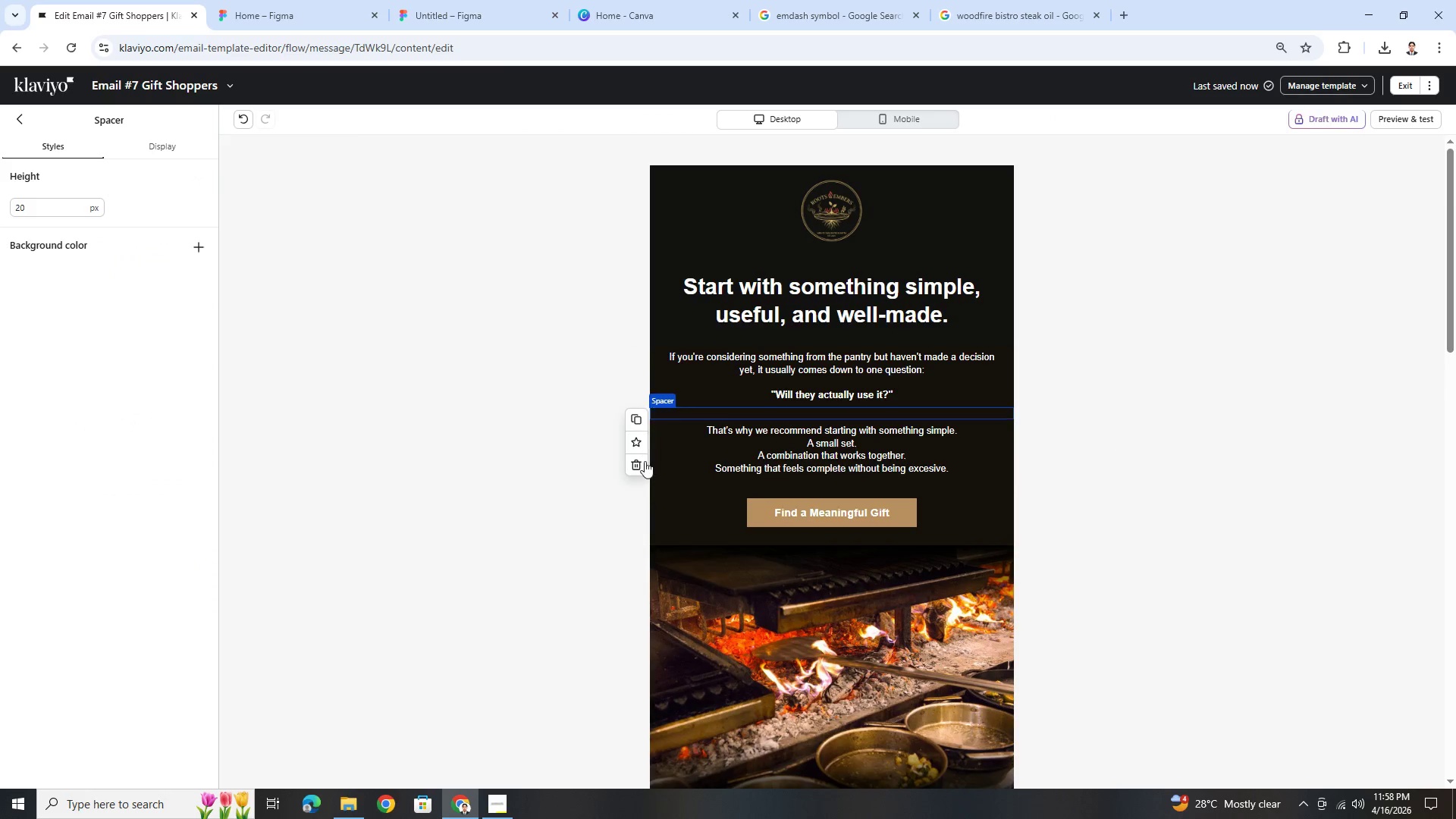 
left_click([639, 465])
 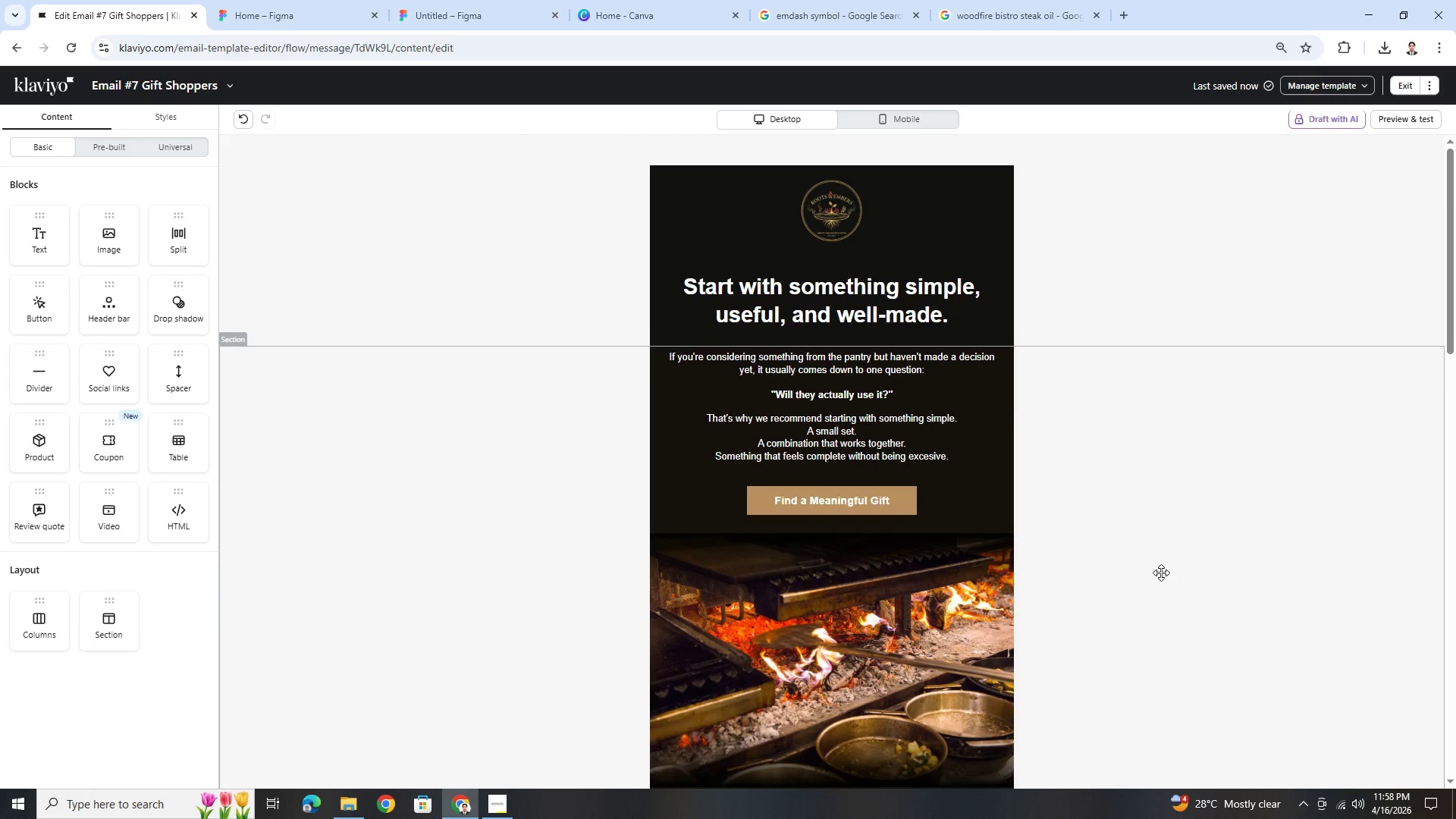 
key(Control+Z)
 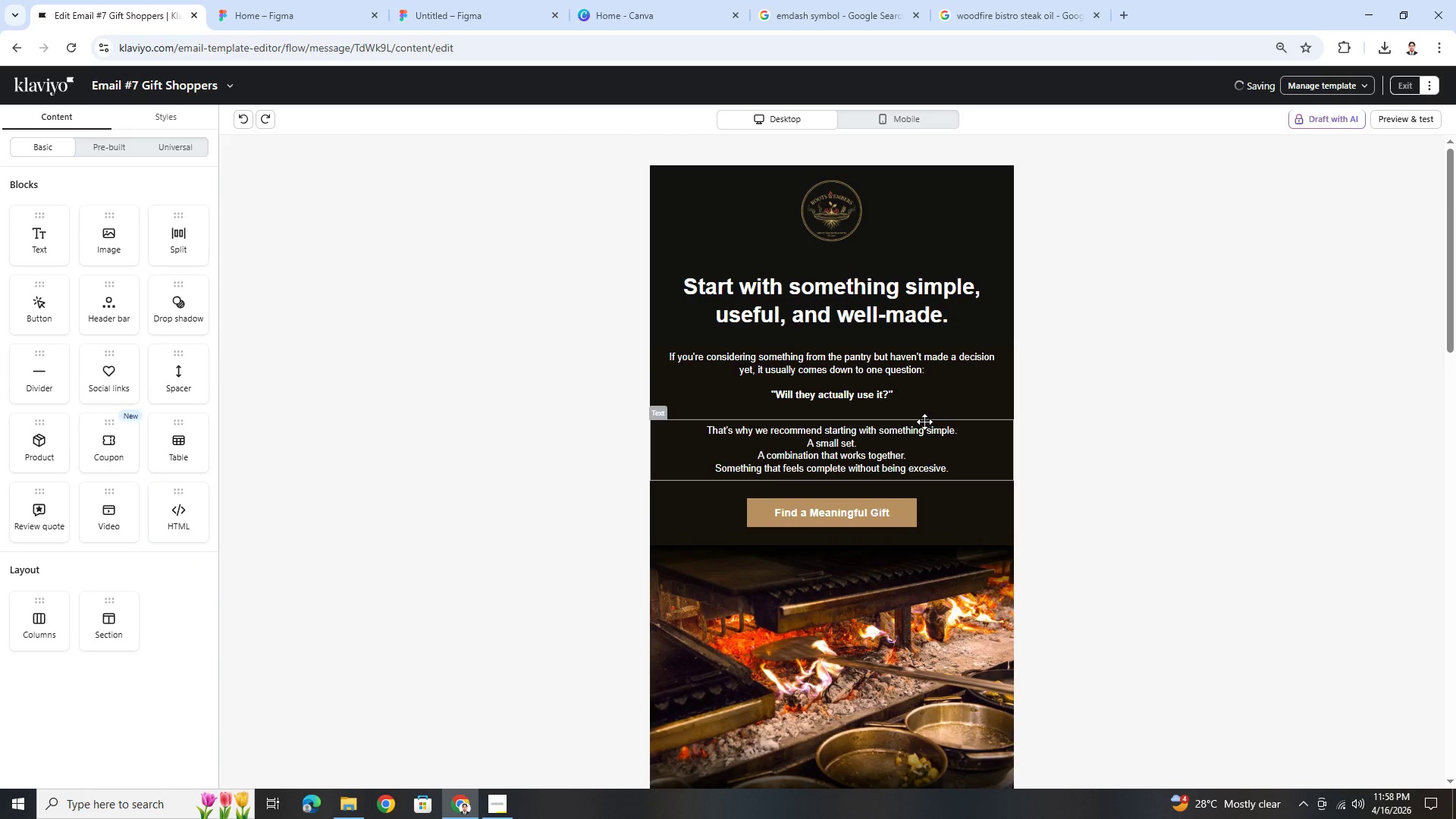 
left_click([912, 411])
 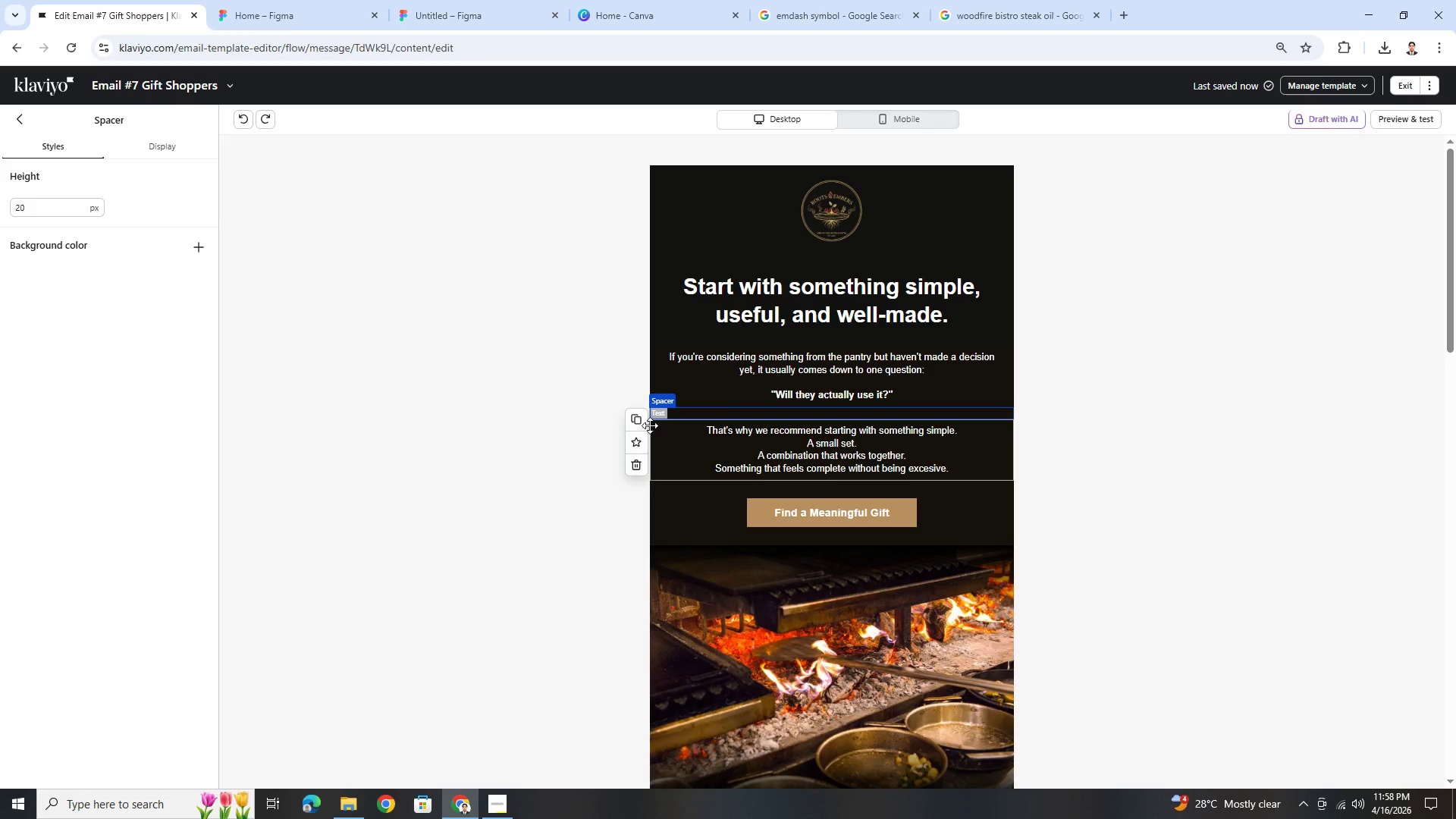 
left_click([639, 422])
 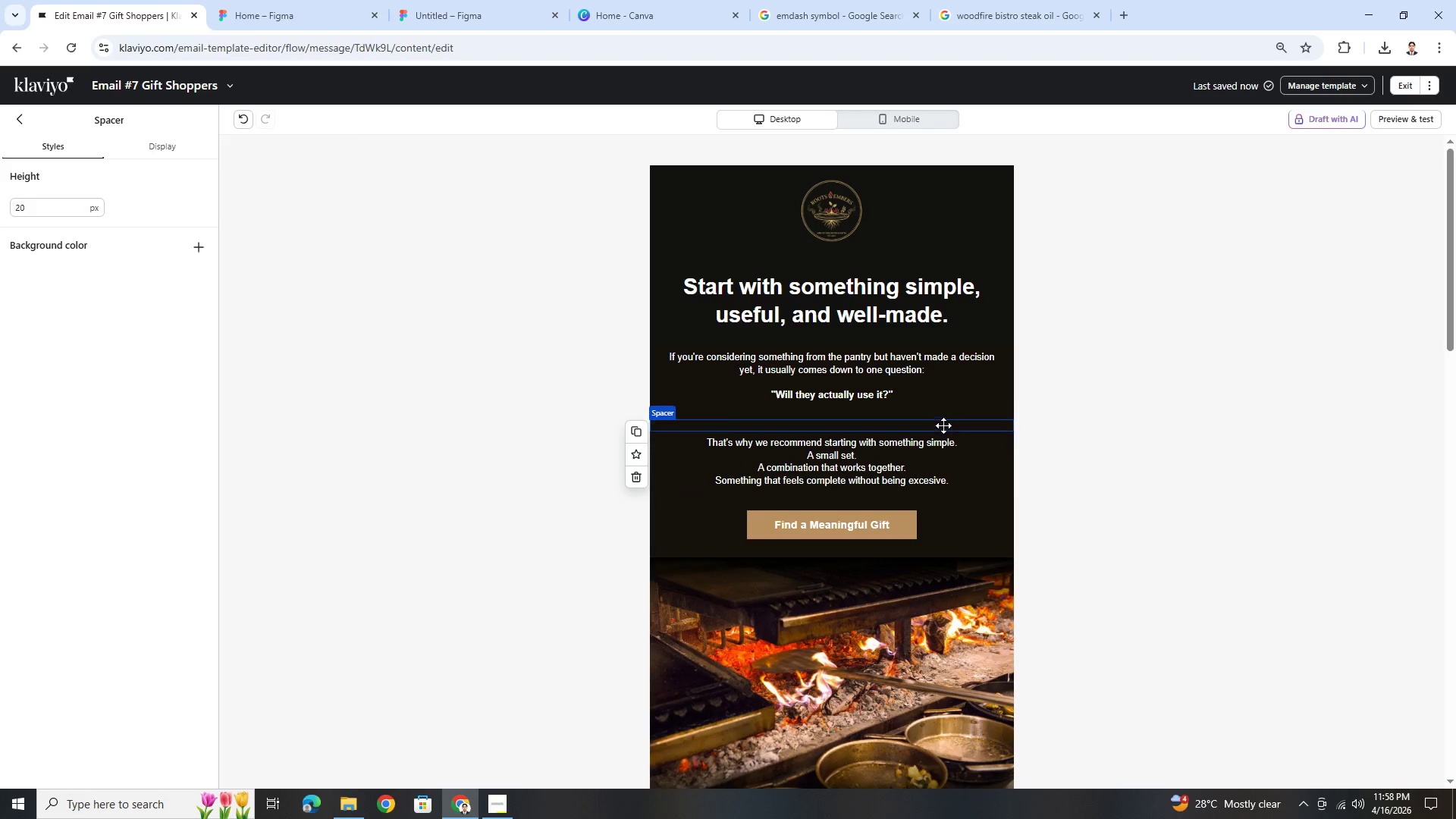 
left_click_drag(start_coordinate=[943, 423], to_coordinate=[947, 501])
 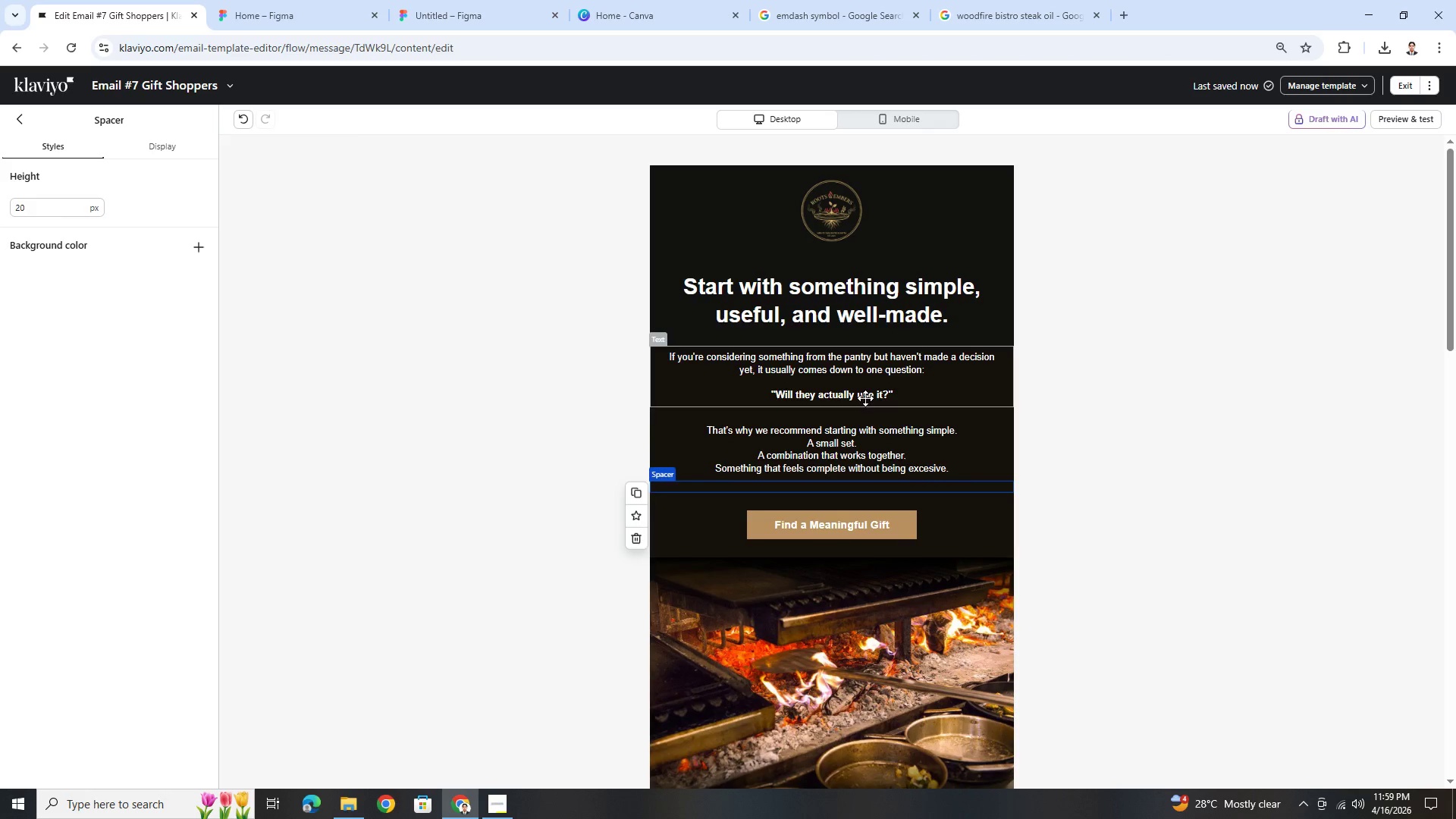 
left_click([875, 441])
 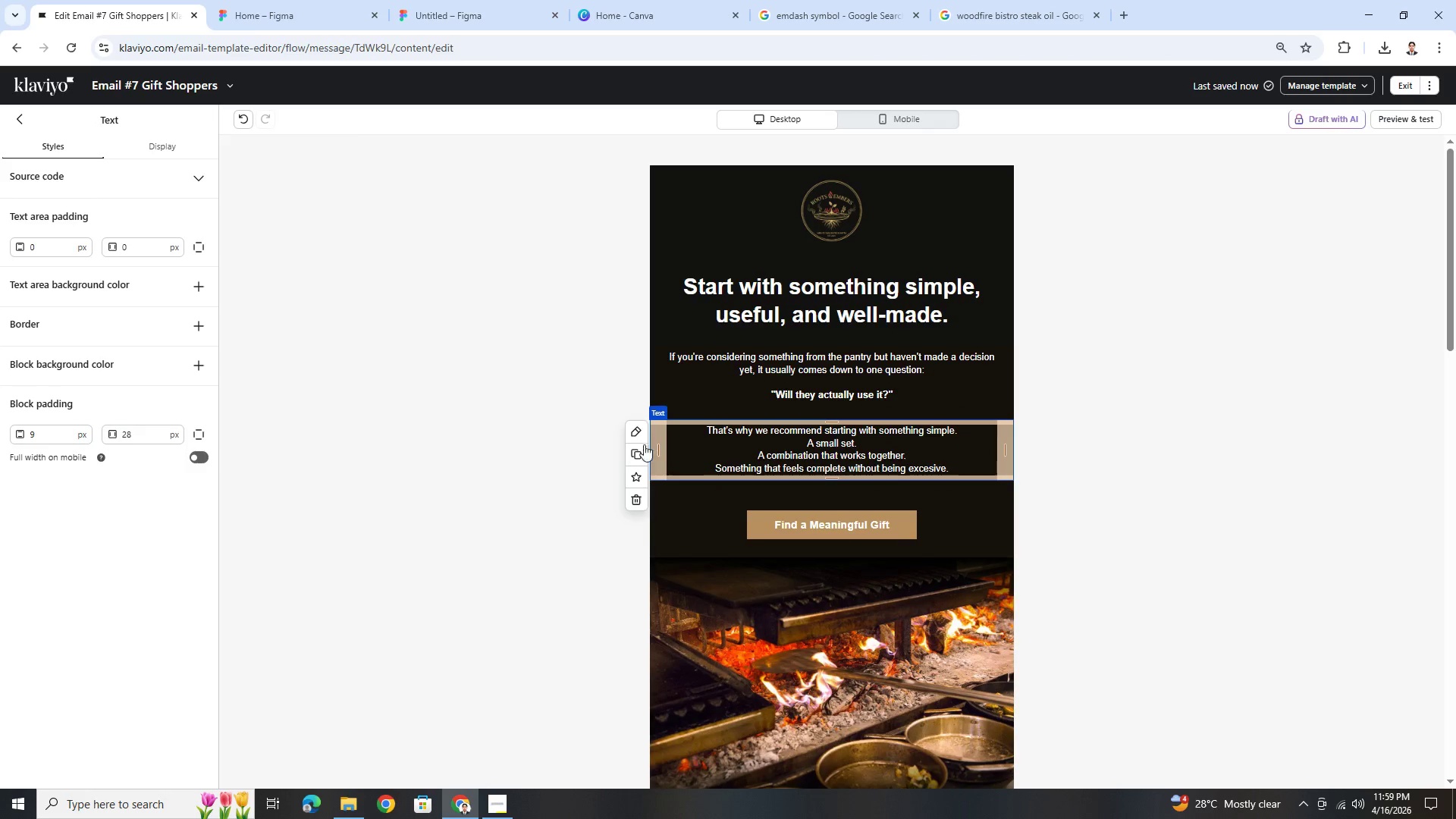 
left_click([640, 453])
 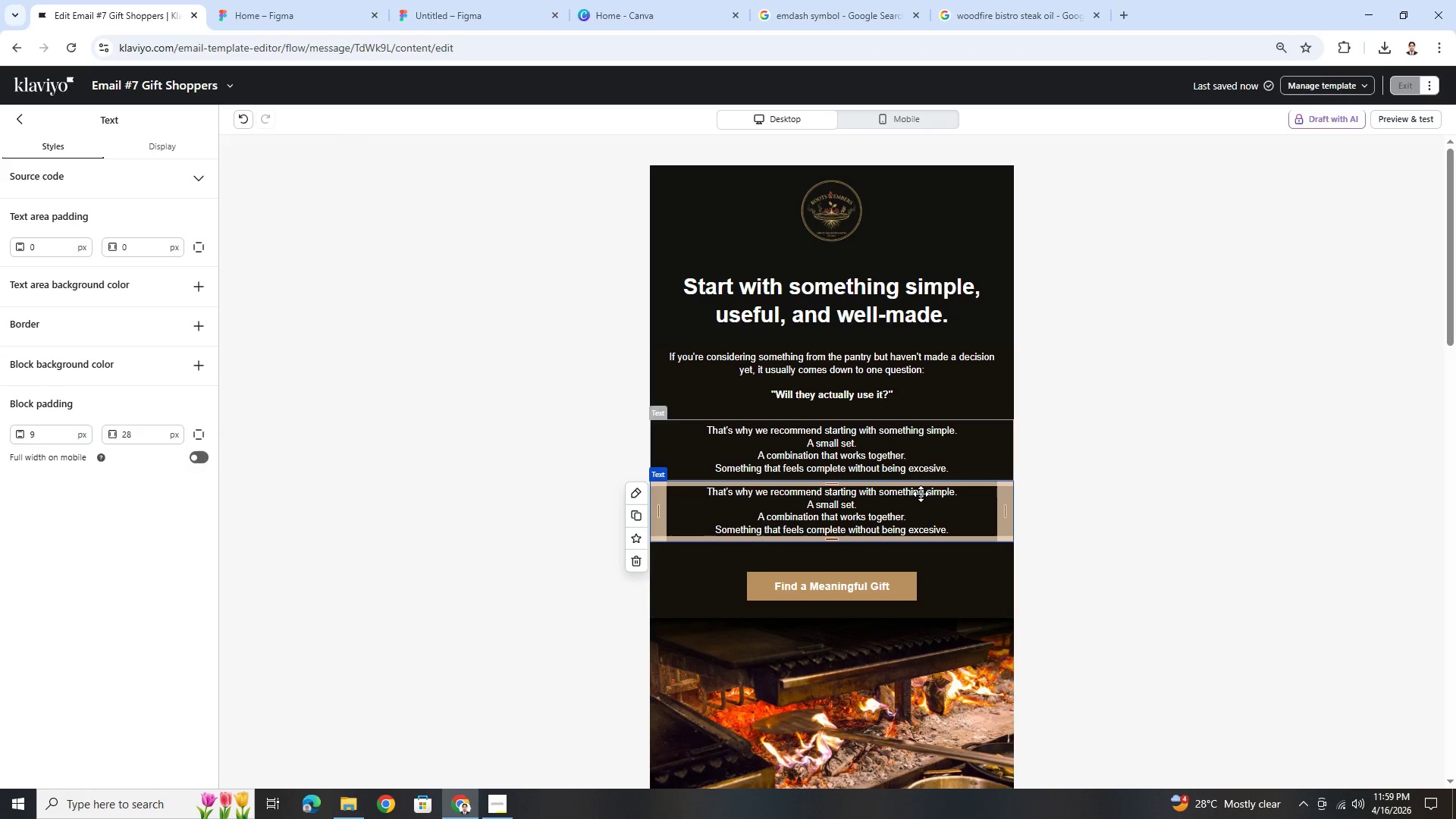 
left_click_drag(start_coordinate=[914, 507], to_coordinate=[912, 551])
 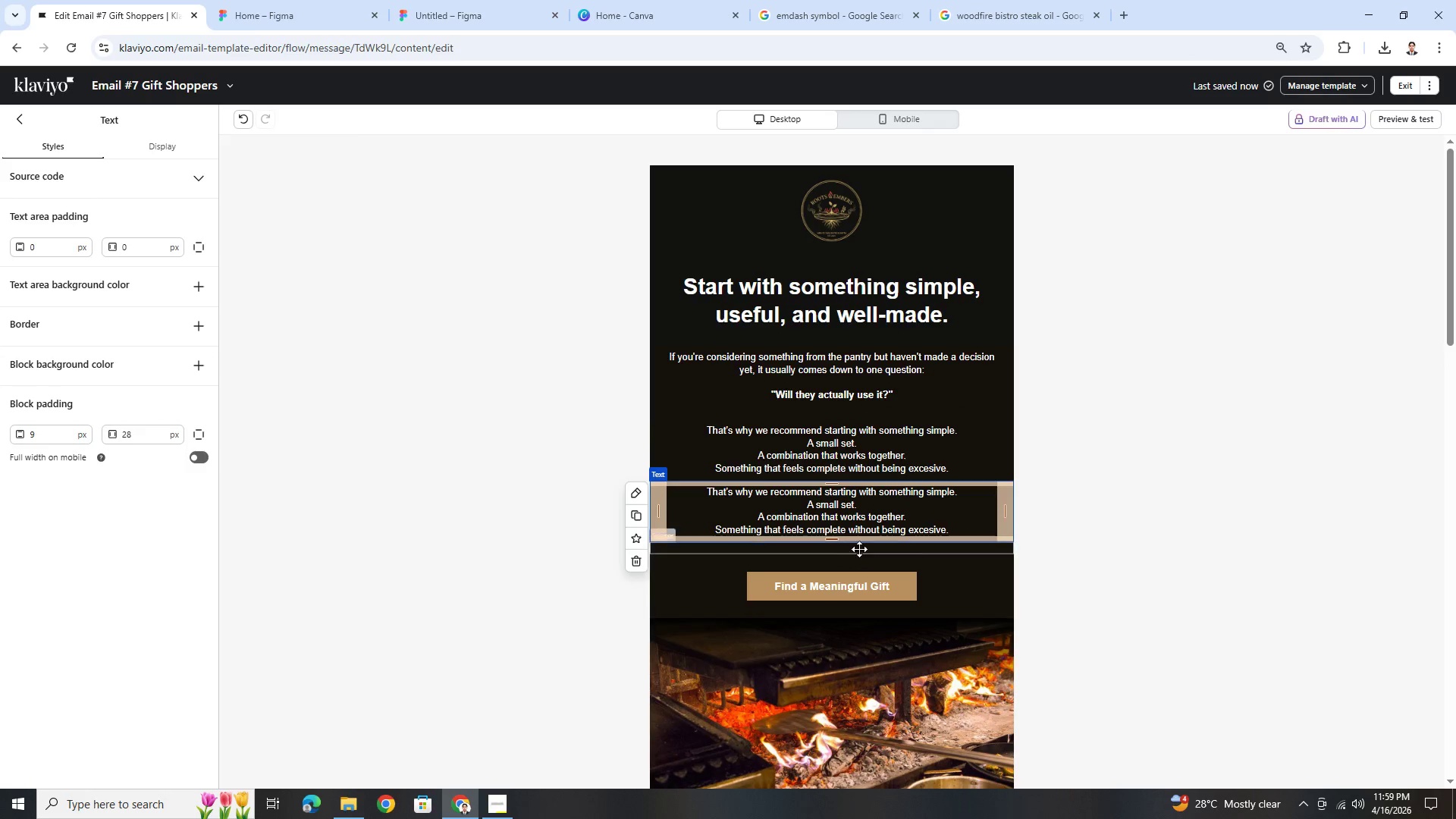 
left_click_drag(start_coordinate=[862, 553], to_coordinate=[861, 486])
 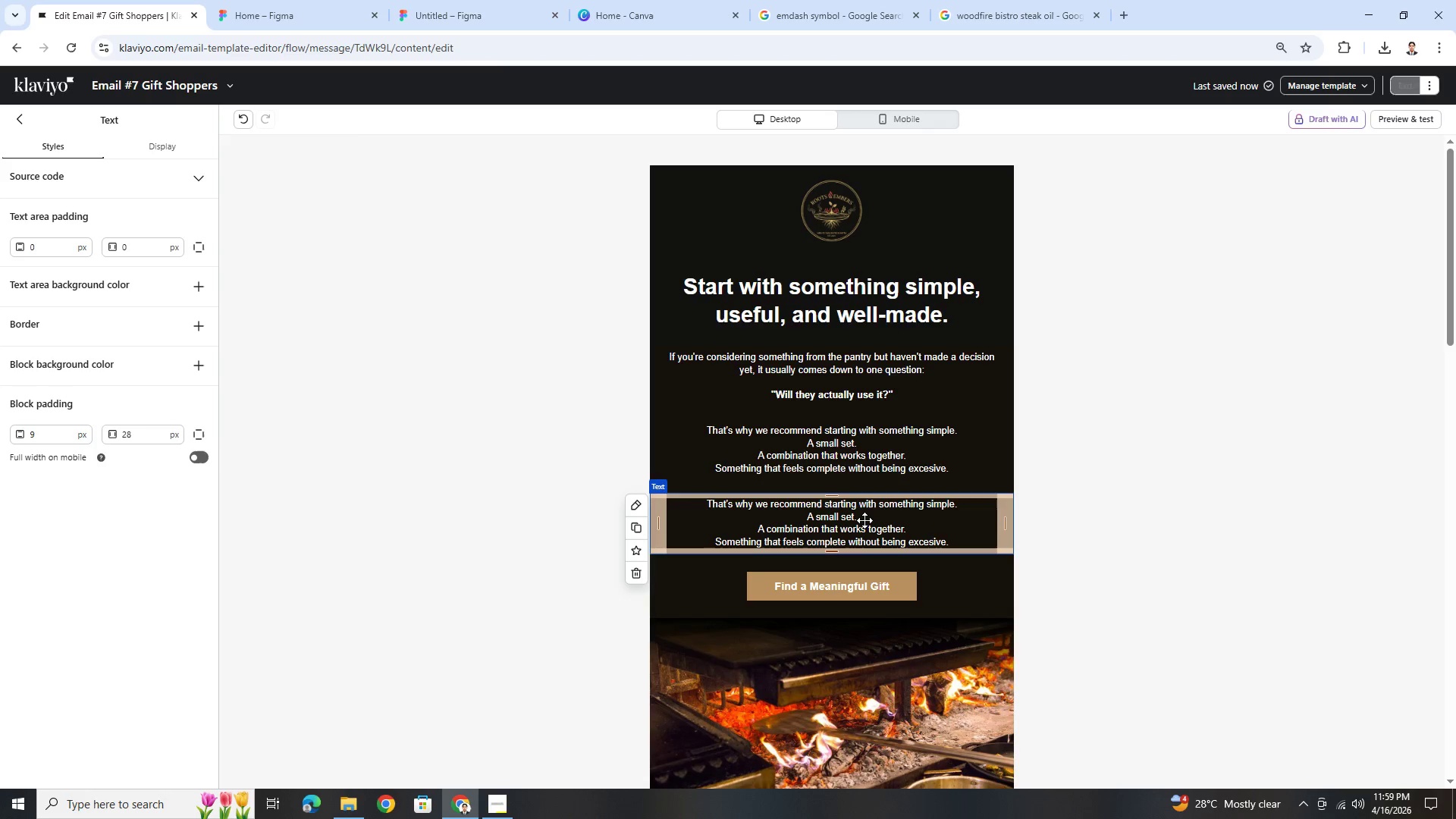 
double_click([864, 520])
 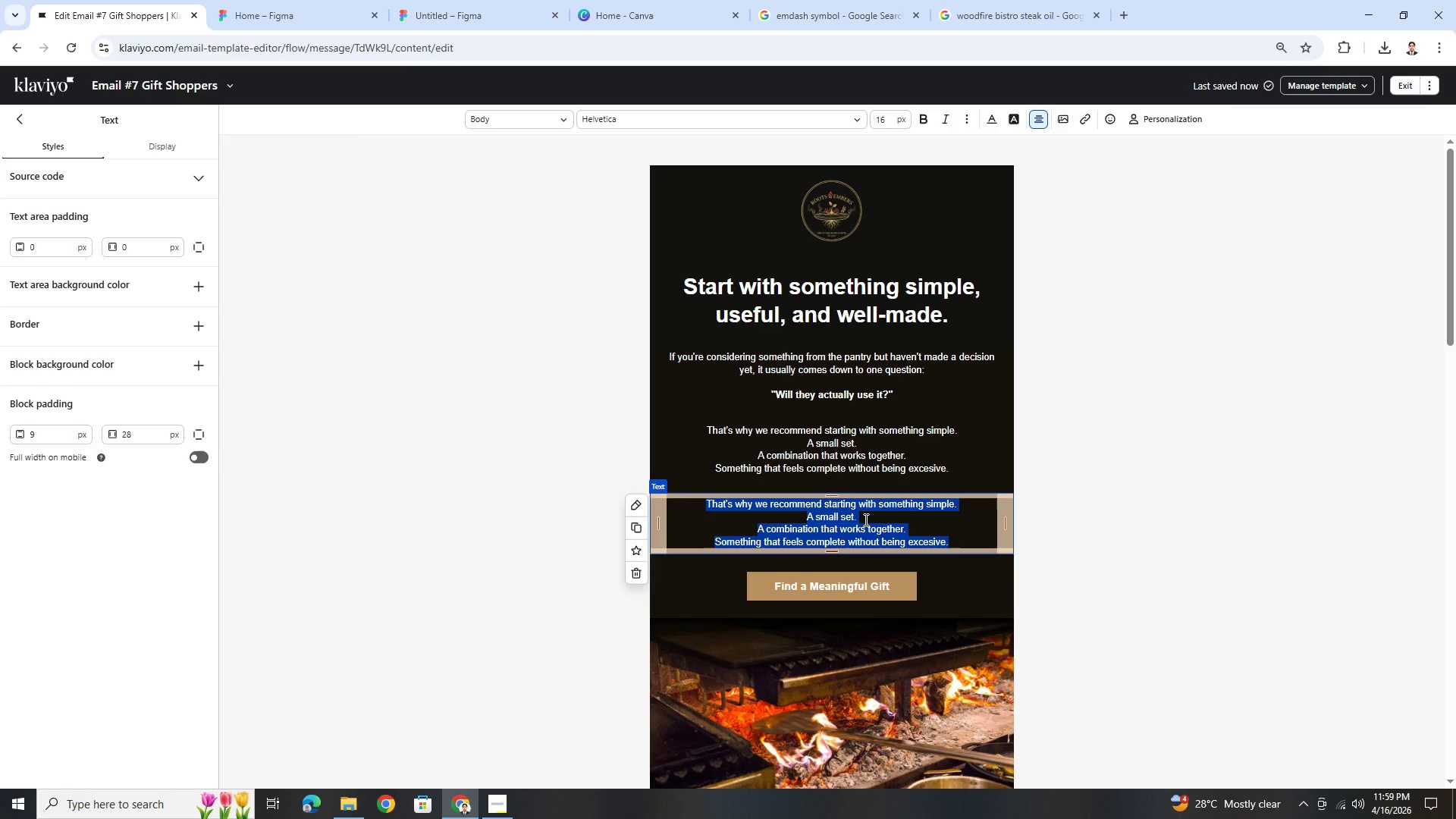 
type(Thats)
key(Backspace)
type('s what am)
key(Backspace)
key(Backspace)
type(makes a gift feel thoughtful)
 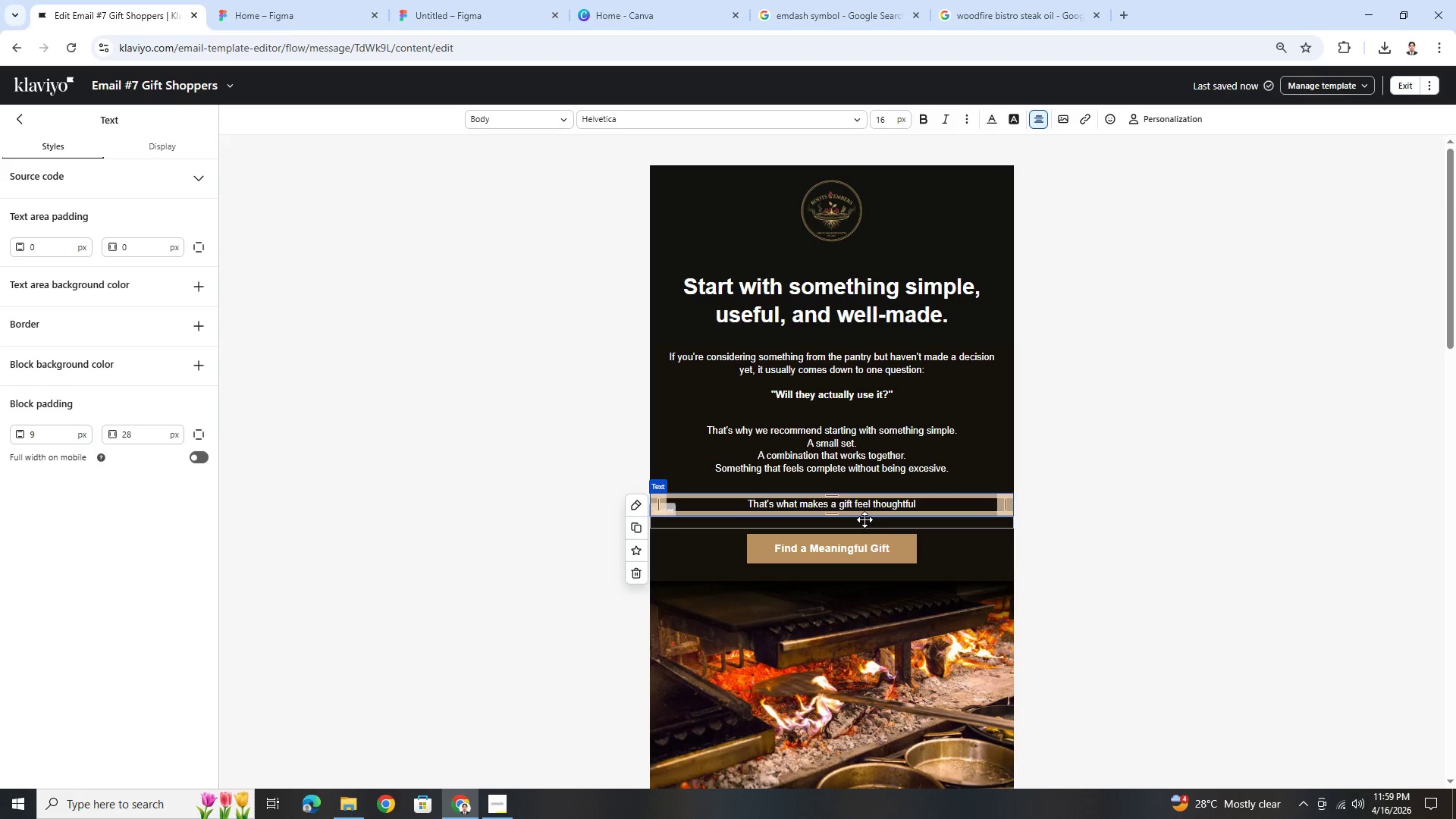 
key(Control+V)
 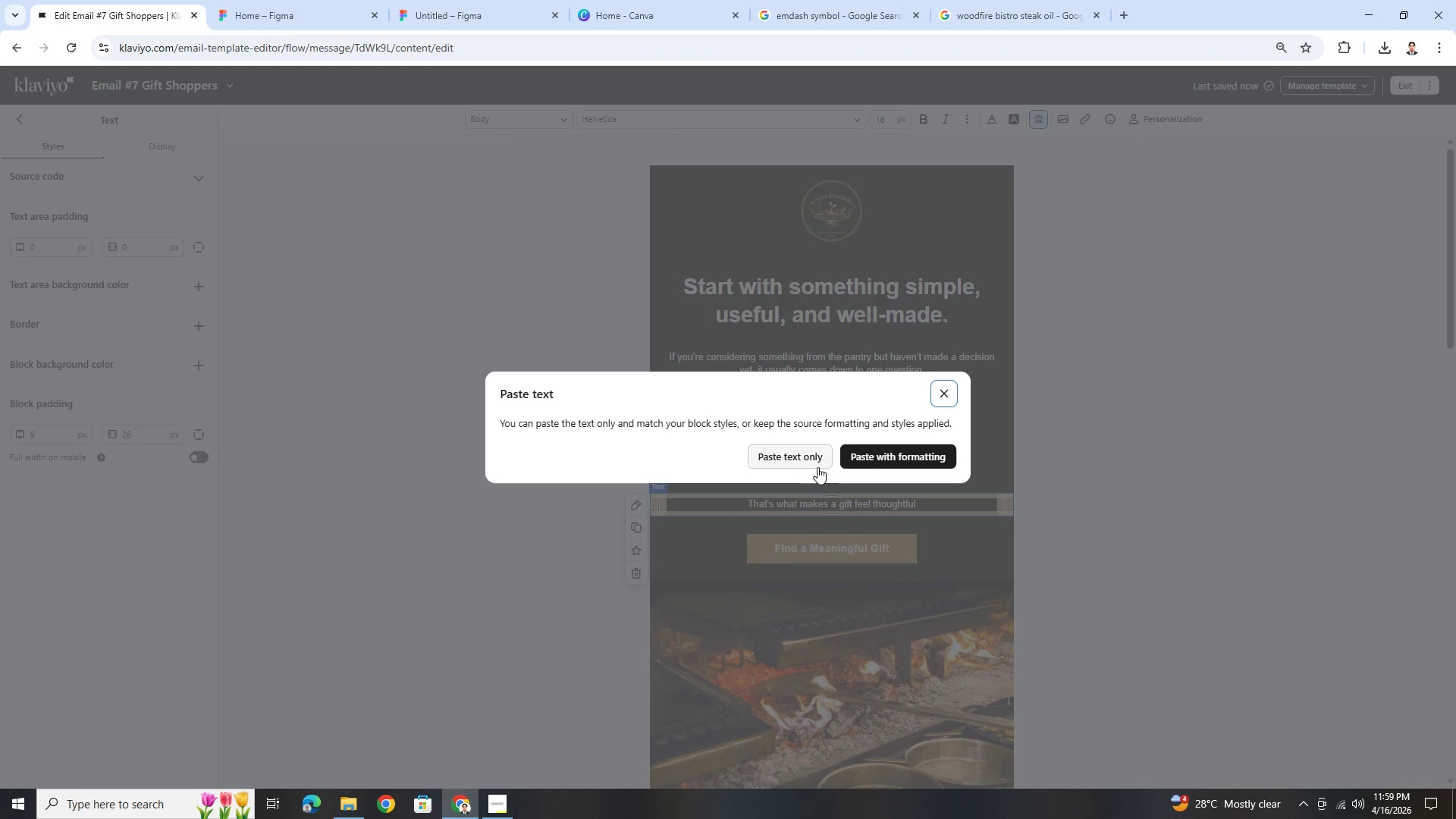 
left_click([813, 461])
 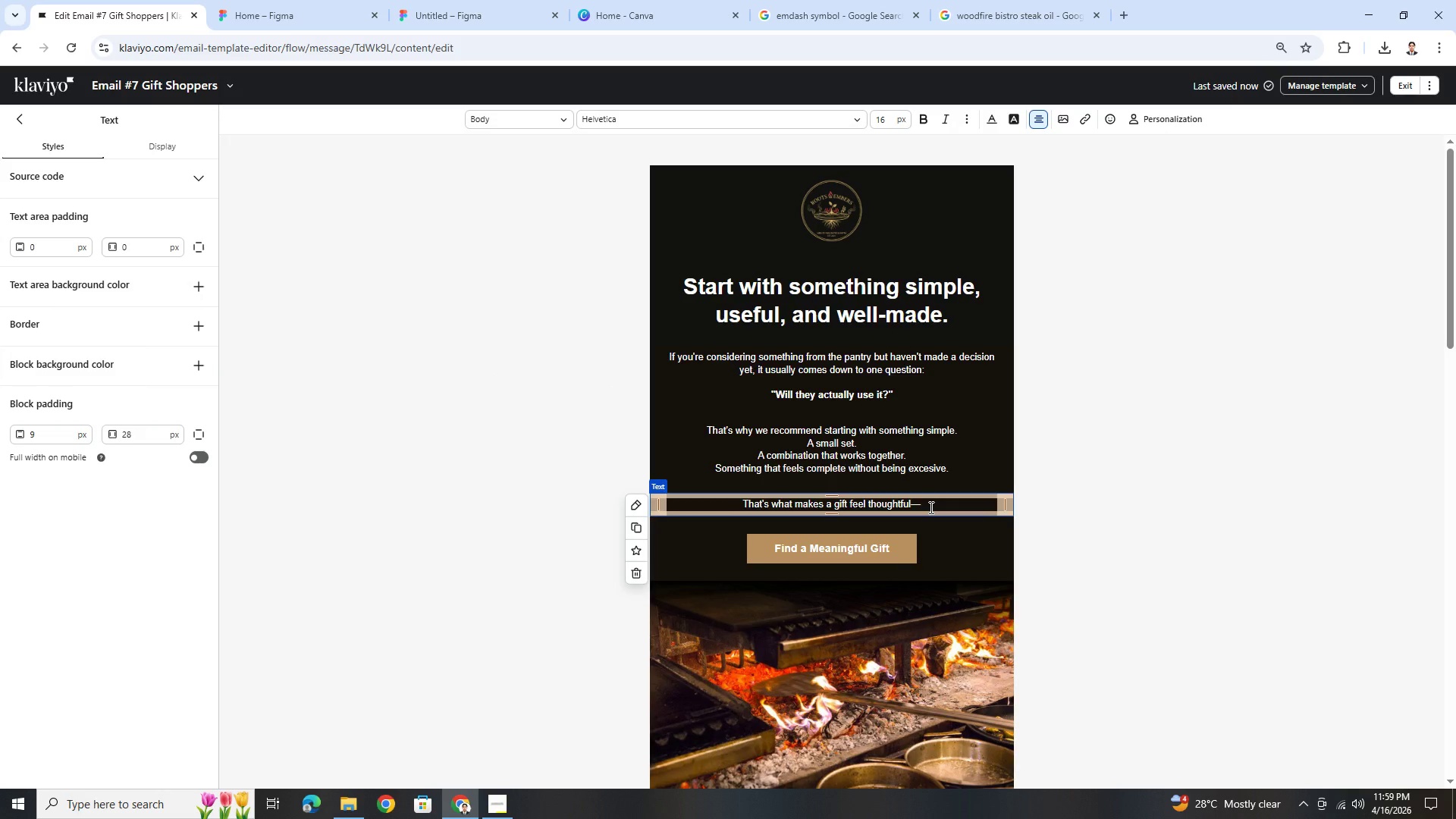 
left_click([930, 507])
 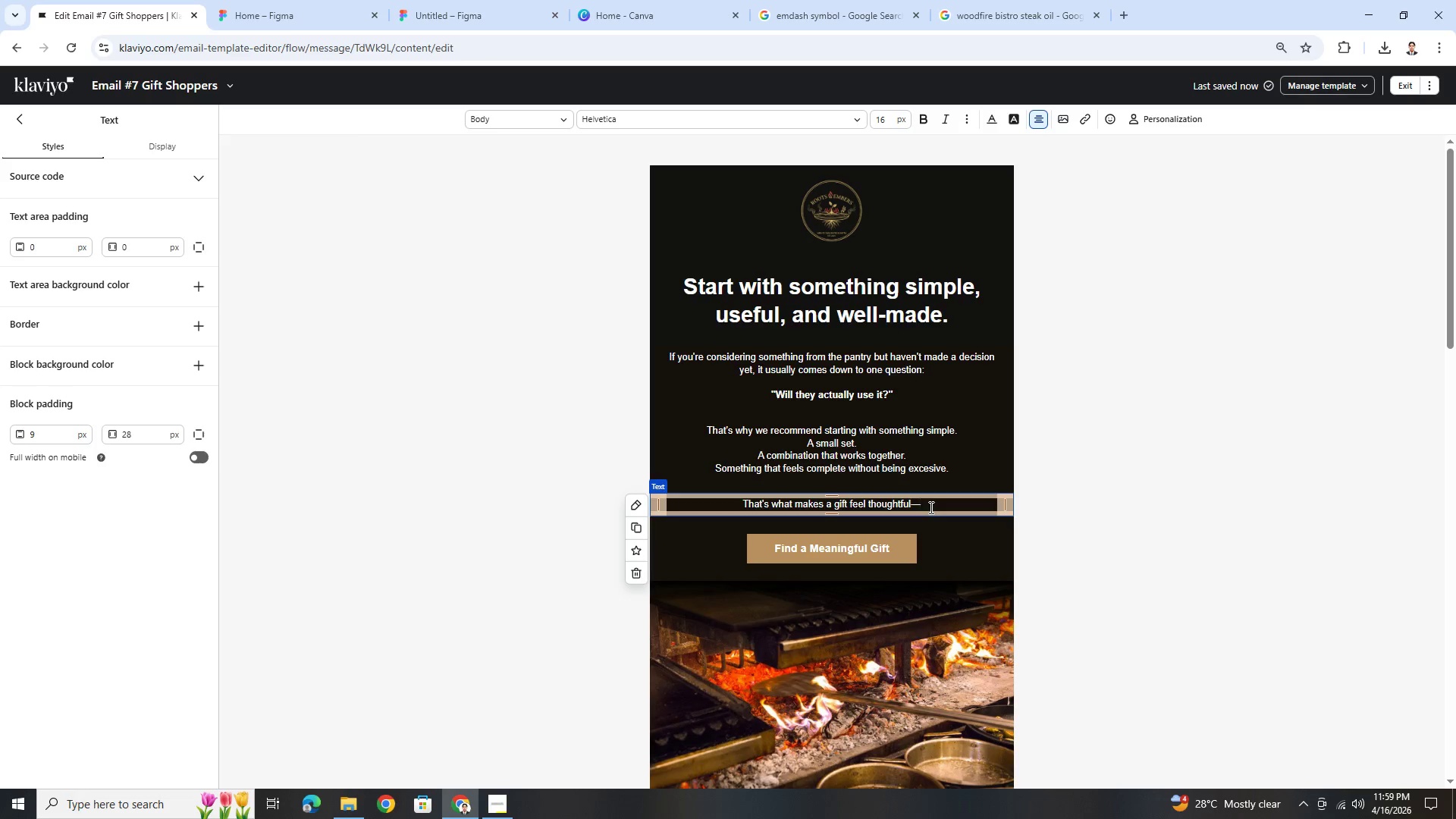 
type(not size)
key(Backspace)
key(Backspace)
key(Backspace)
key(Backspace)
type(the size, but the consideration behind it.)
 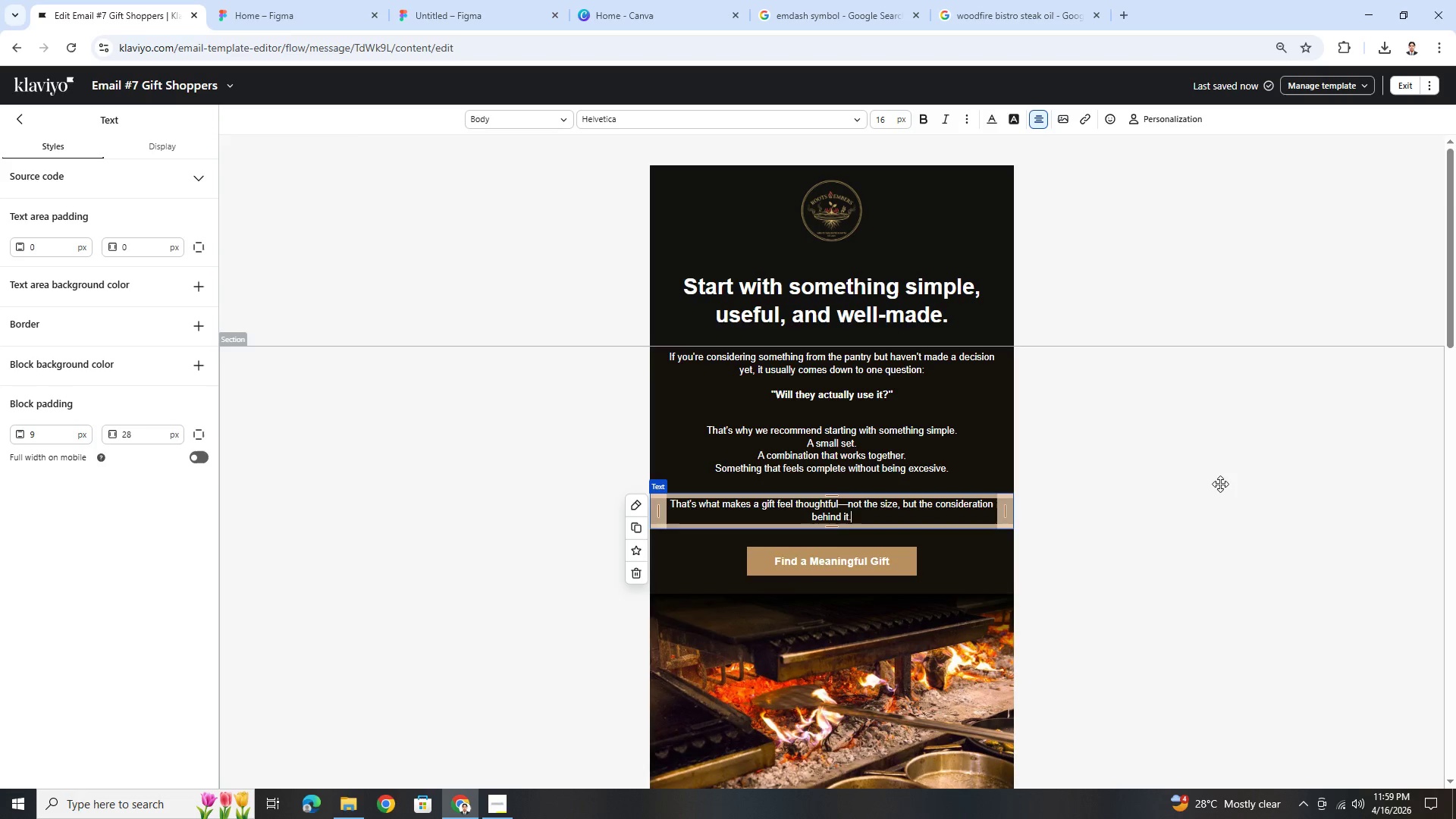 
left_click([1219, 496])
 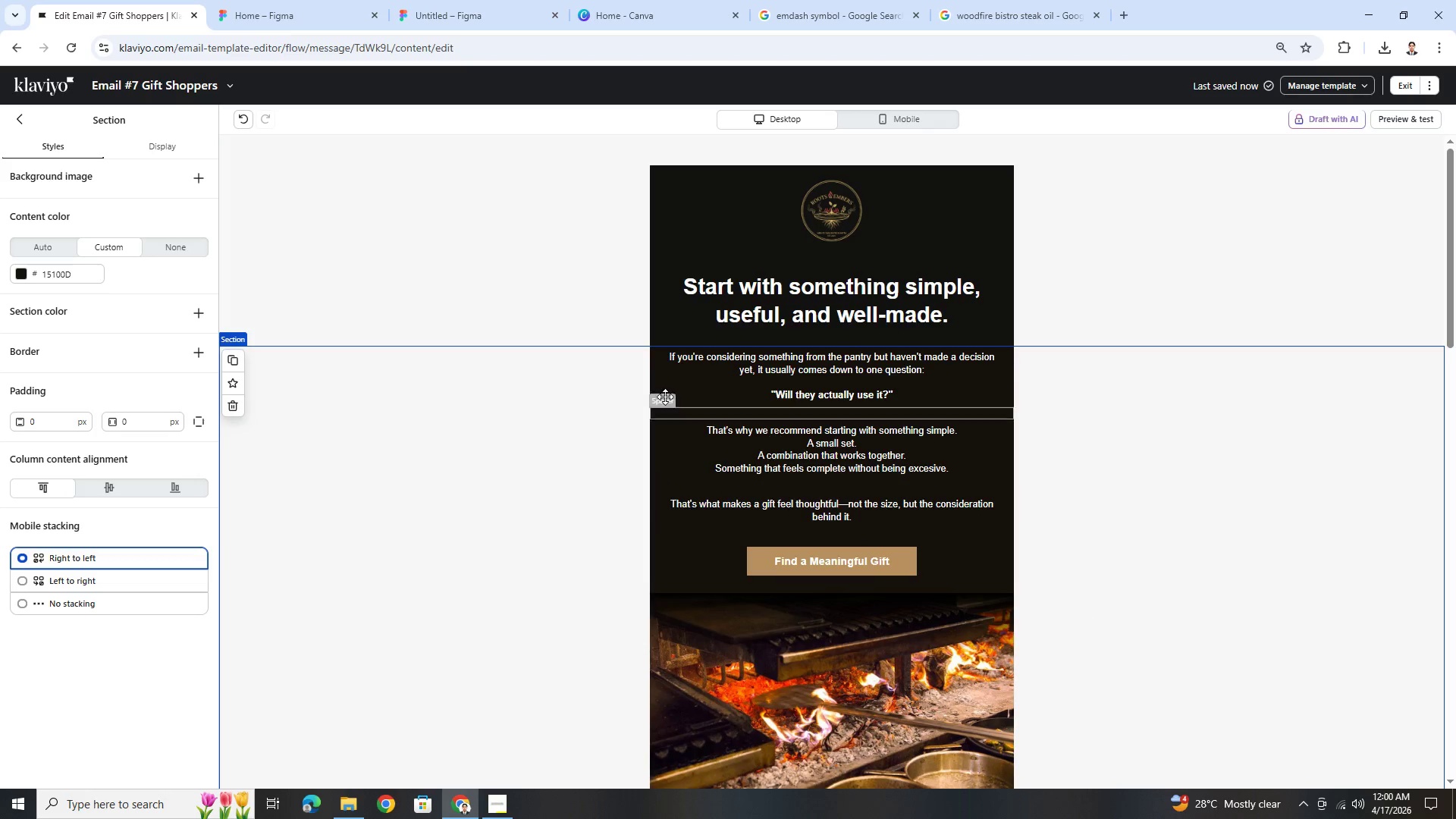 
left_click([676, 356])
 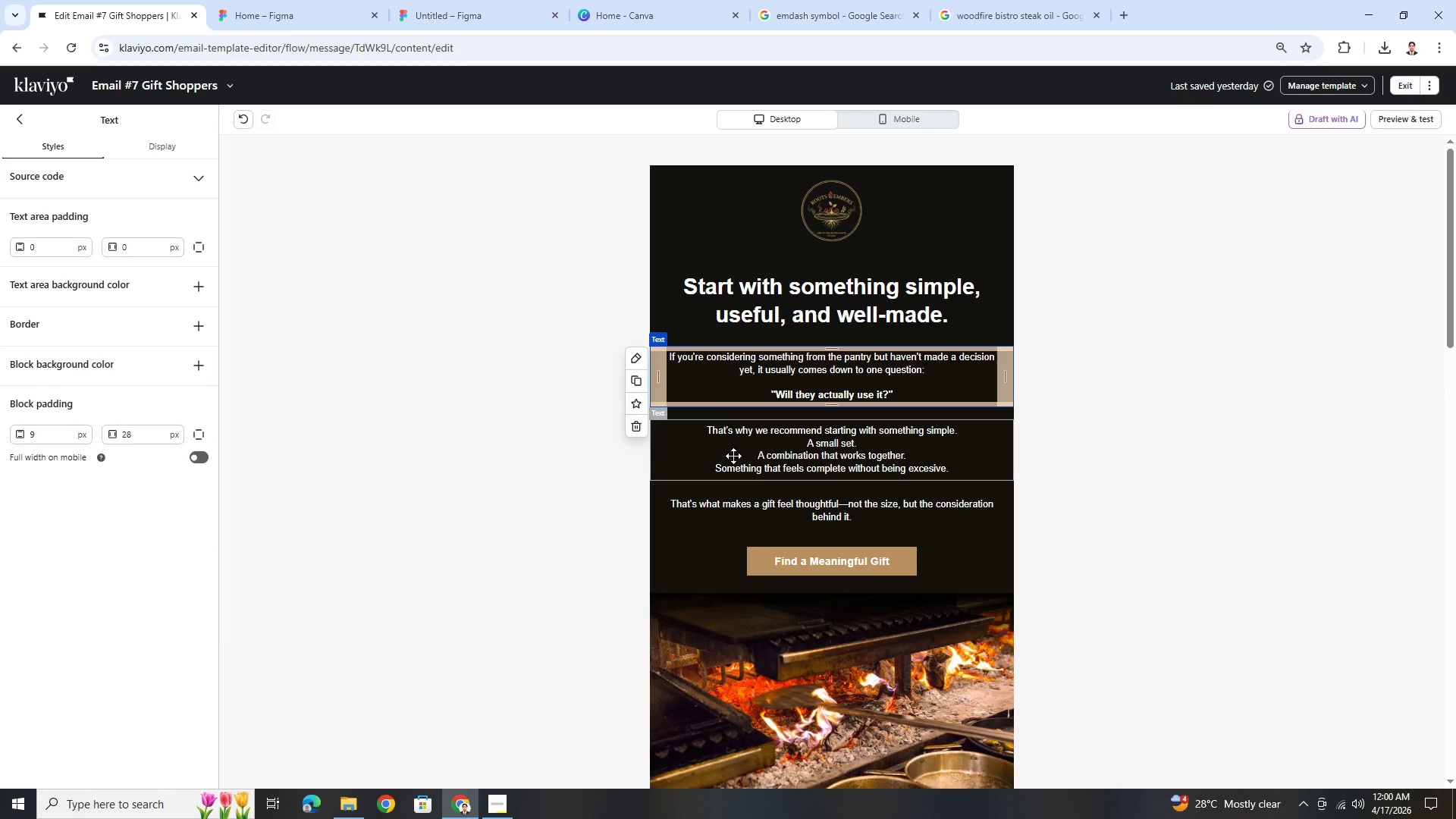 
left_click([735, 492])
 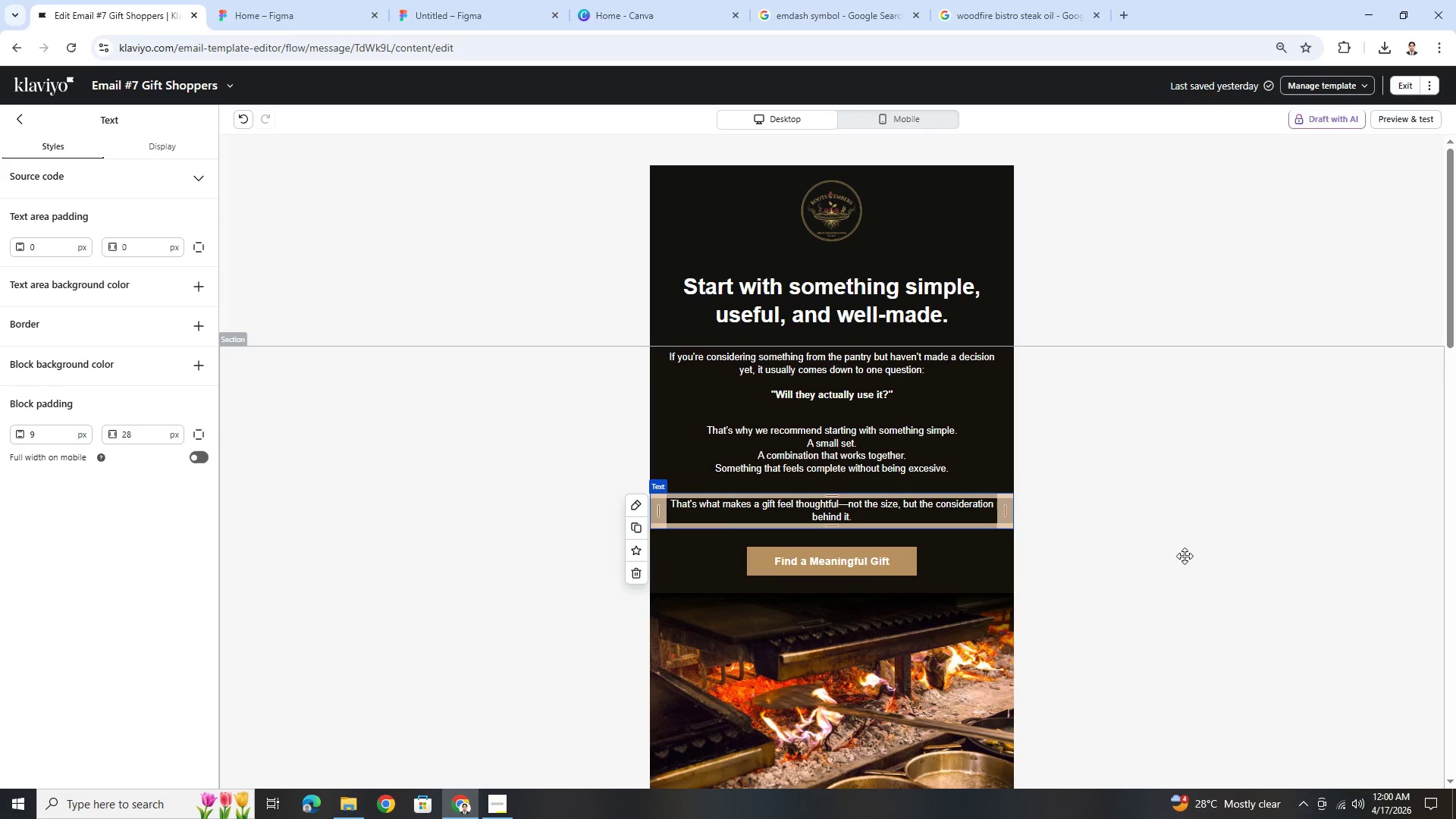 
left_click([1187, 557])
 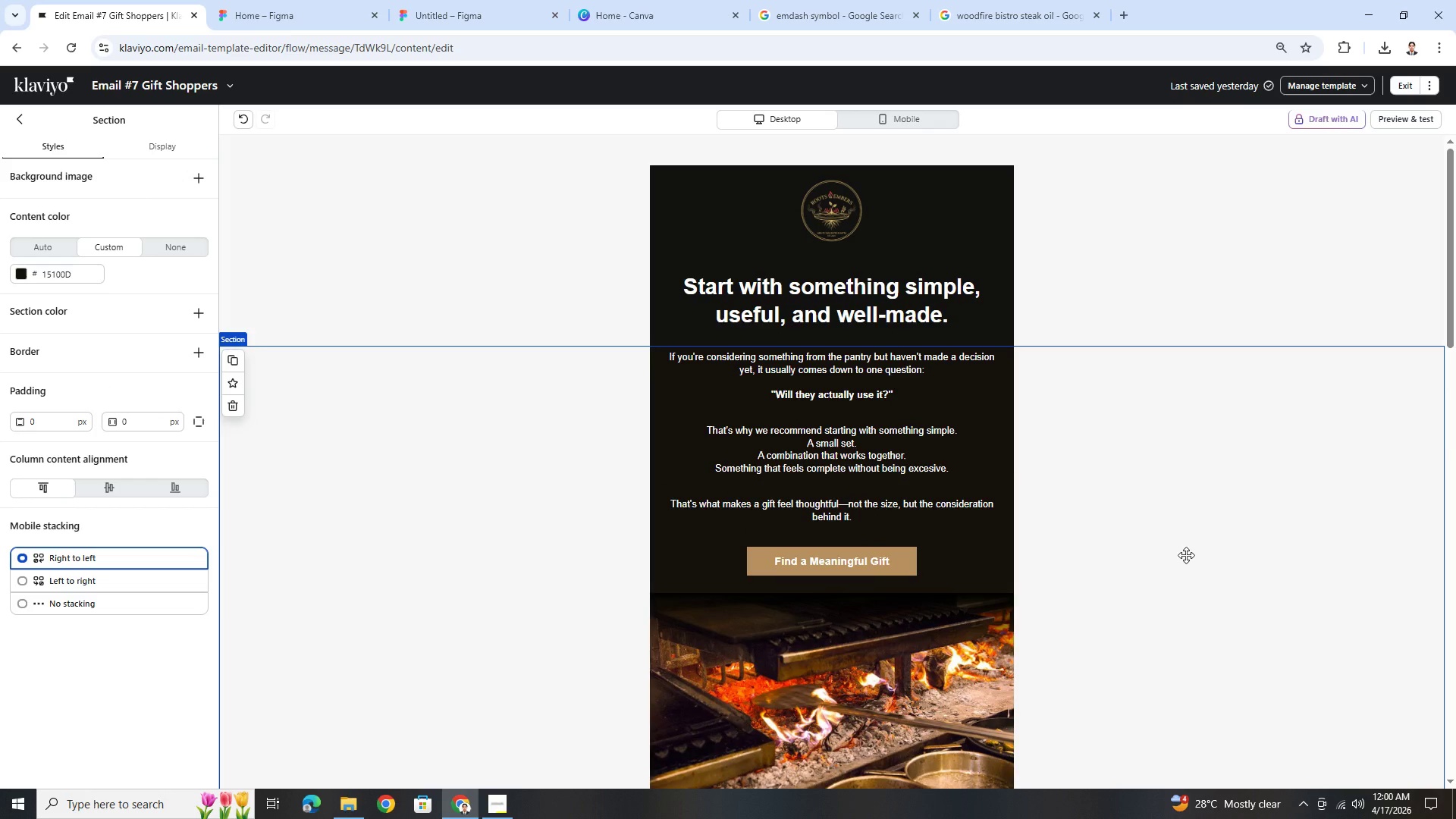 
scroll: coordinate [1186, 555], scroll_direction: down, amount: 1.0
 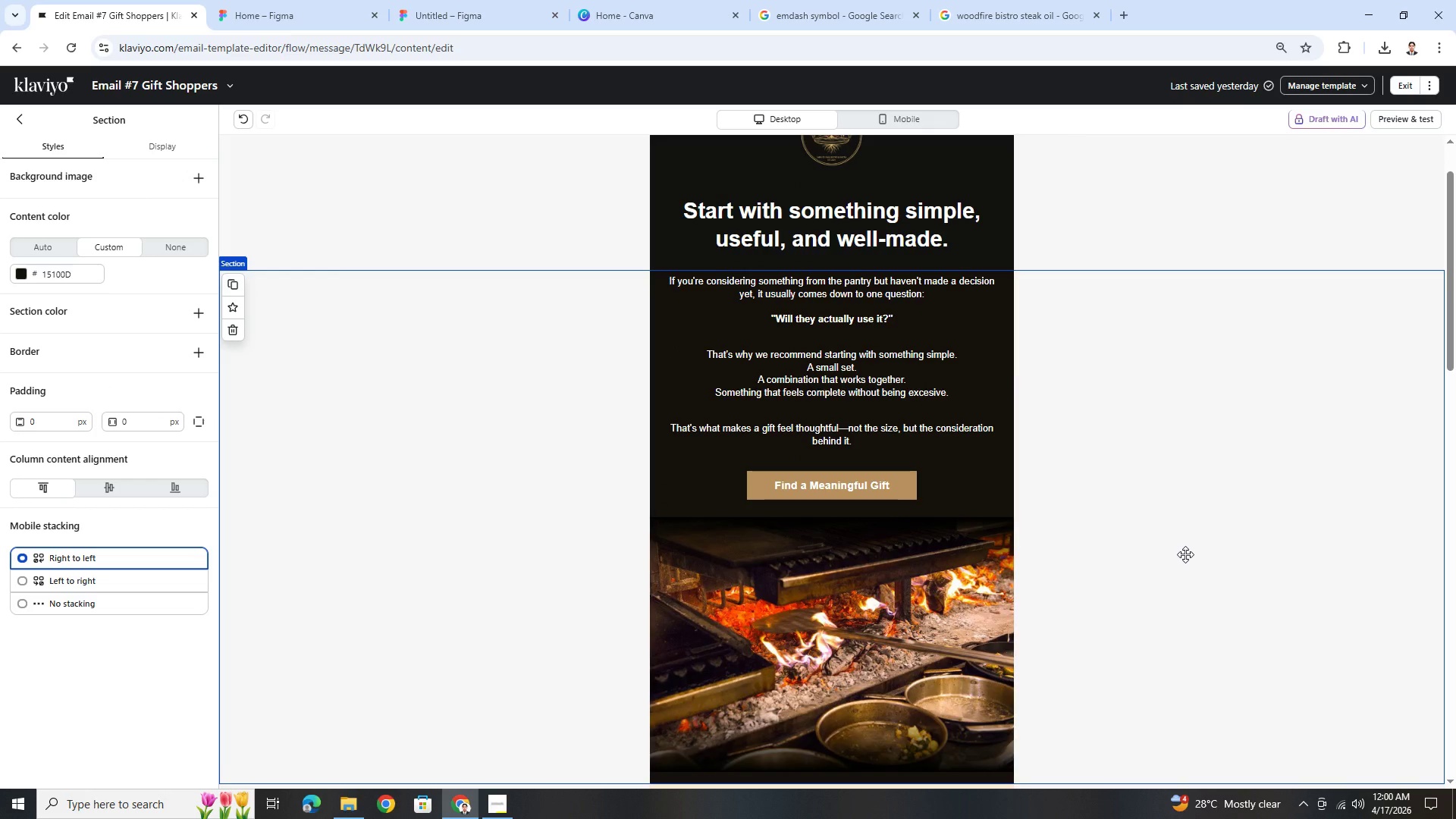 
scroll: coordinate [1185, 554], scroll_direction: up, amount: 3.0
 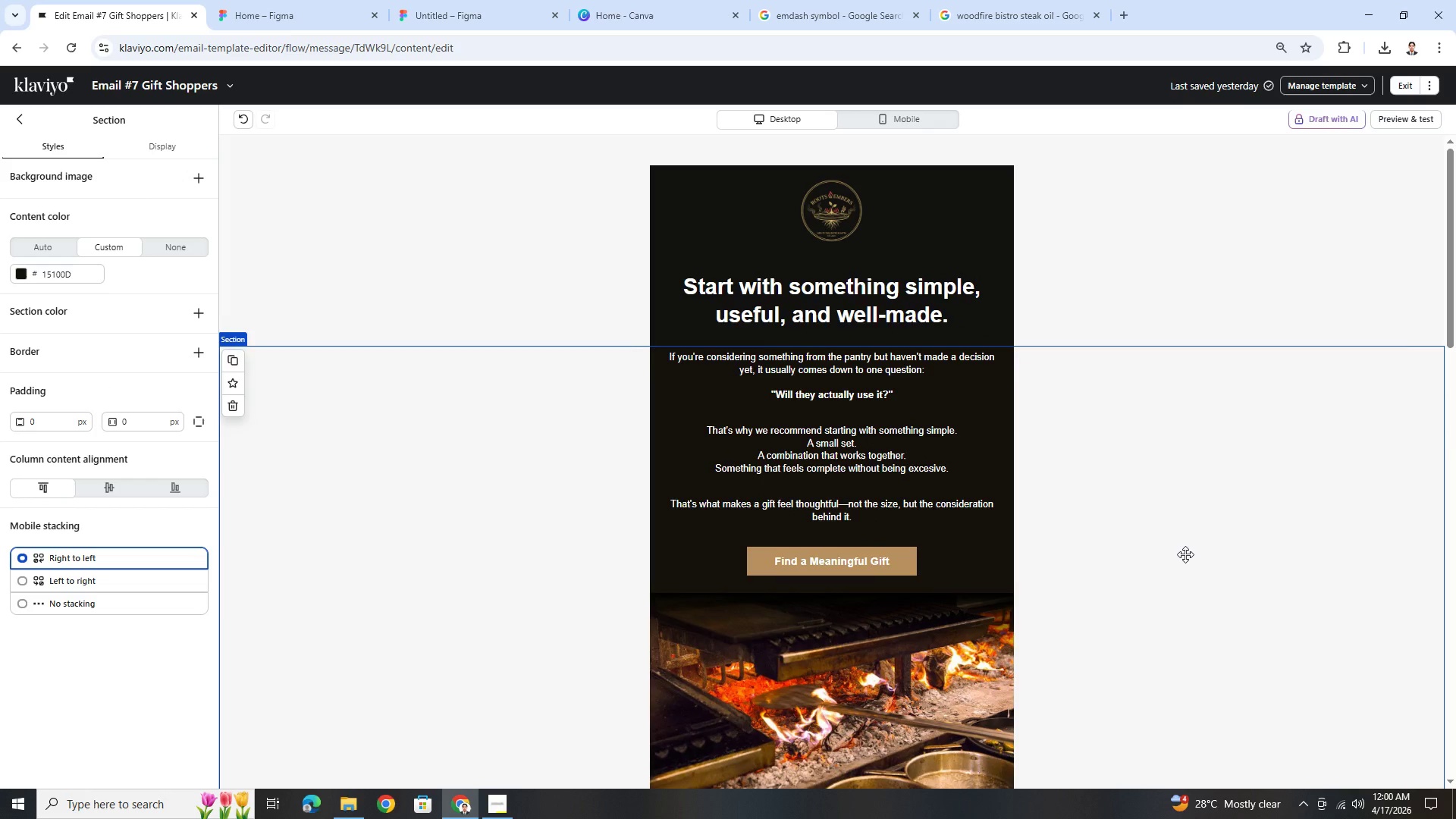 
scroll: coordinate [1185, 554], scroll_direction: down, amount: 1.0
 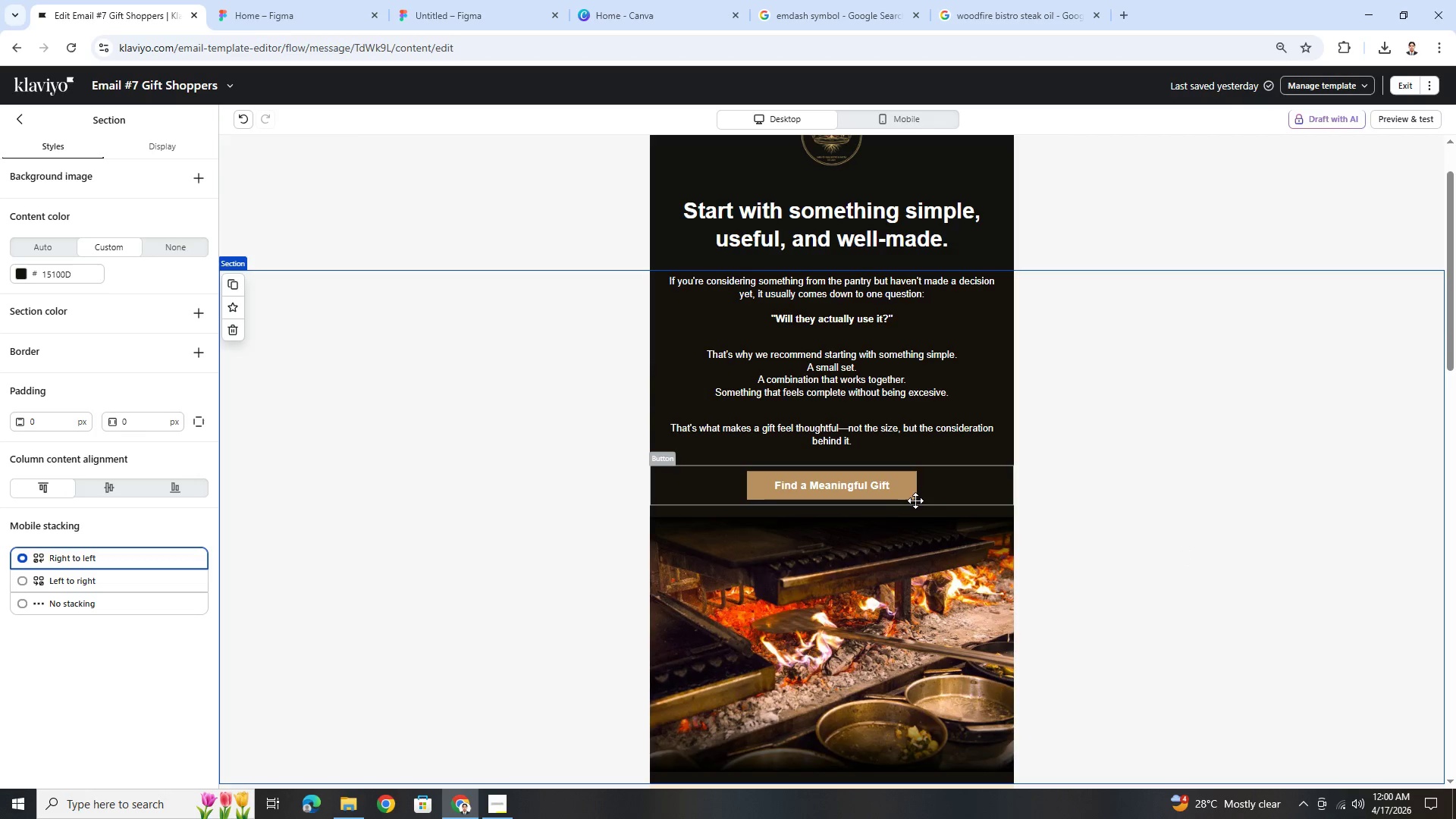 
left_click([915, 500])
 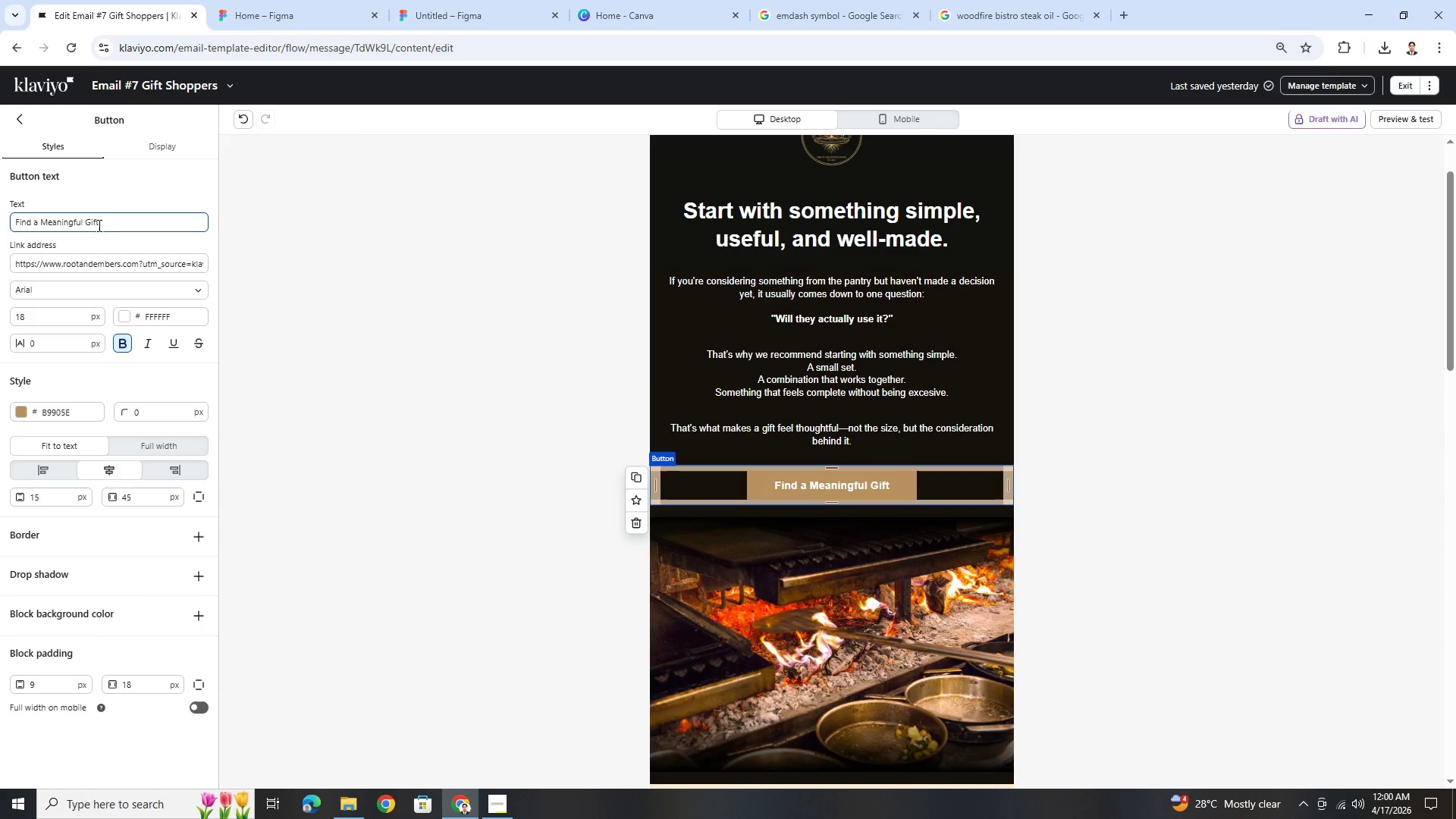 
left_click_drag(start_coordinate=[83, 221], to_coordinate=[8, 218])
 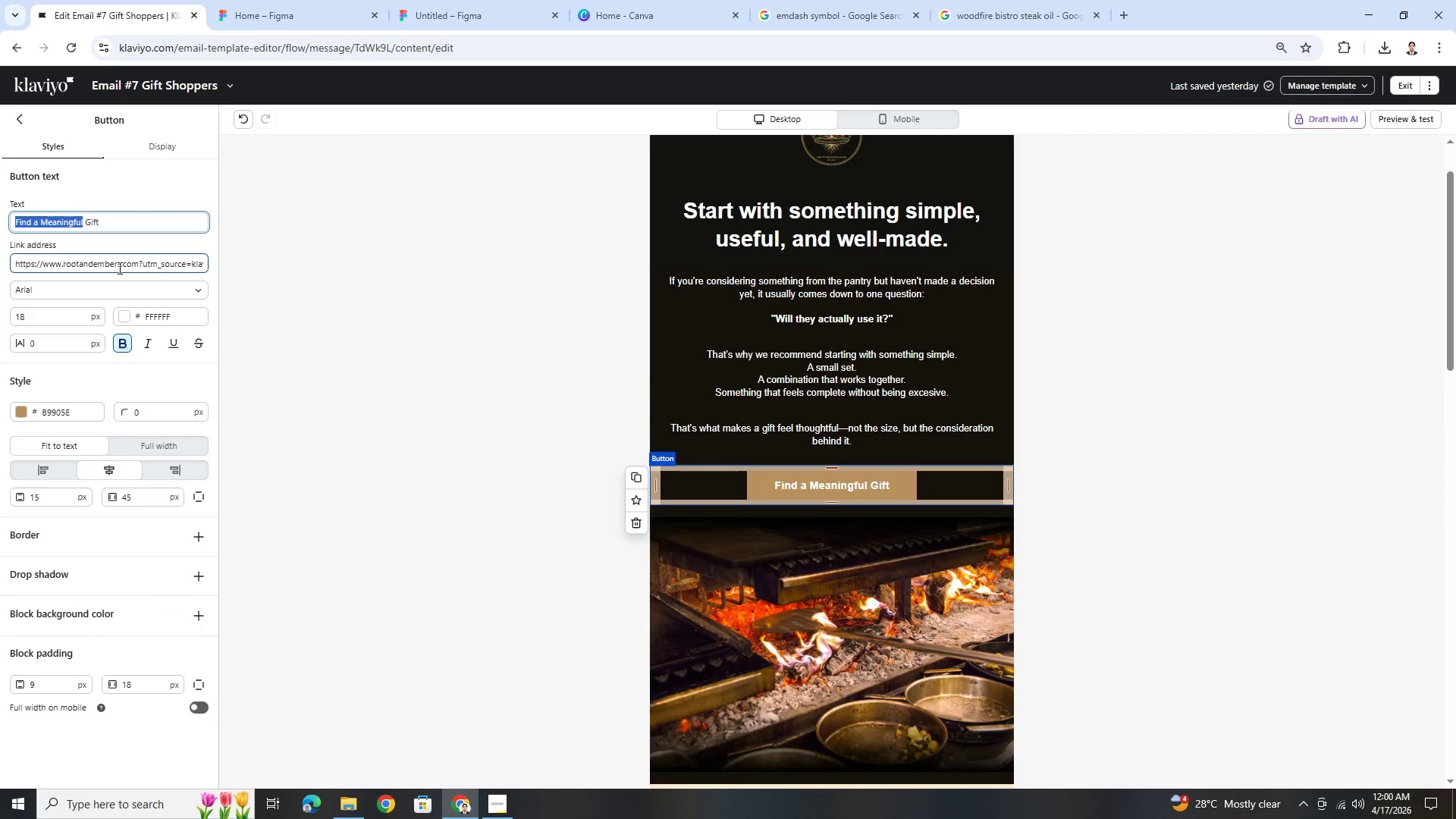 
type(Choose a Simple)
 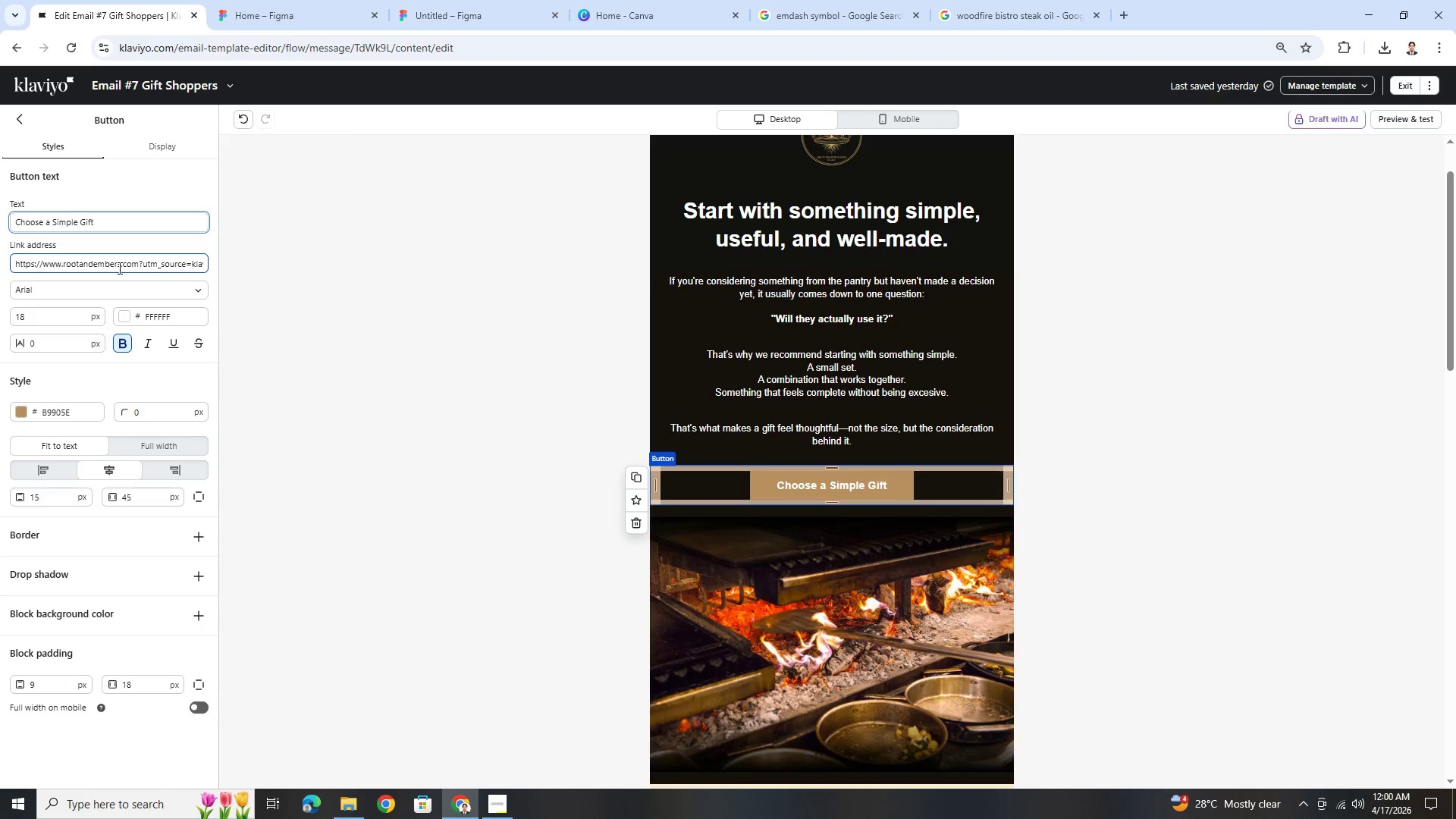 
left_click([1119, 432])
 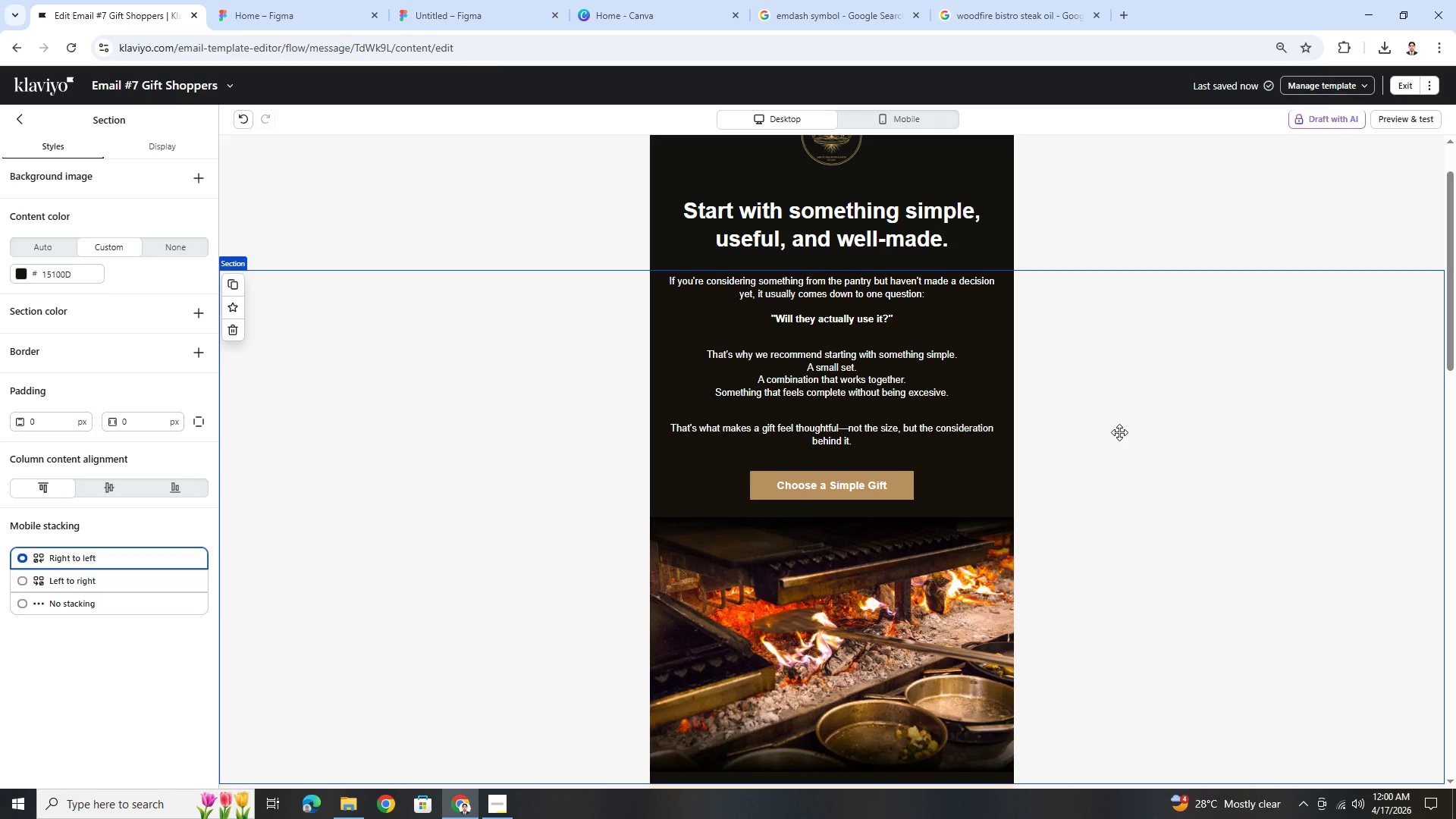 
wait(18.08)
 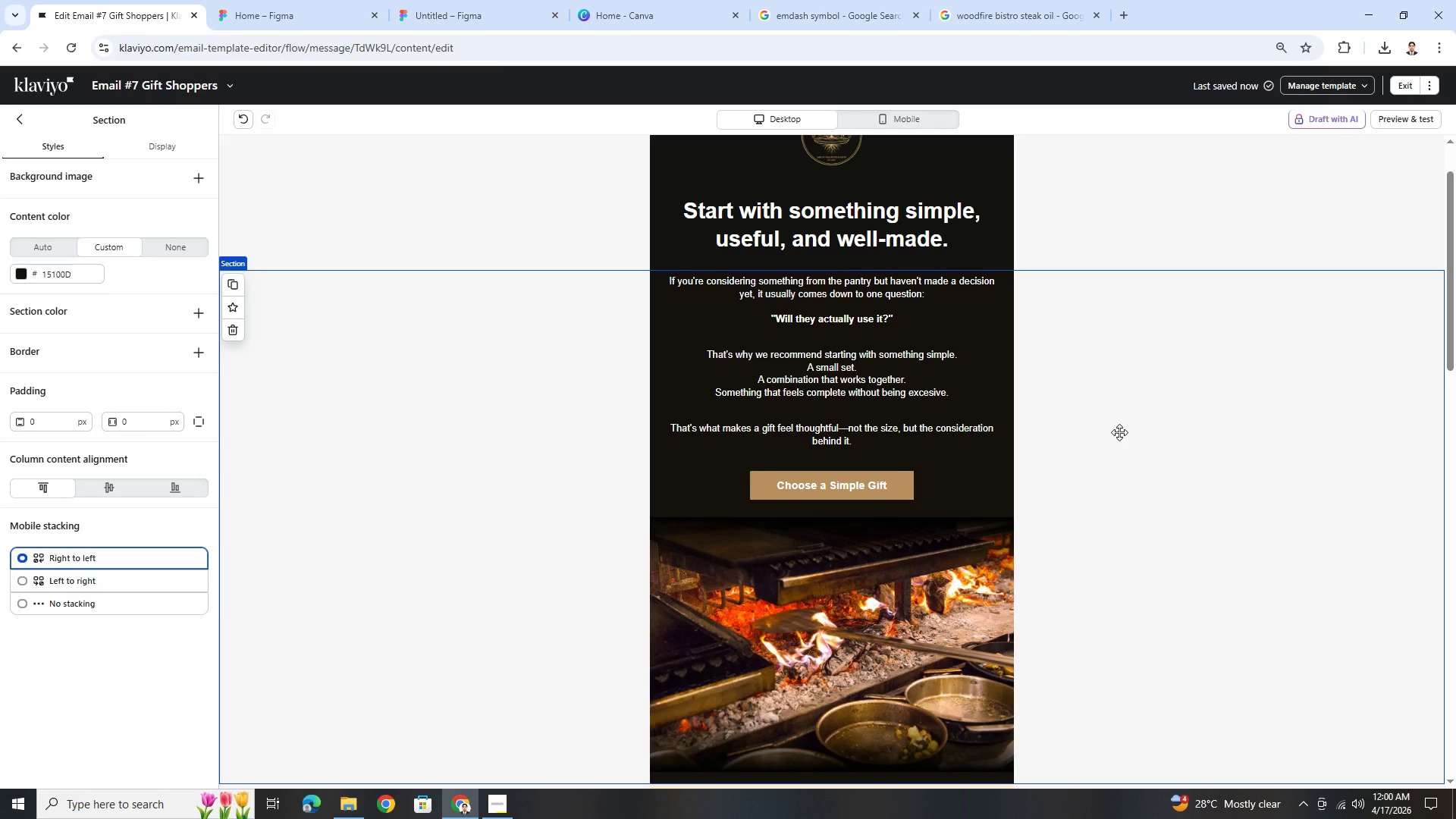 
scroll: coordinate [1096, 507], scroll_direction: down, amount: 5.0
 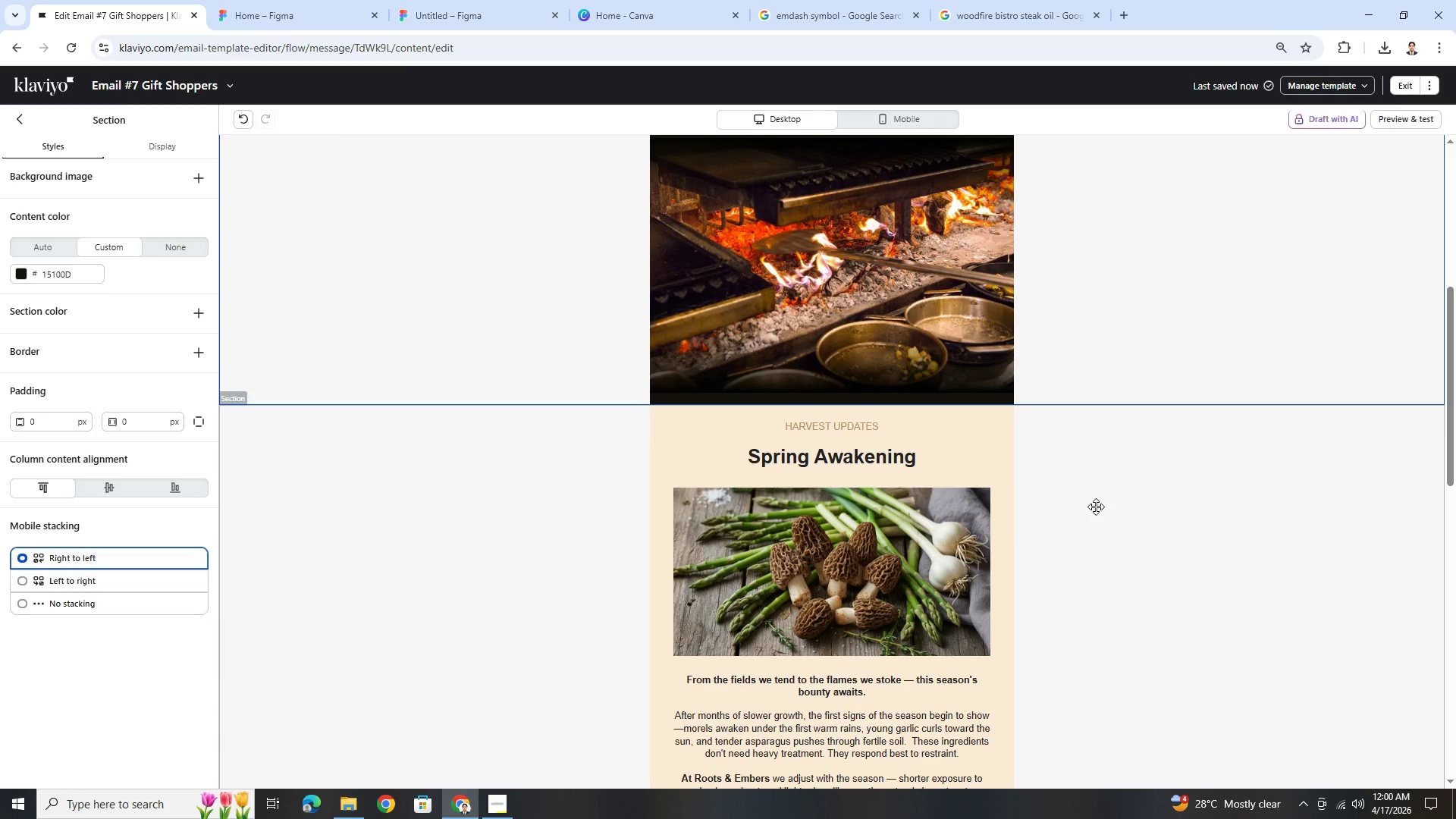 
hold_key(key=ControlLeft, duration=1.5)
scroll: coordinate [1096, 507], scroll_direction: down, amount: 5.0
 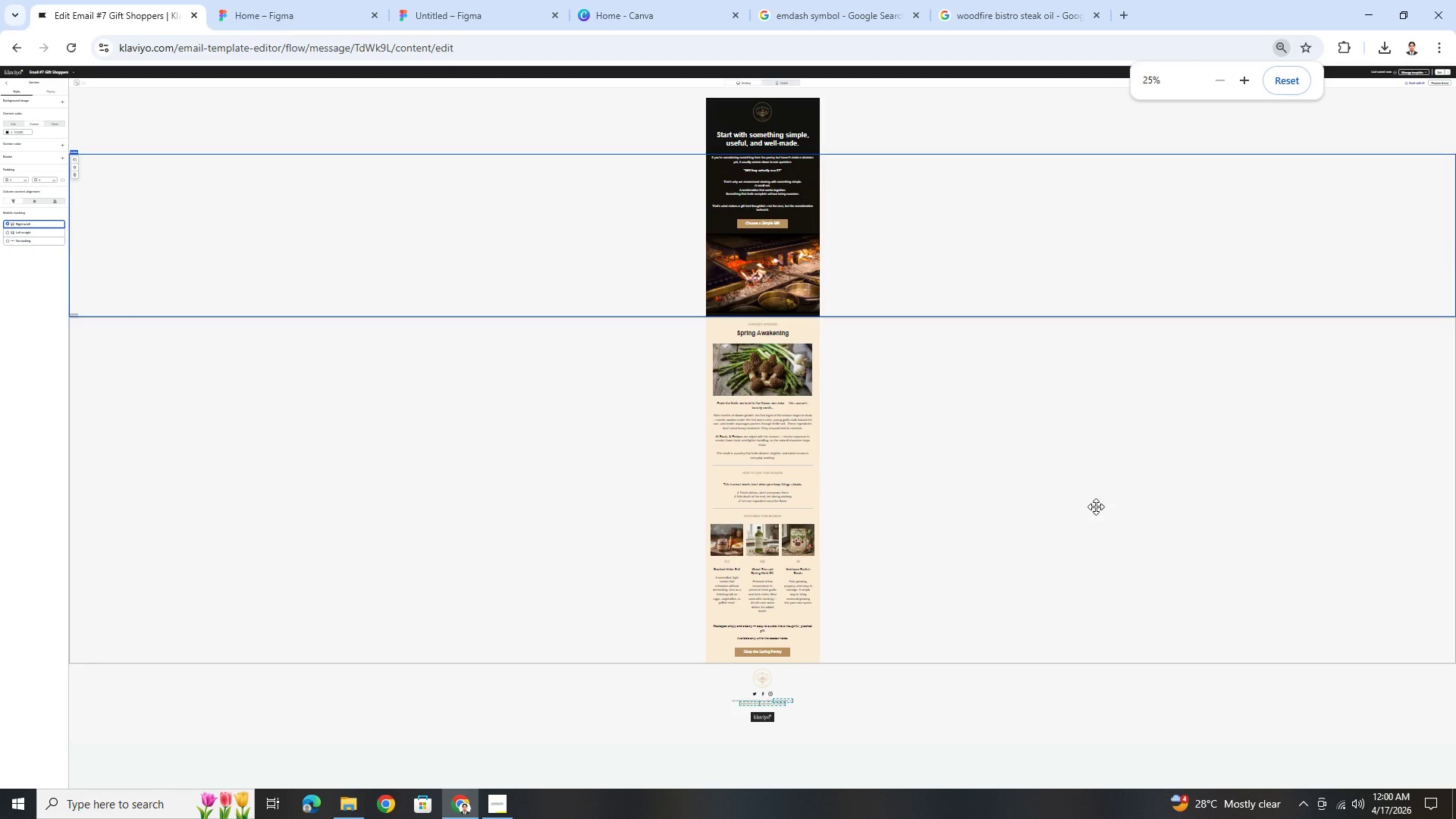 
hold_key(key=ControlLeft, duration=1.19)
scroll: coordinate [1096, 507], scroll_direction: up, amount: 5.0
 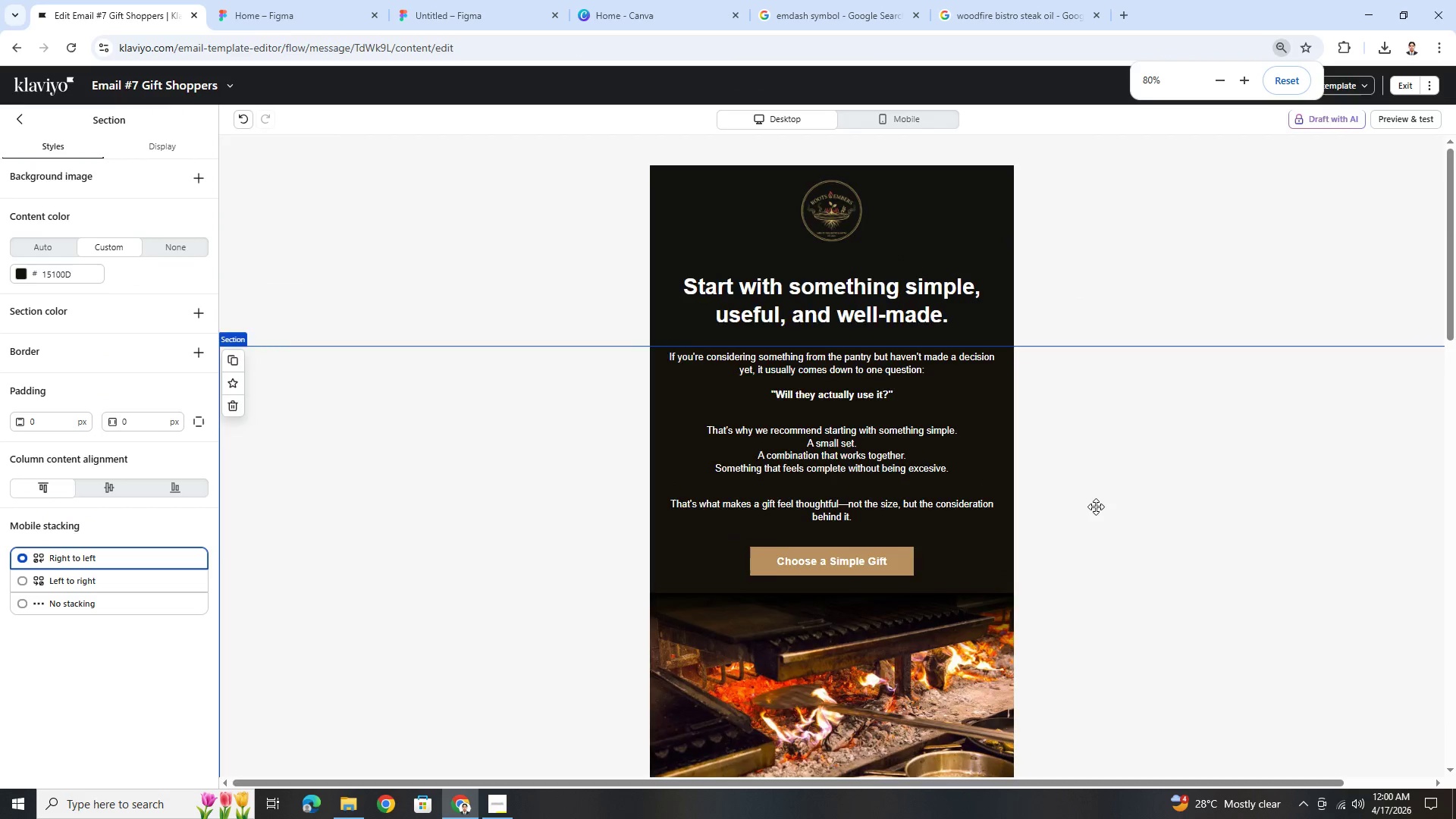 
scroll: coordinate [1096, 507], scroll_direction: down, amount: 4.0
 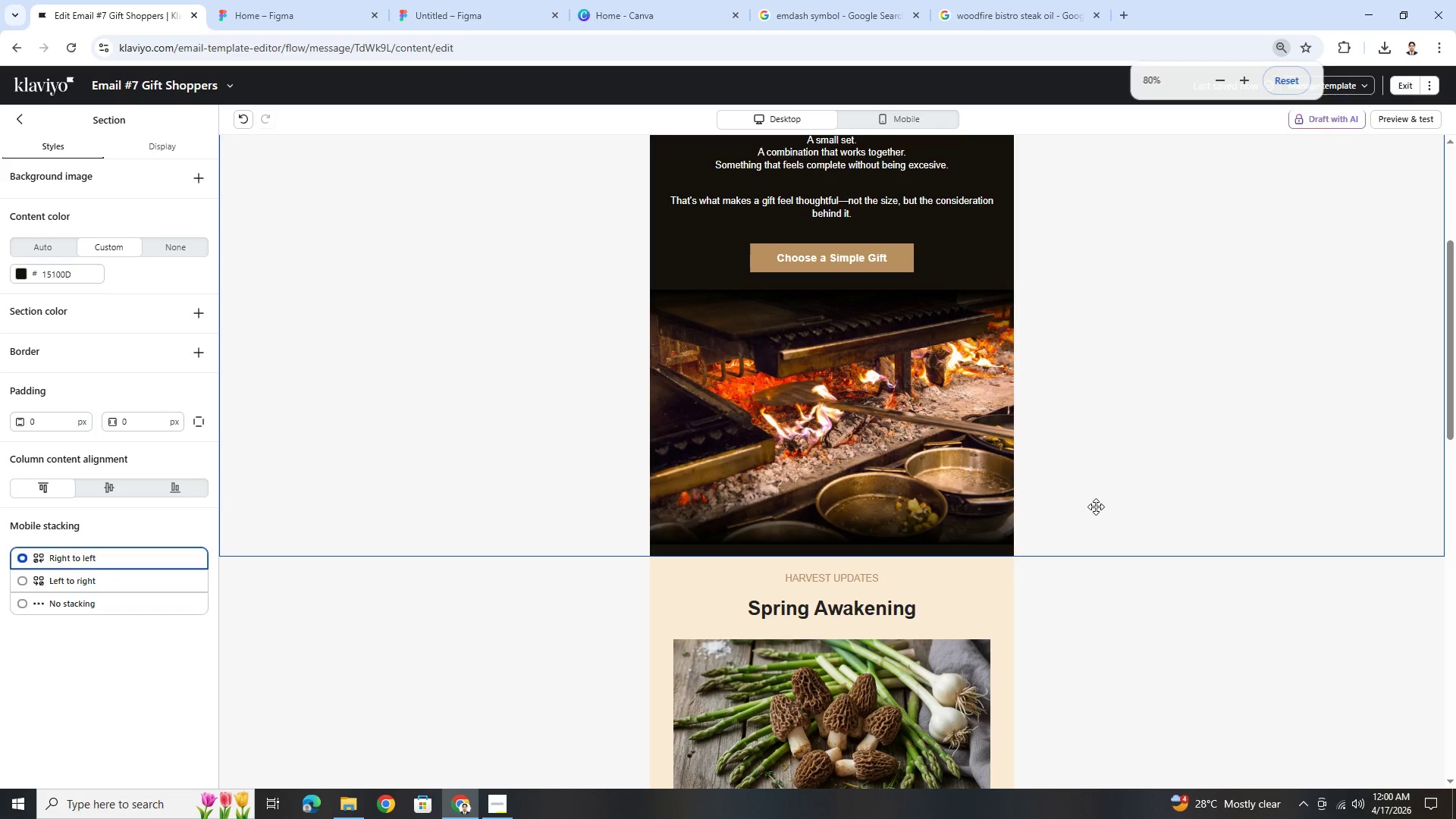 
hold_key(key=ControlLeft, duration=0.56)
 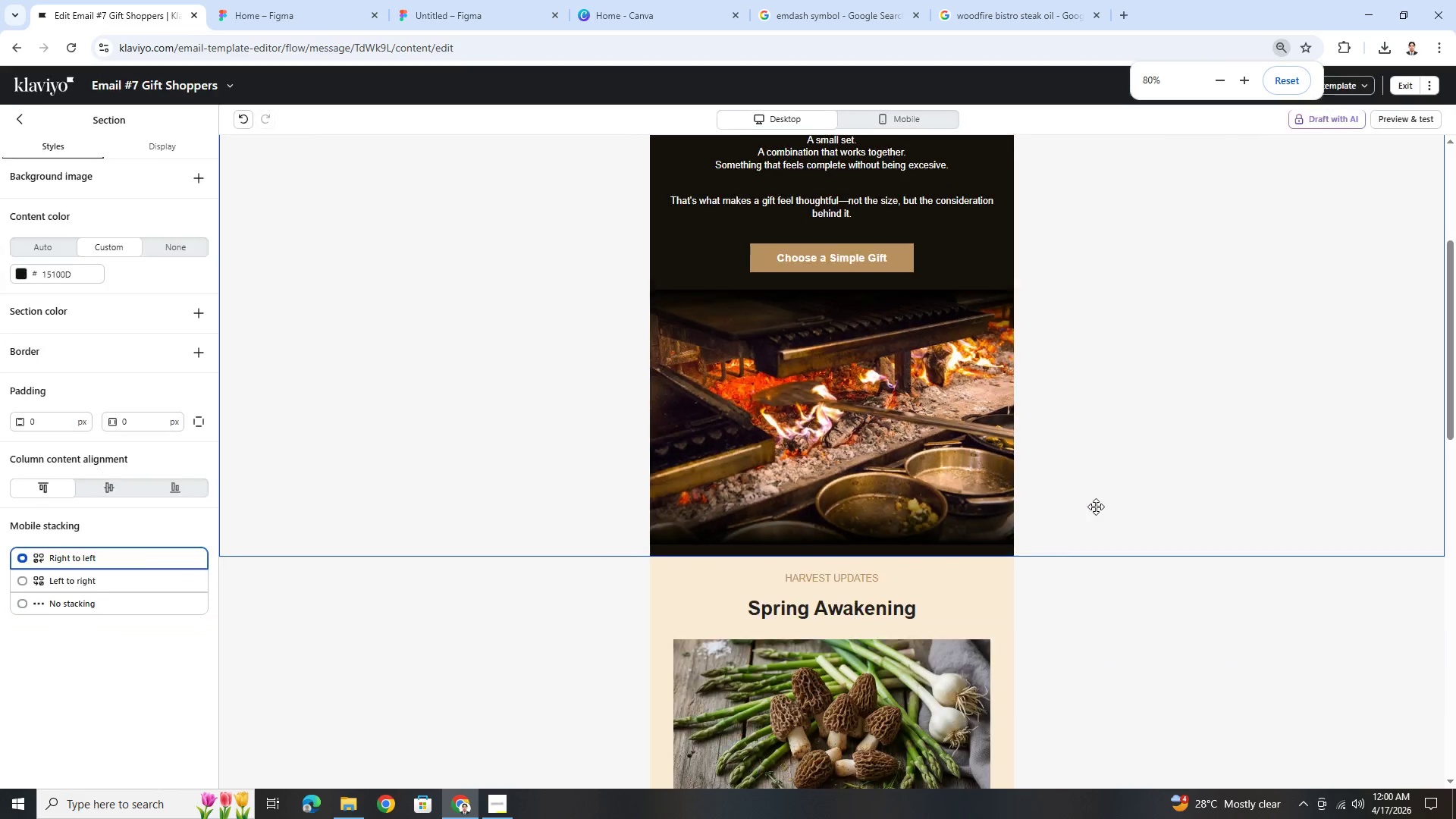 
hold_key(key=ControlLeft, duration=0.47)
 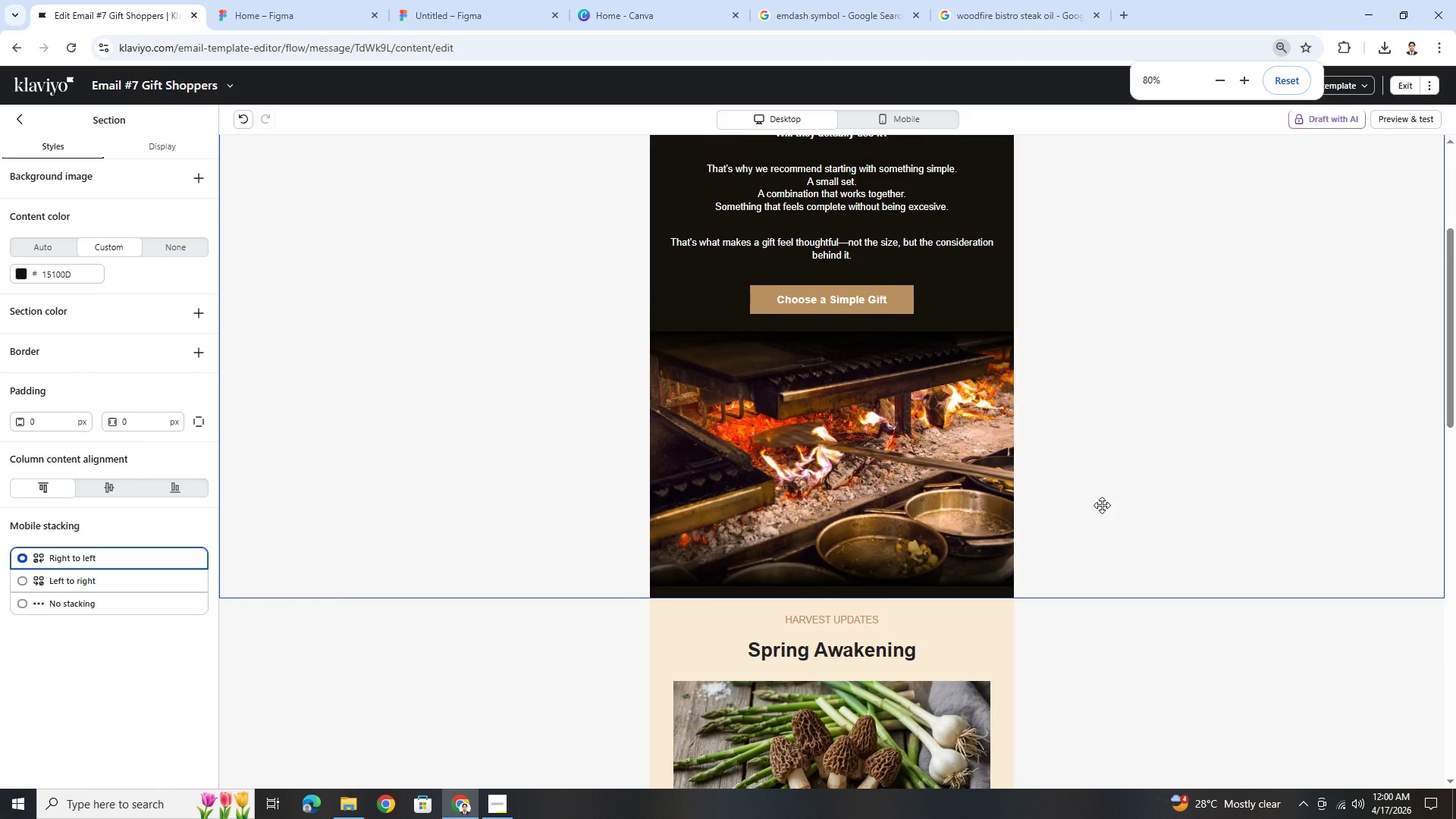 
scroll: coordinate [1096, 507], scroll_direction: up, amount: 2.0
 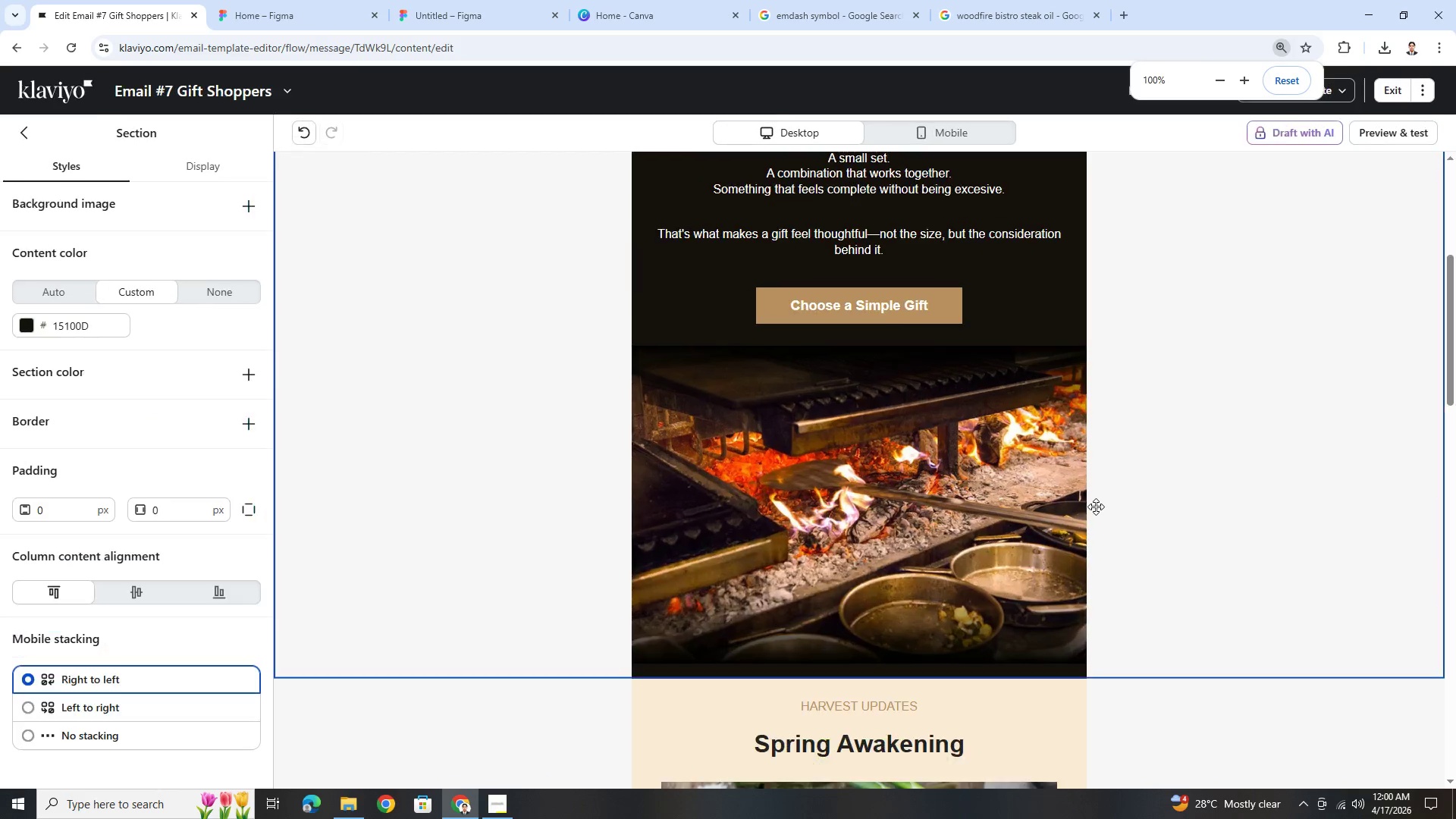 
scroll: coordinate [1096, 507], scroll_direction: down, amount: 2.0
 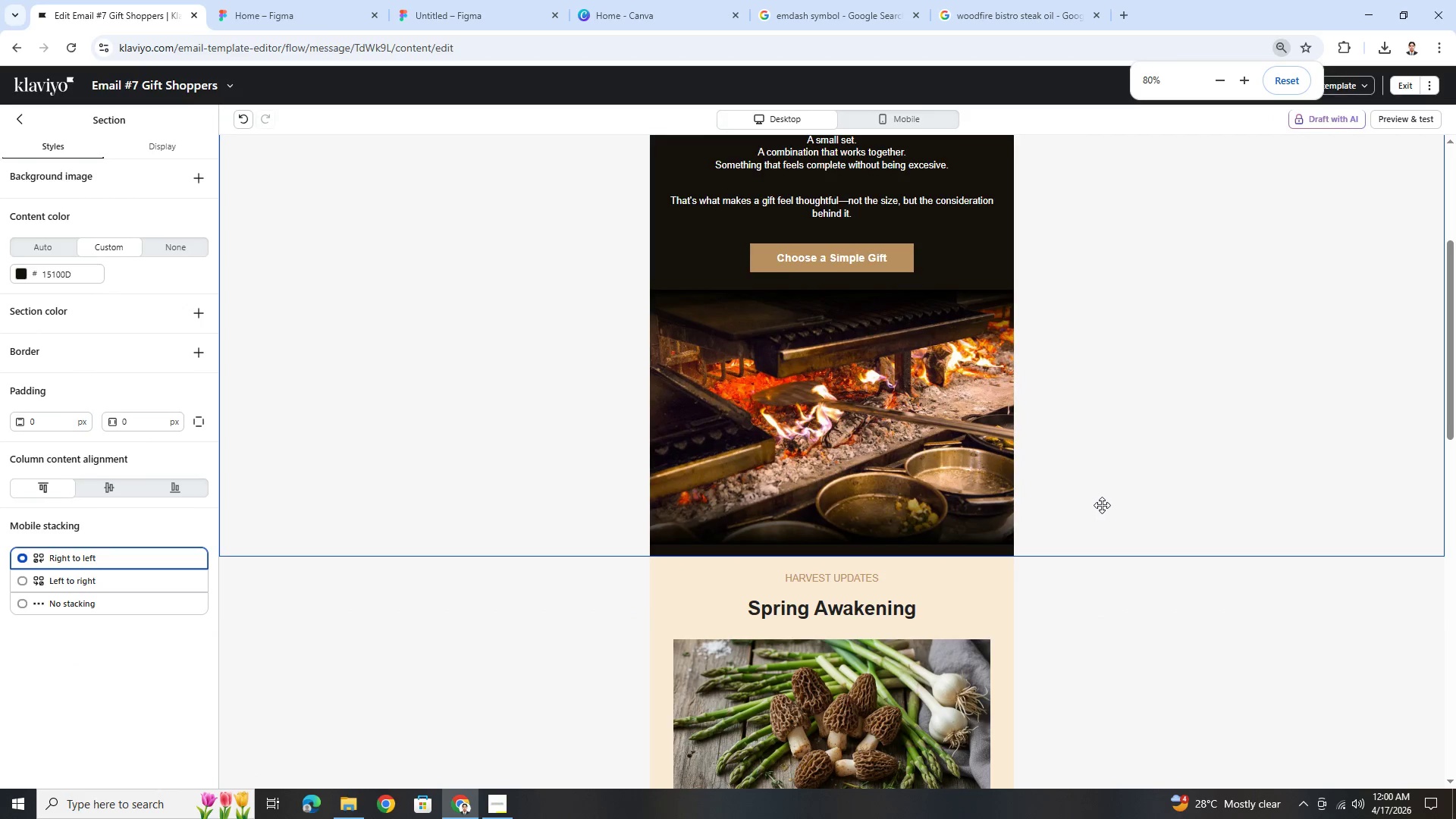 
scroll: coordinate [1102, 505], scroll_direction: up, amount: 1.0
 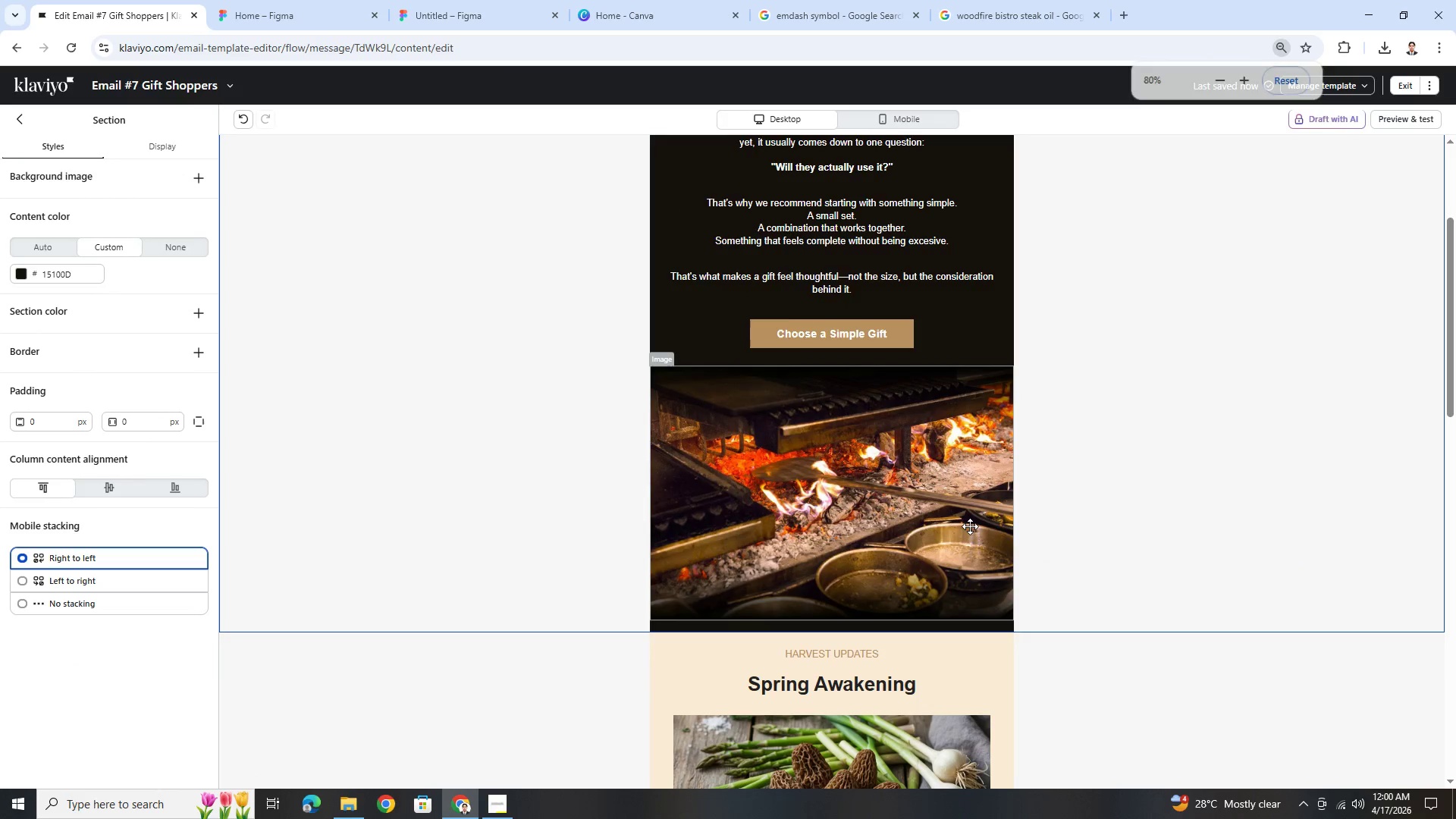 
left_click([970, 526])
 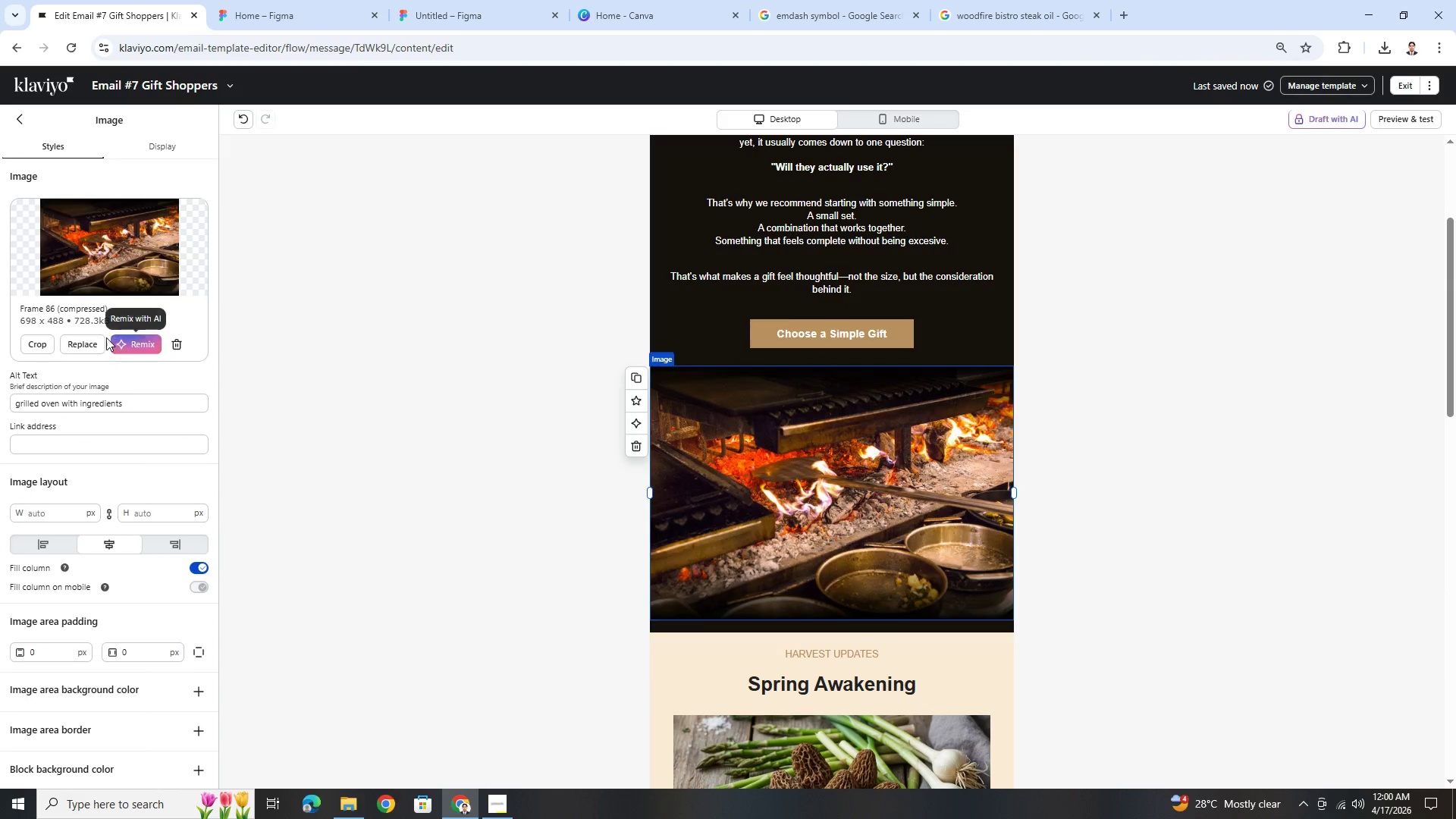 
left_click([93, 340])
 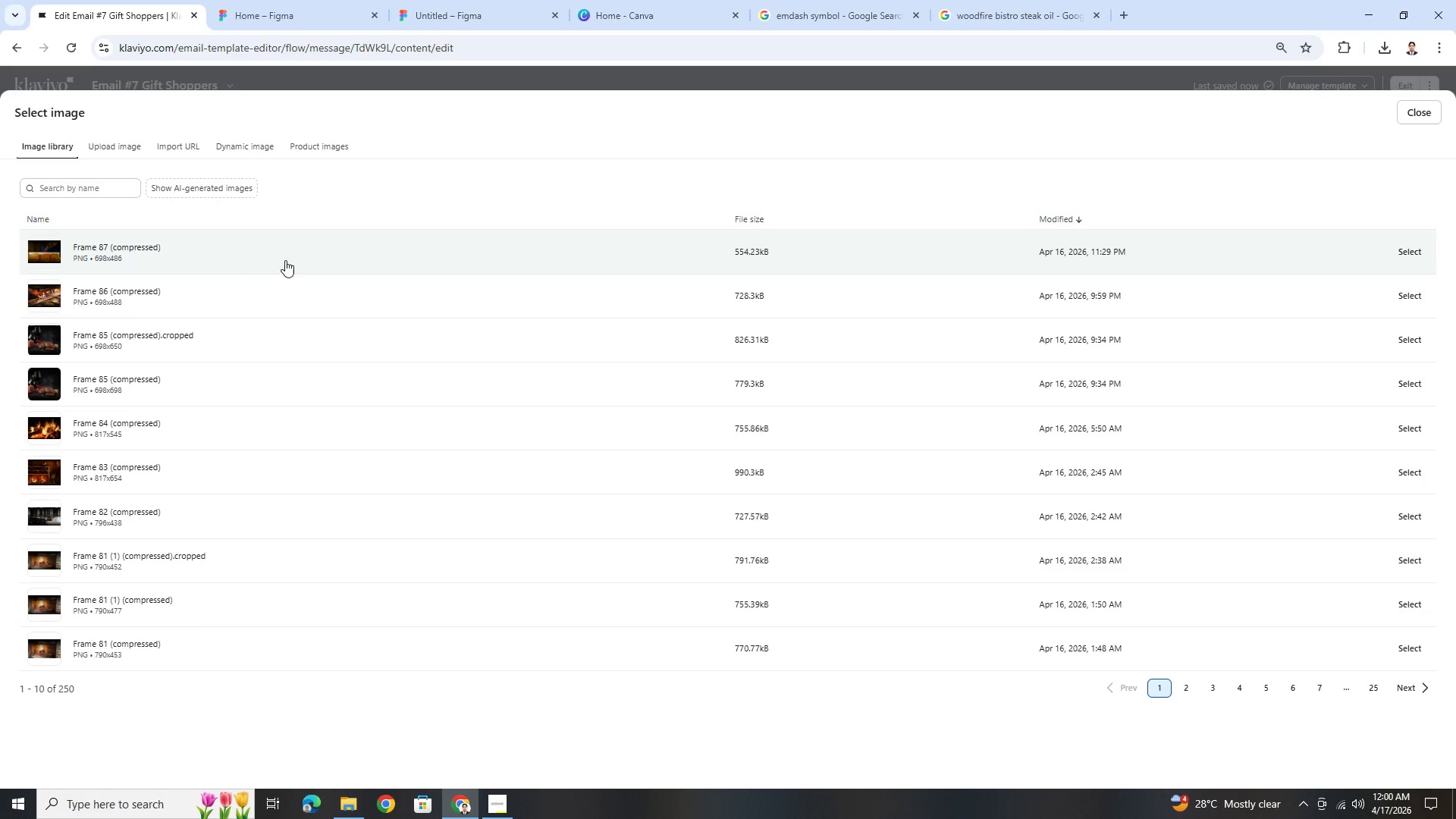 
left_click([1406, 249])
 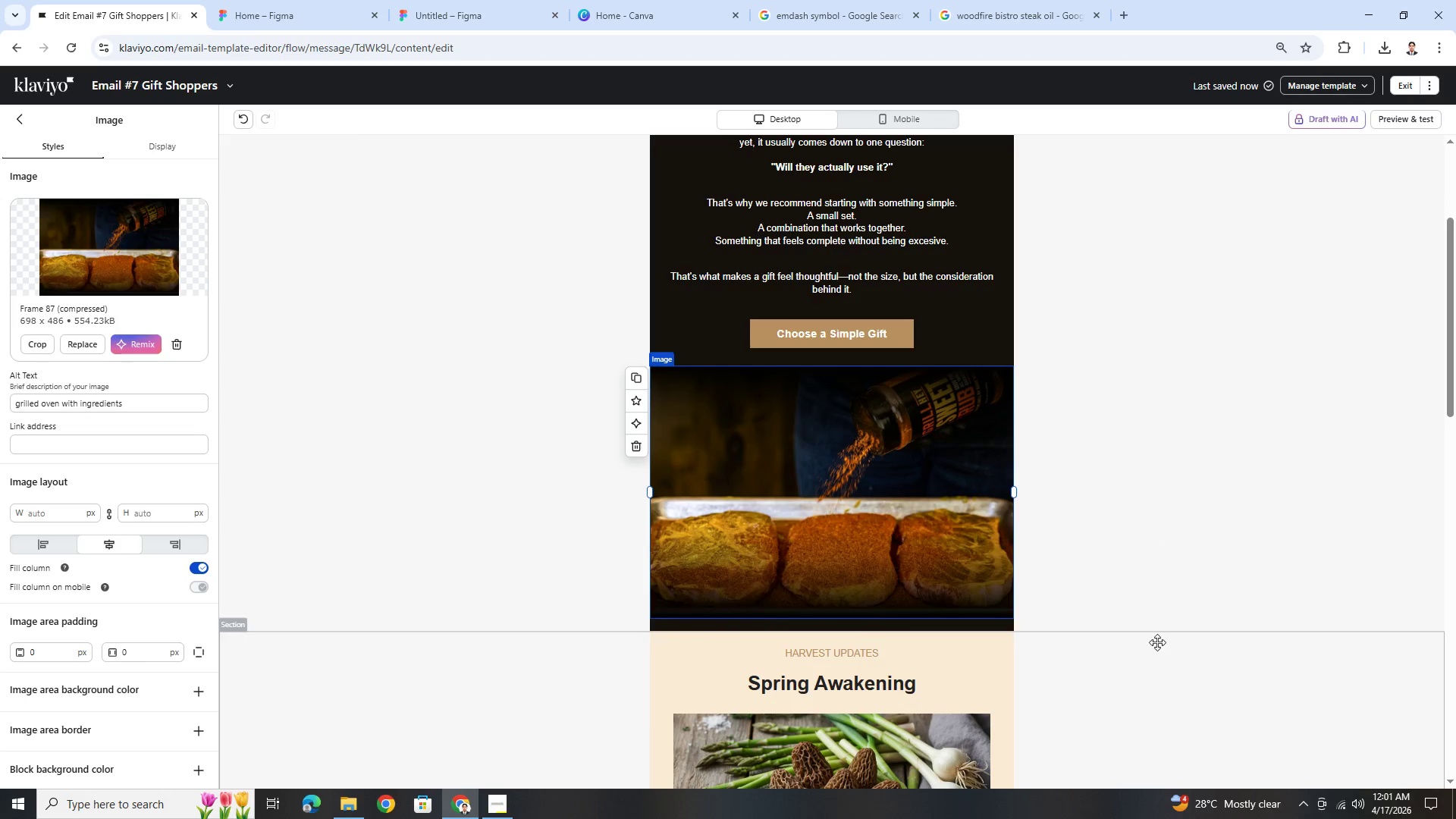 
left_click([1141, 689])
 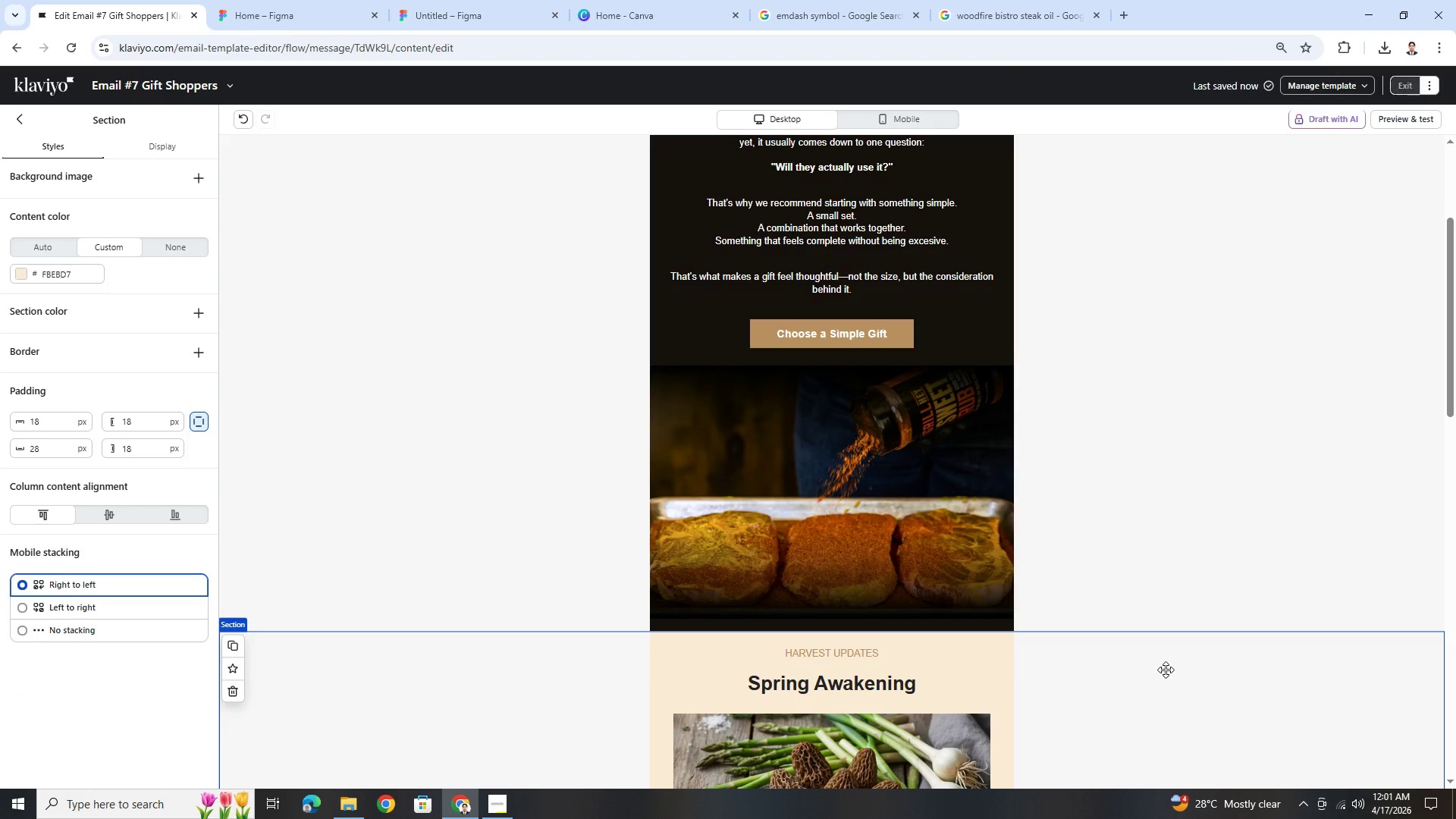 
scroll: coordinate [1165, 669], scroll_direction: up, amount: 3.0
 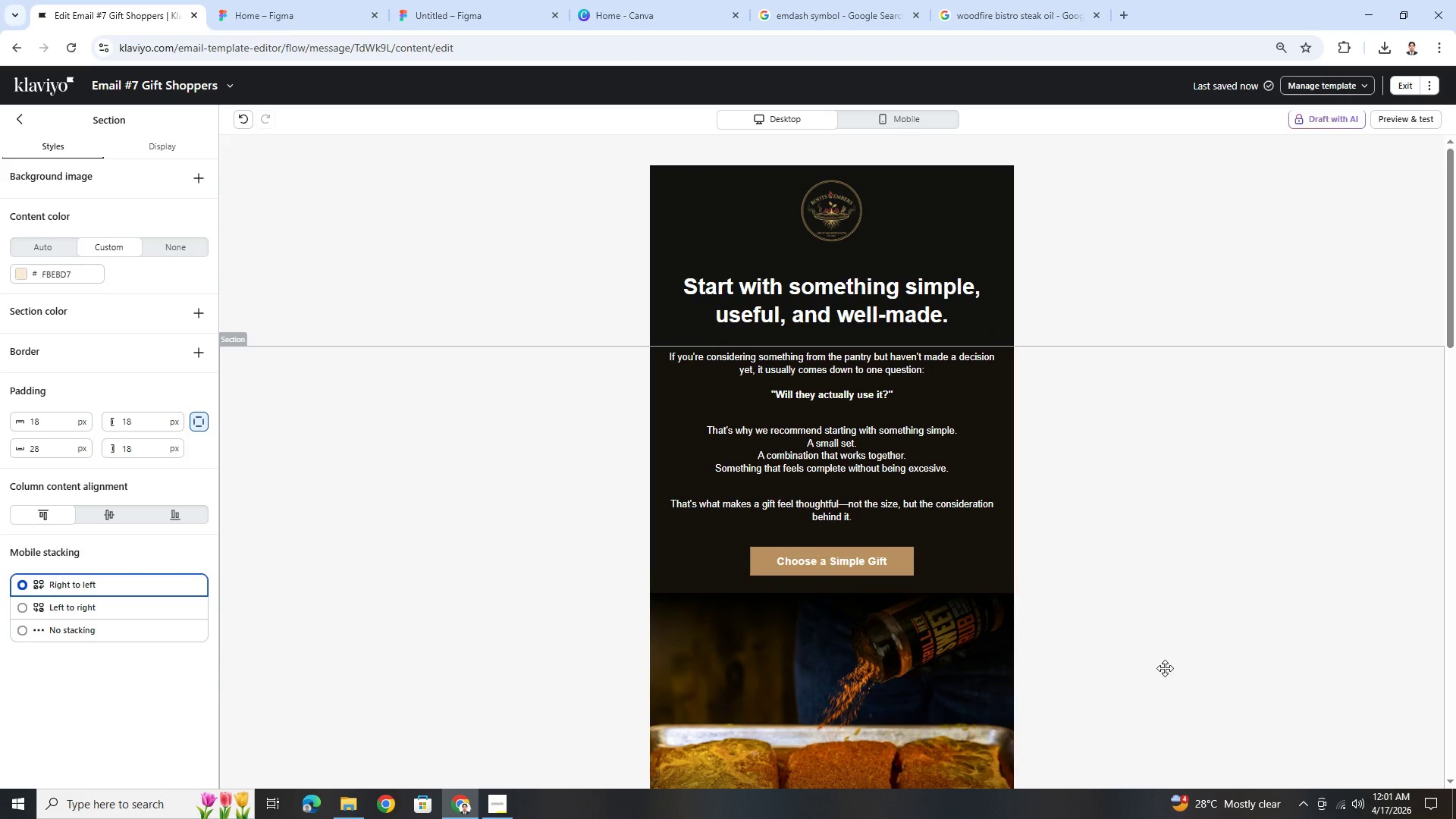 
hold_key(key=ControlLeft, duration=1.53)
scroll: coordinate [1166, 662], scroll_direction: down, amount: 2.0
 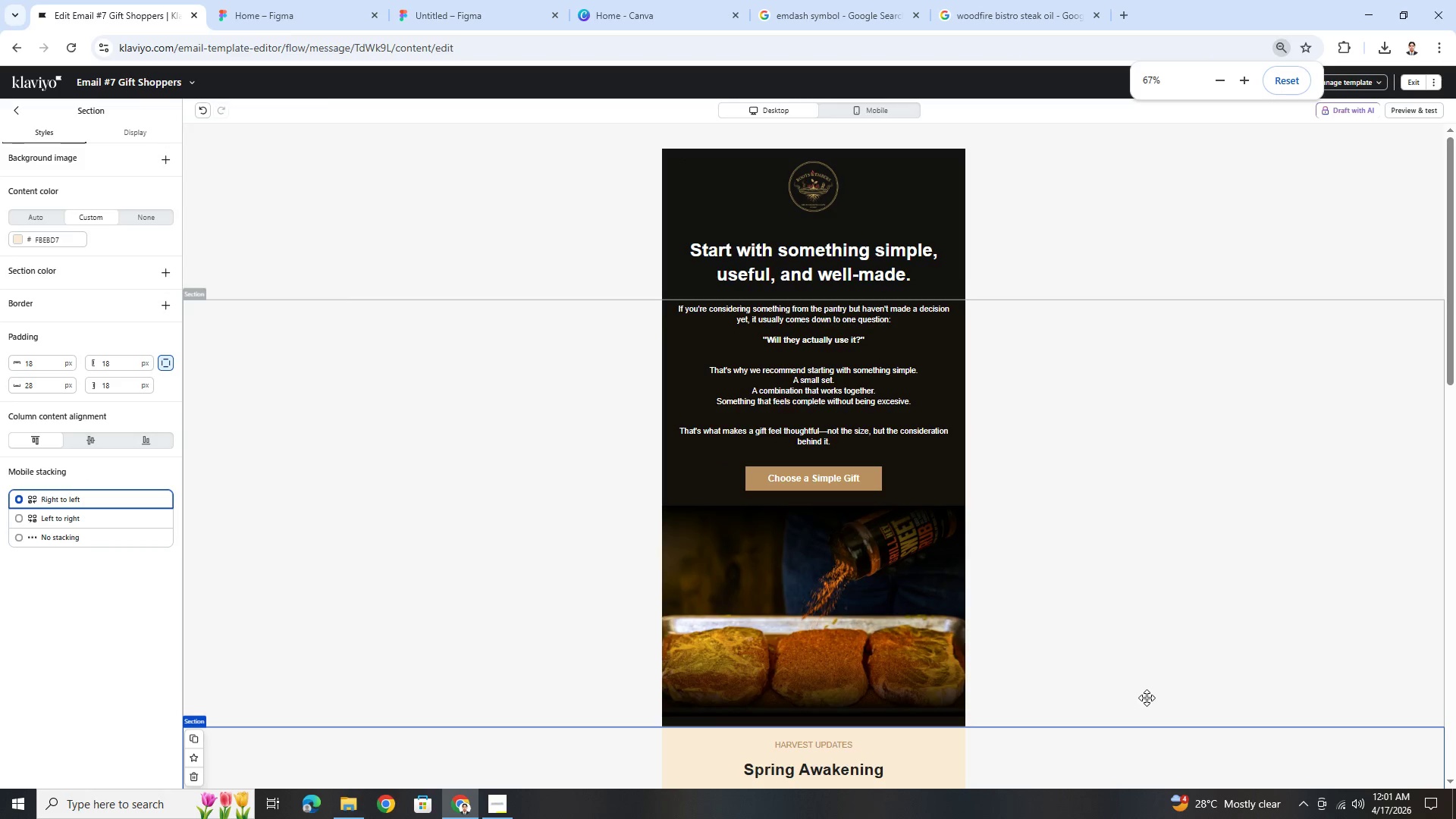 
hold_key(key=ControlLeft, duration=1.5)
 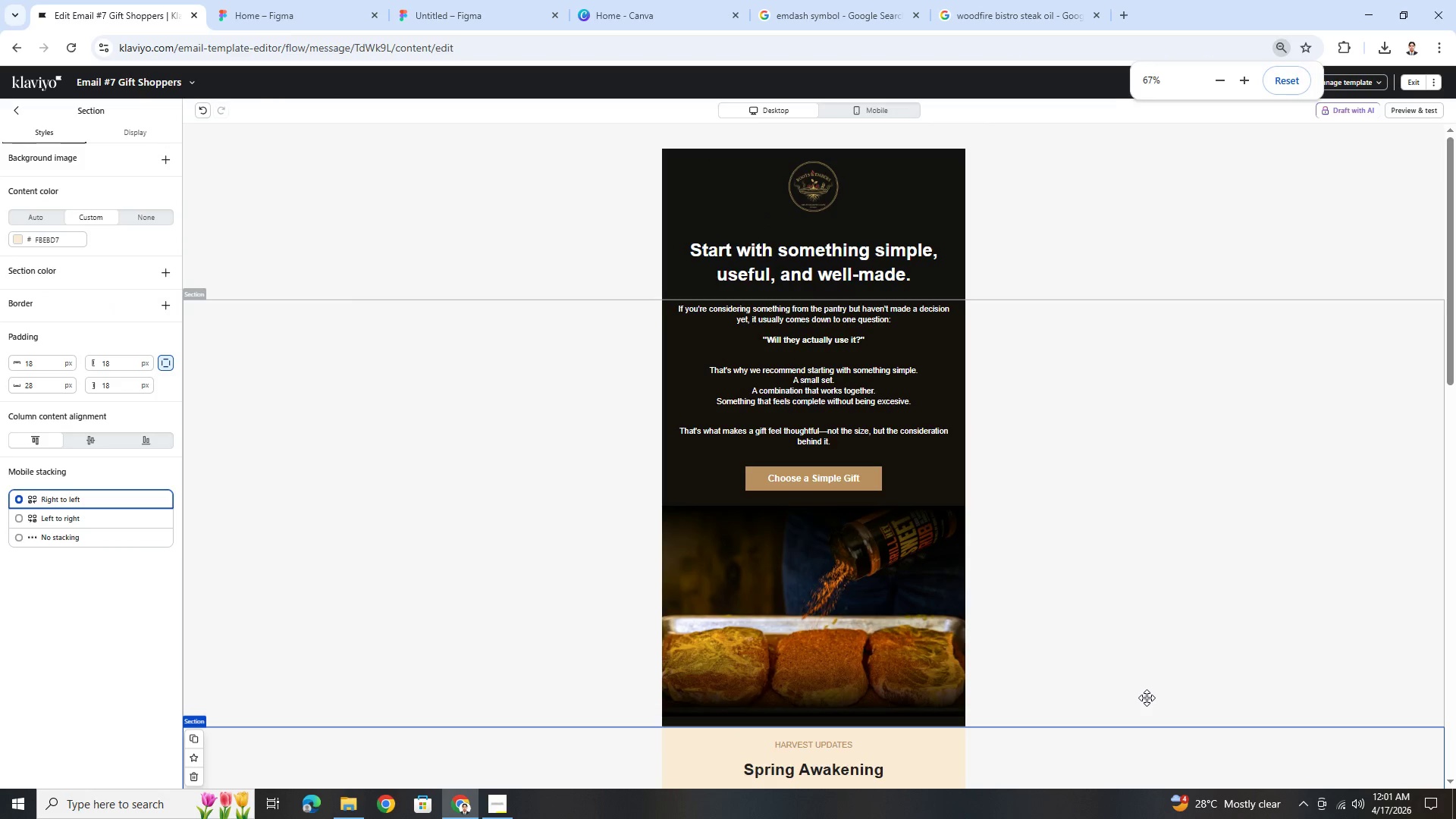 
scroll: coordinate [1147, 698], scroll_direction: down, amount: 1.0
 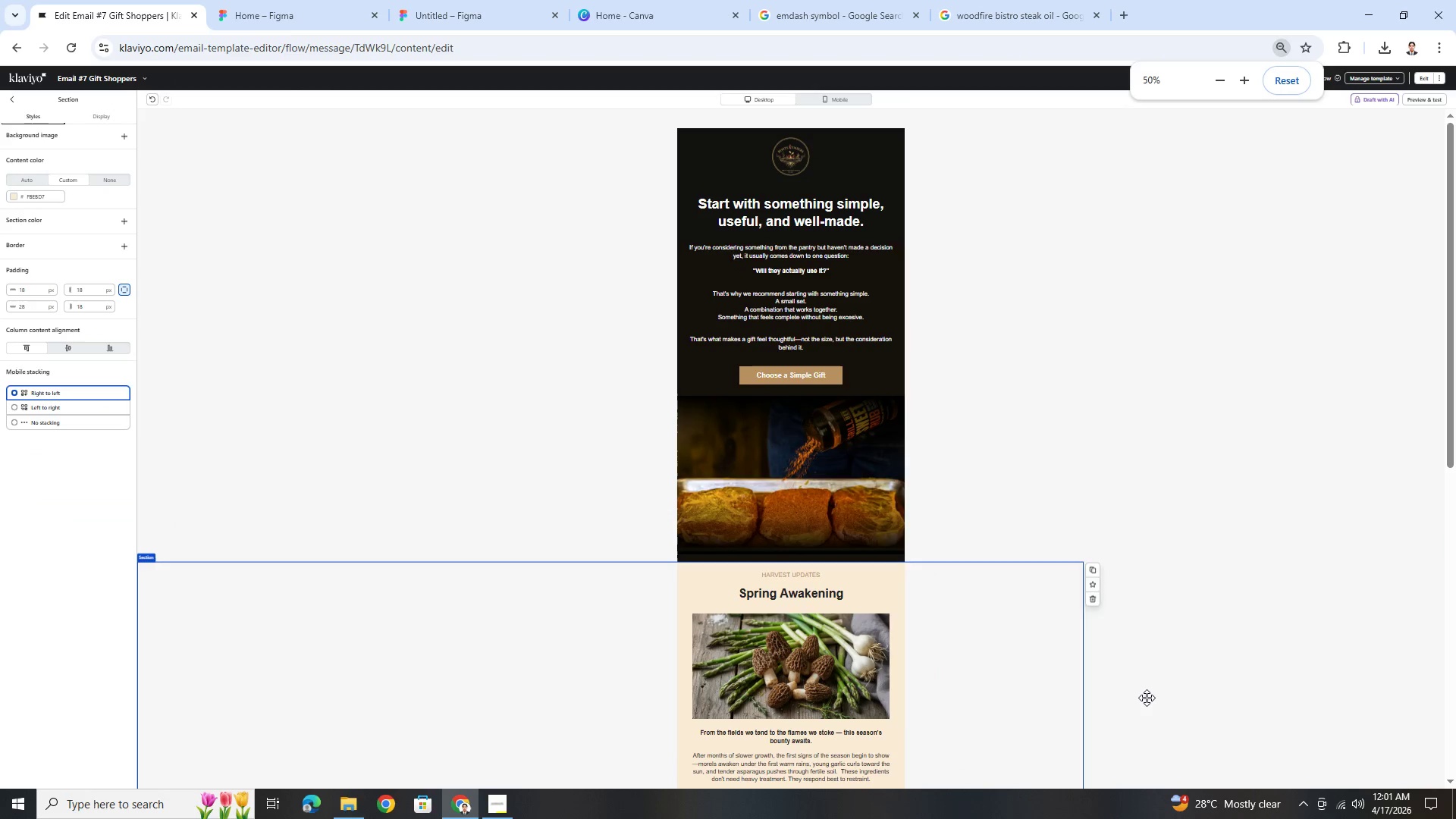 
scroll: coordinate [1147, 698], scroll_direction: up, amount: 1.0
 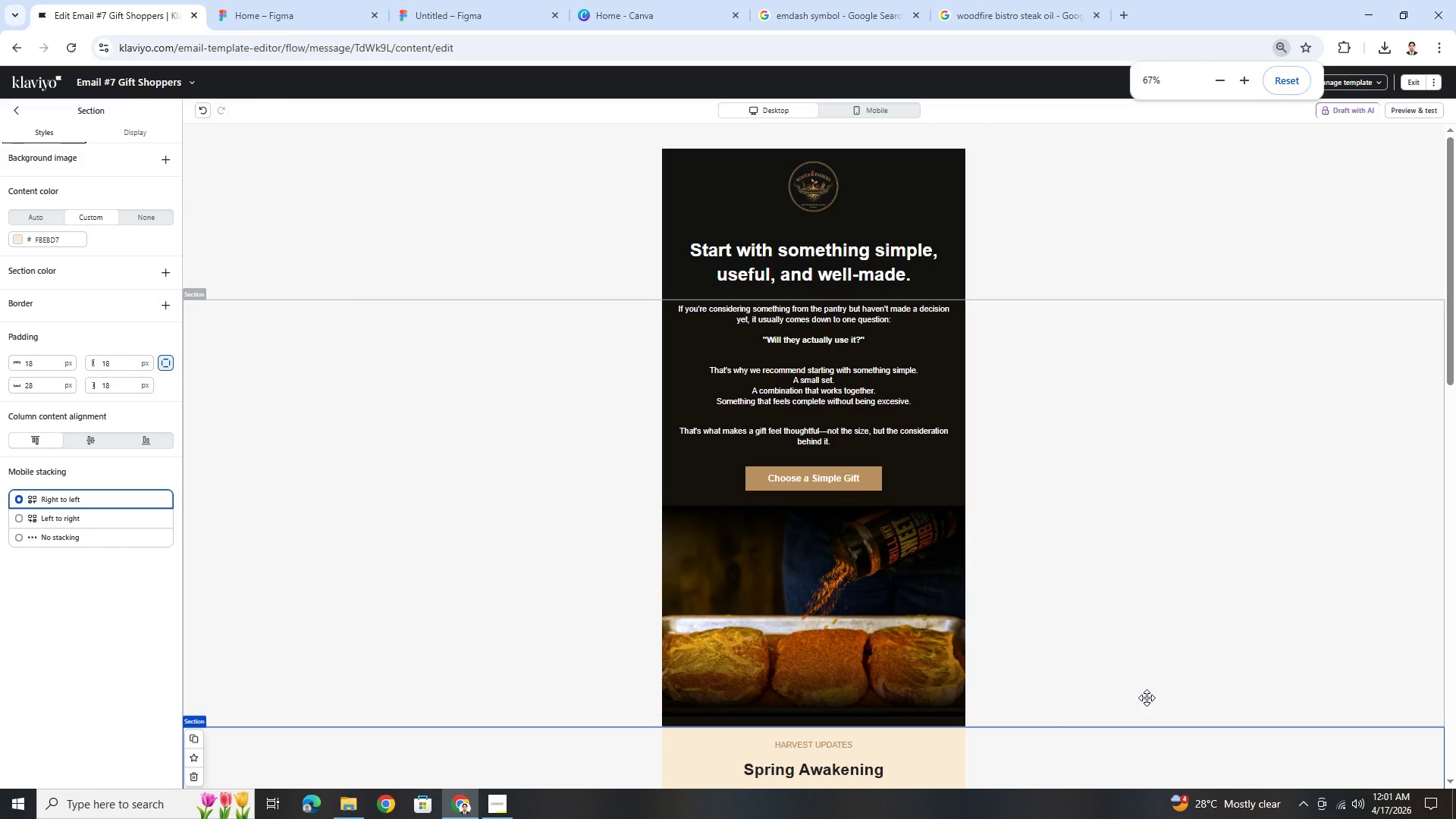 
key(Control+ControlLeft)
 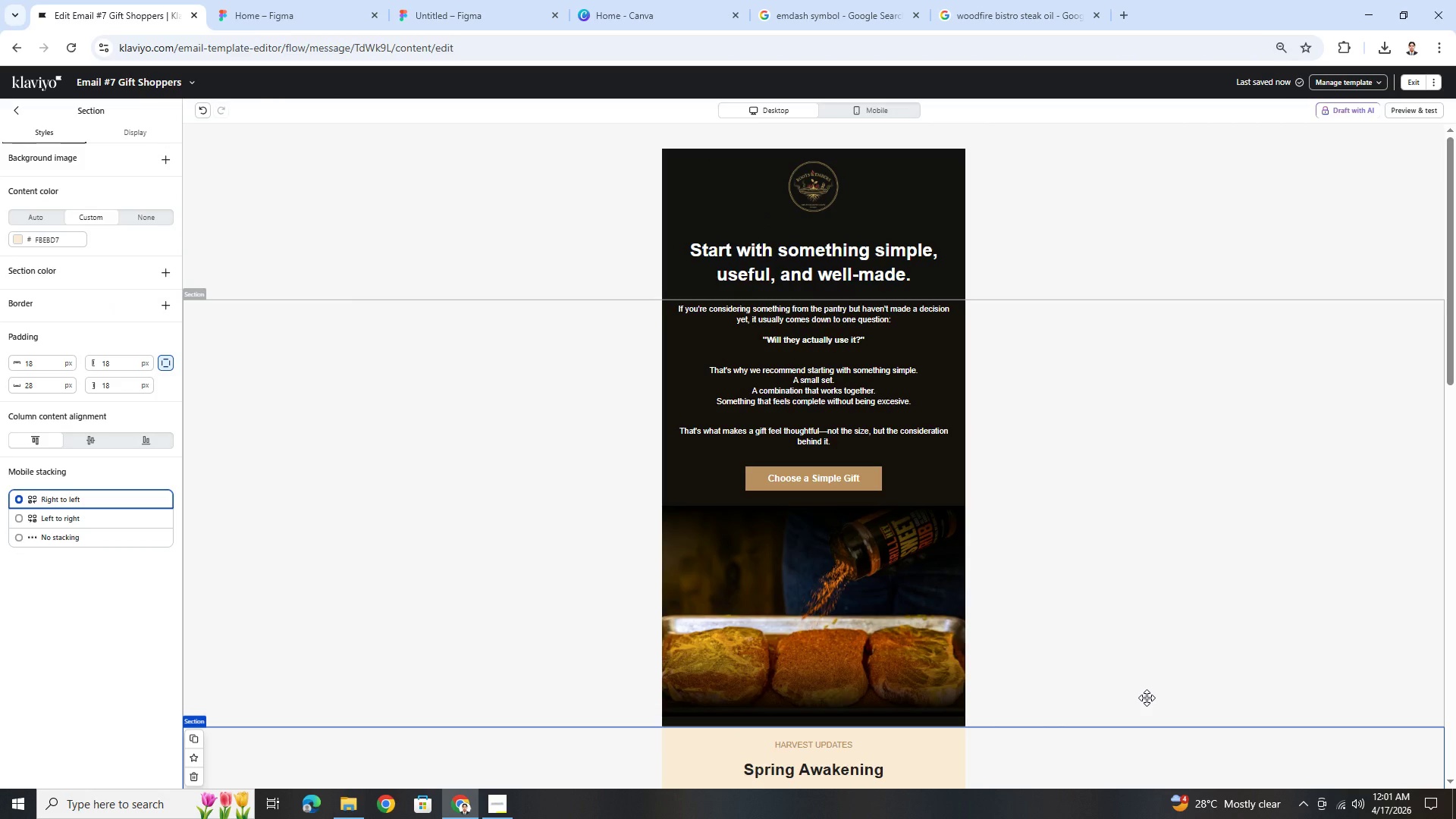 
scroll: coordinate [1146, 698], scroll_direction: down, amount: 9.0
 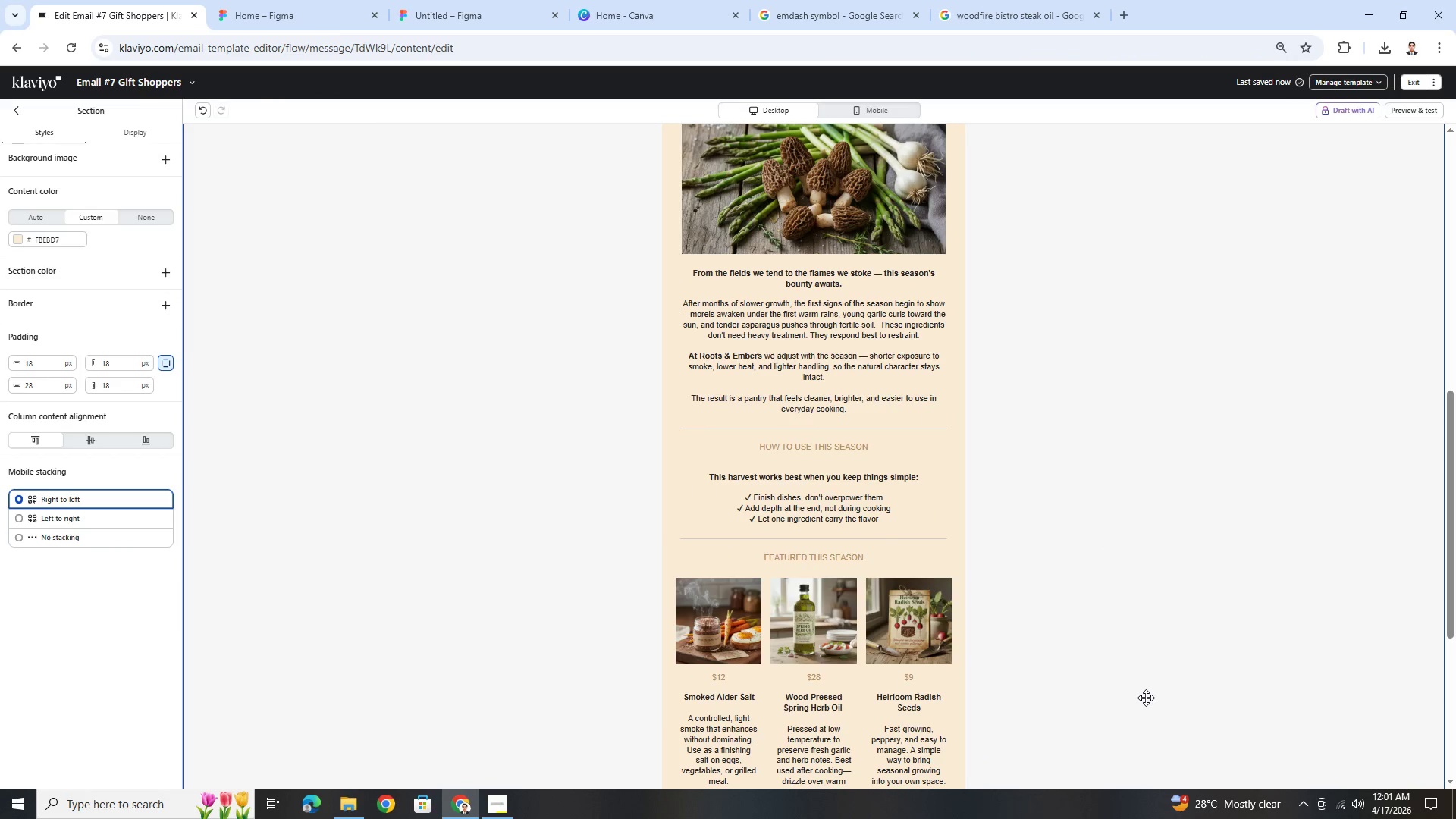 
scroll: coordinate [1146, 698], scroll_direction: up, amount: 6.0
 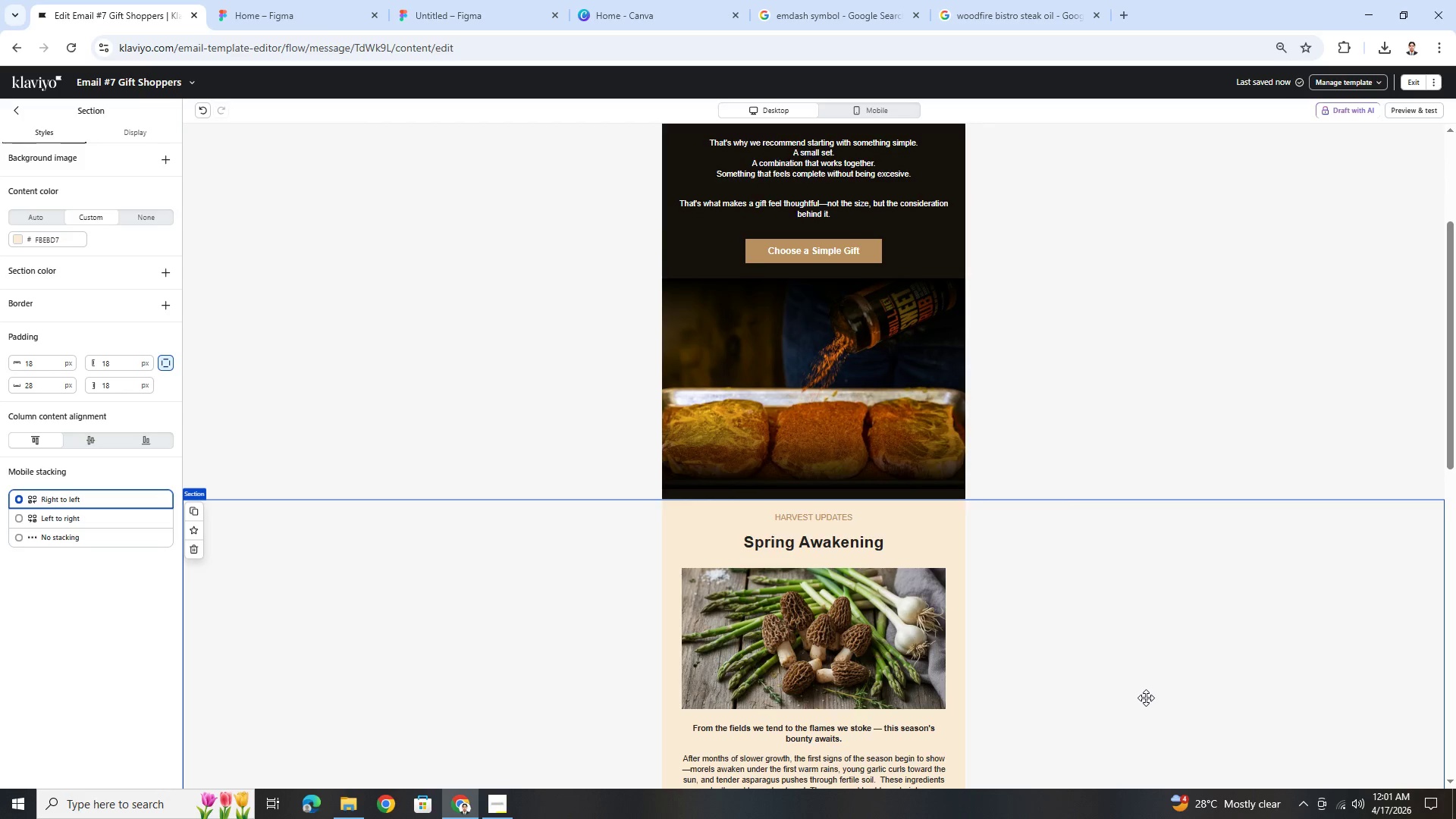 
scroll: coordinate [1146, 698], scroll_direction: down, amount: 4.0
 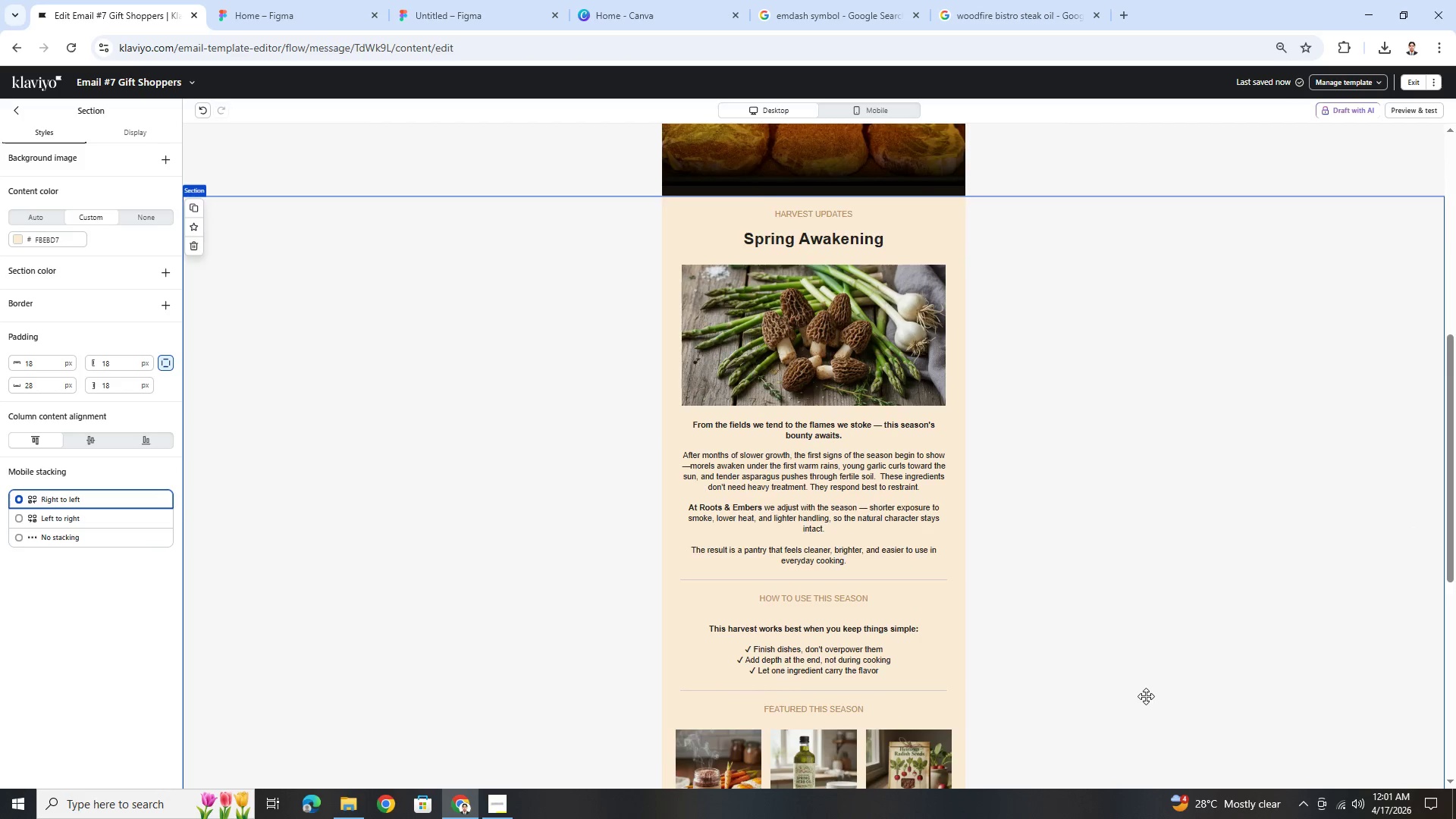 
scroll: coordinate [1146, 696], scroll_direction: up, amount: 5.0
 